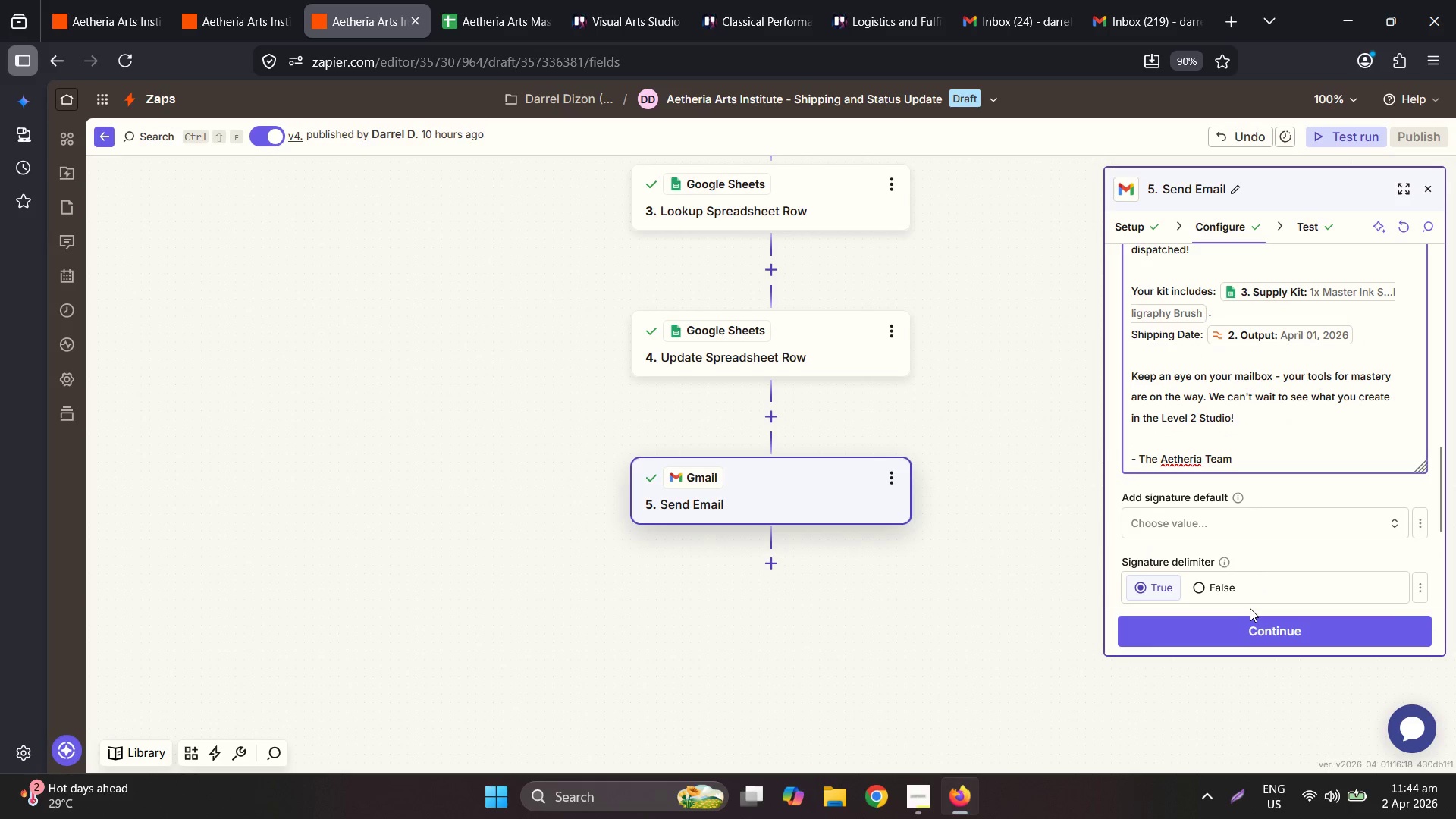 
left_click([1250, 639])
 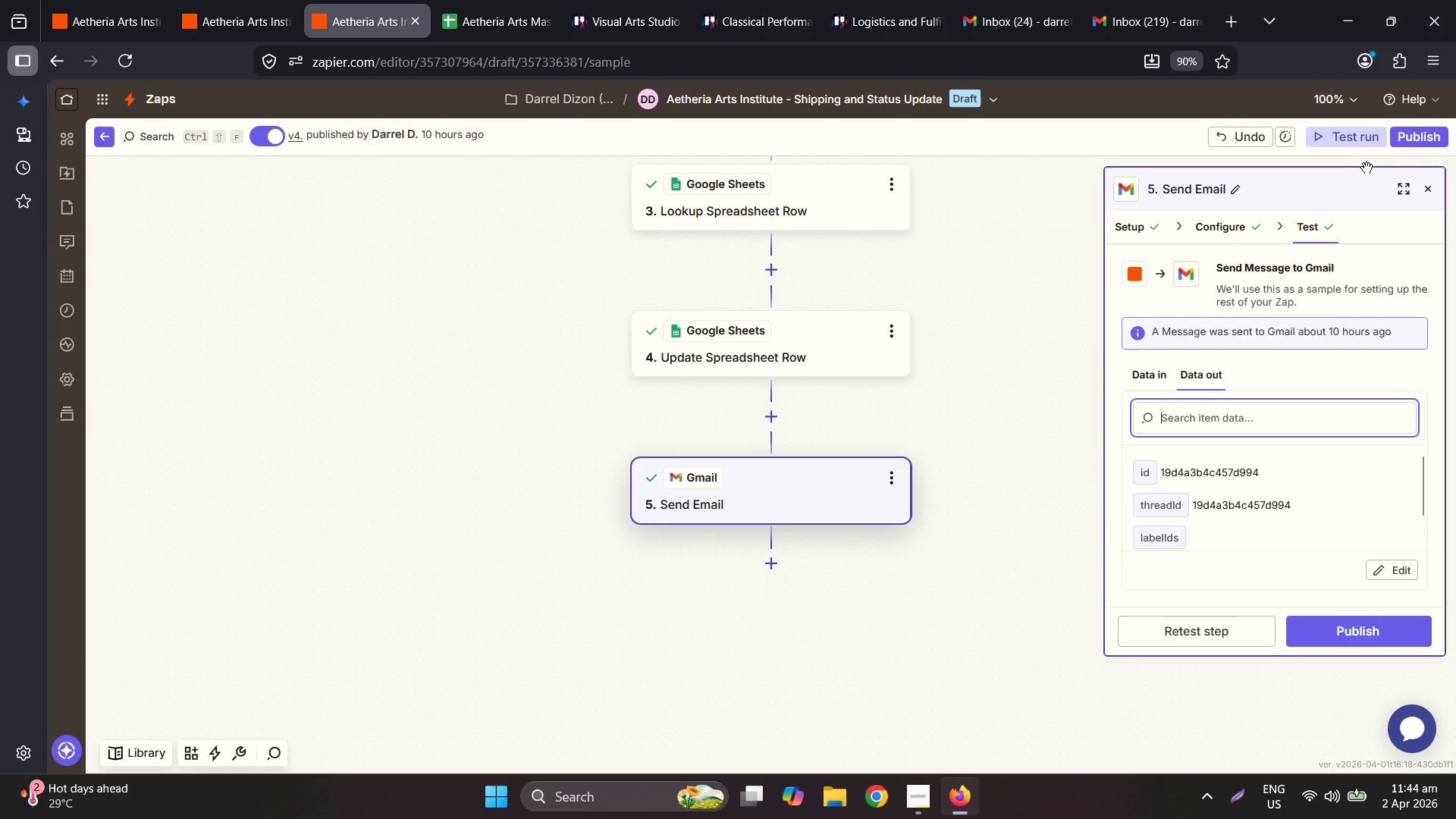 
left_click([1426, 144])
 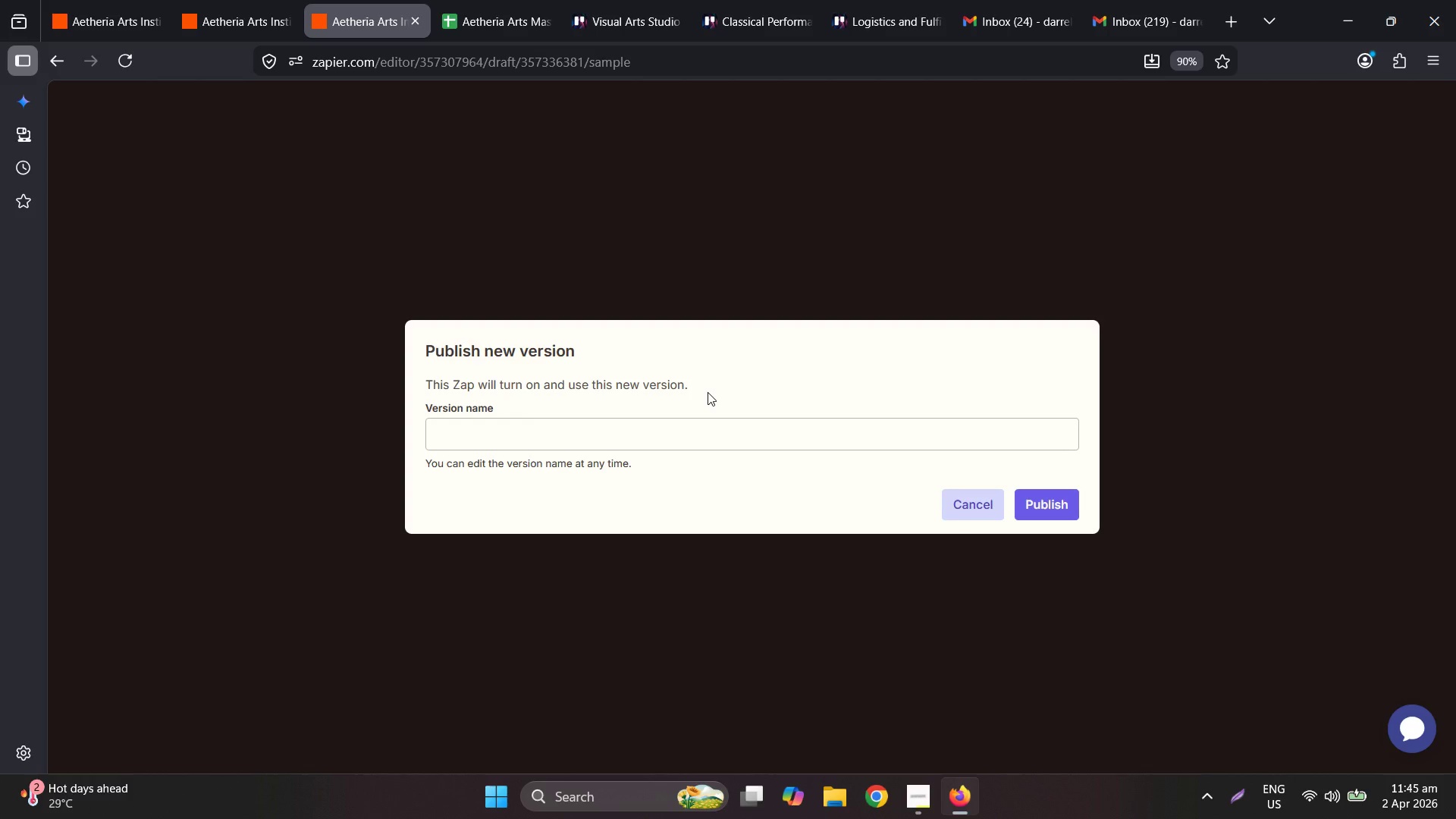 
wait(17.09)
 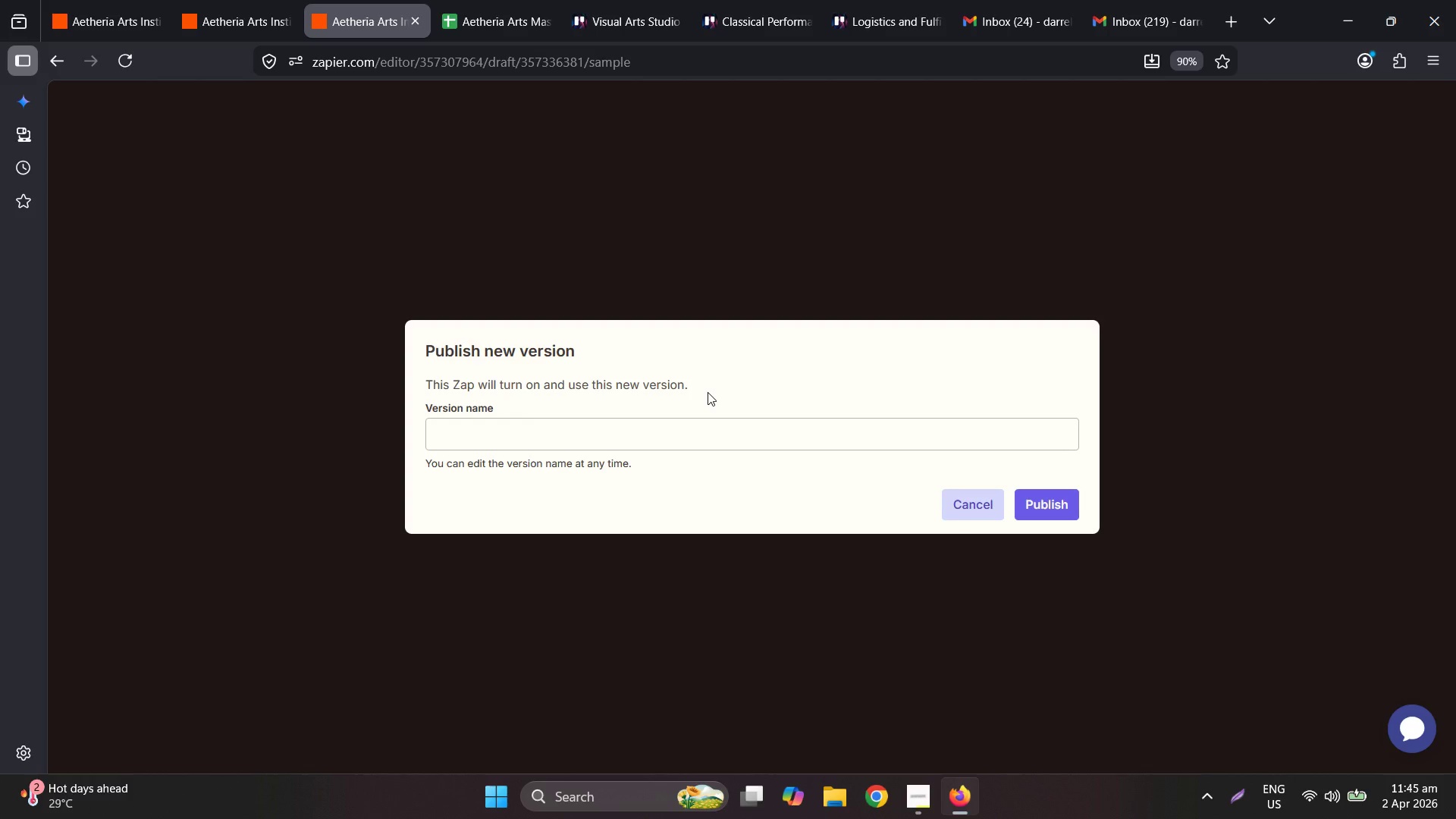 
double_click([1059, 488])
 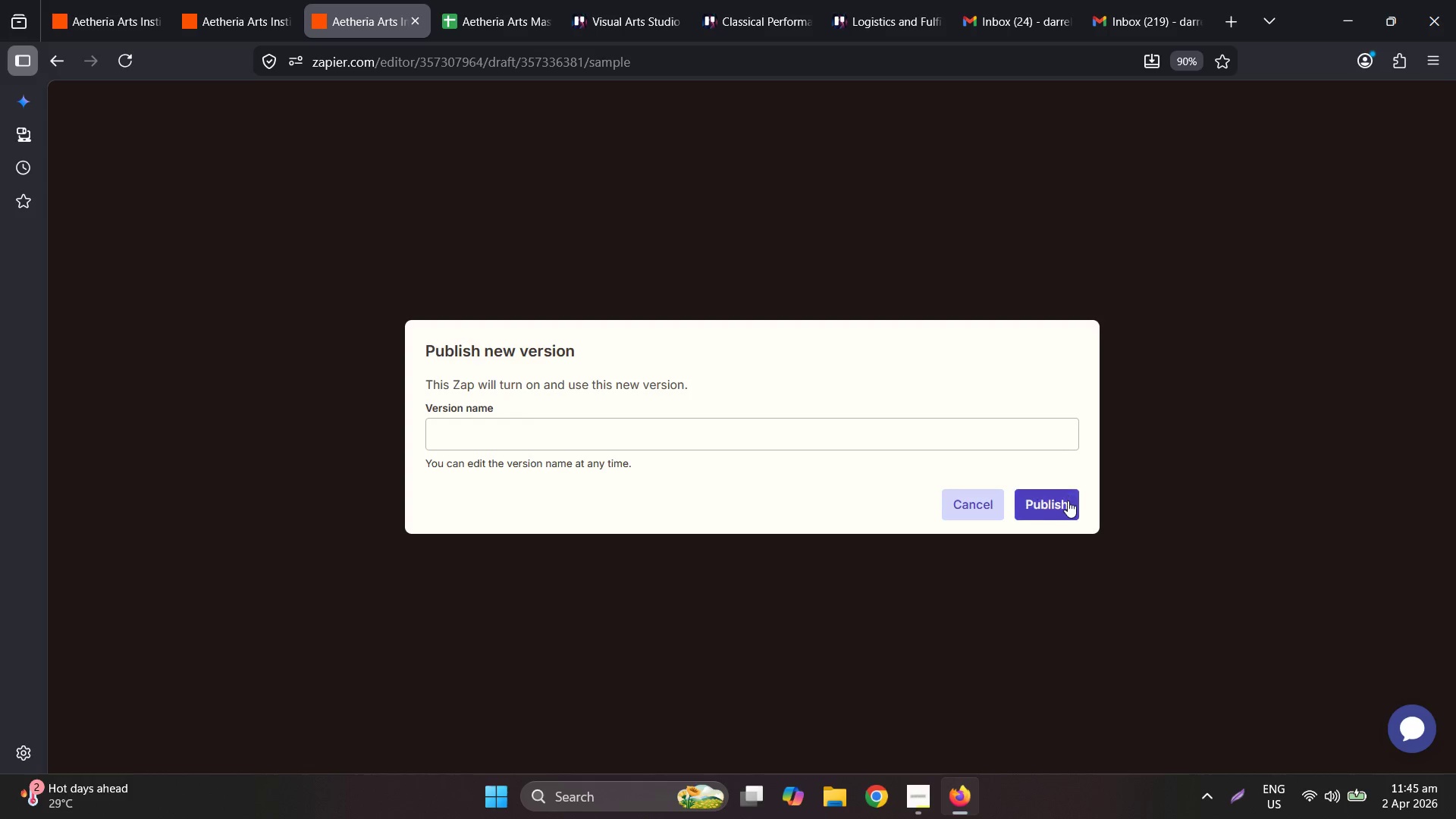 
triple_click([1068, 500])
 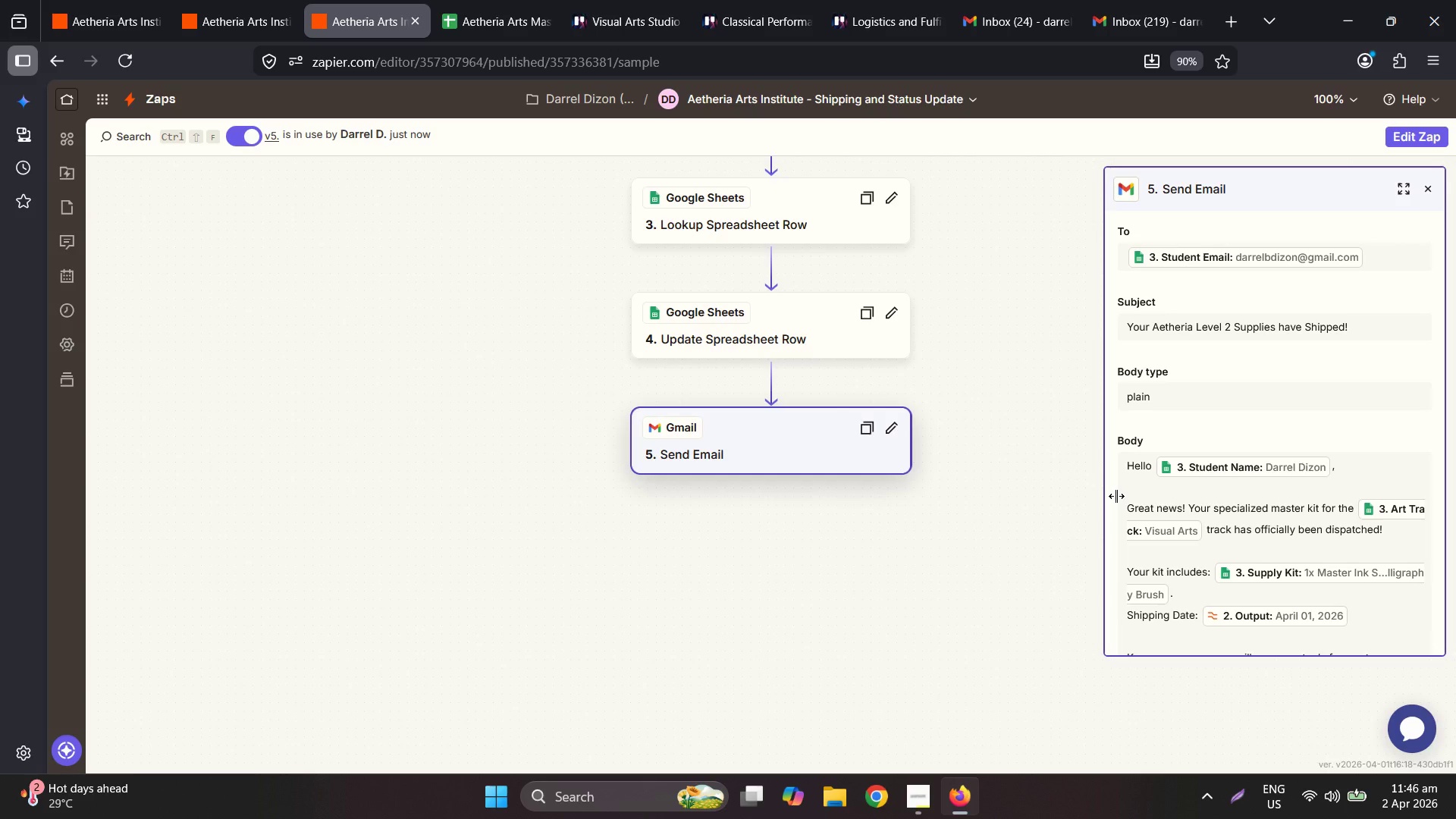 
wait(84.48)
 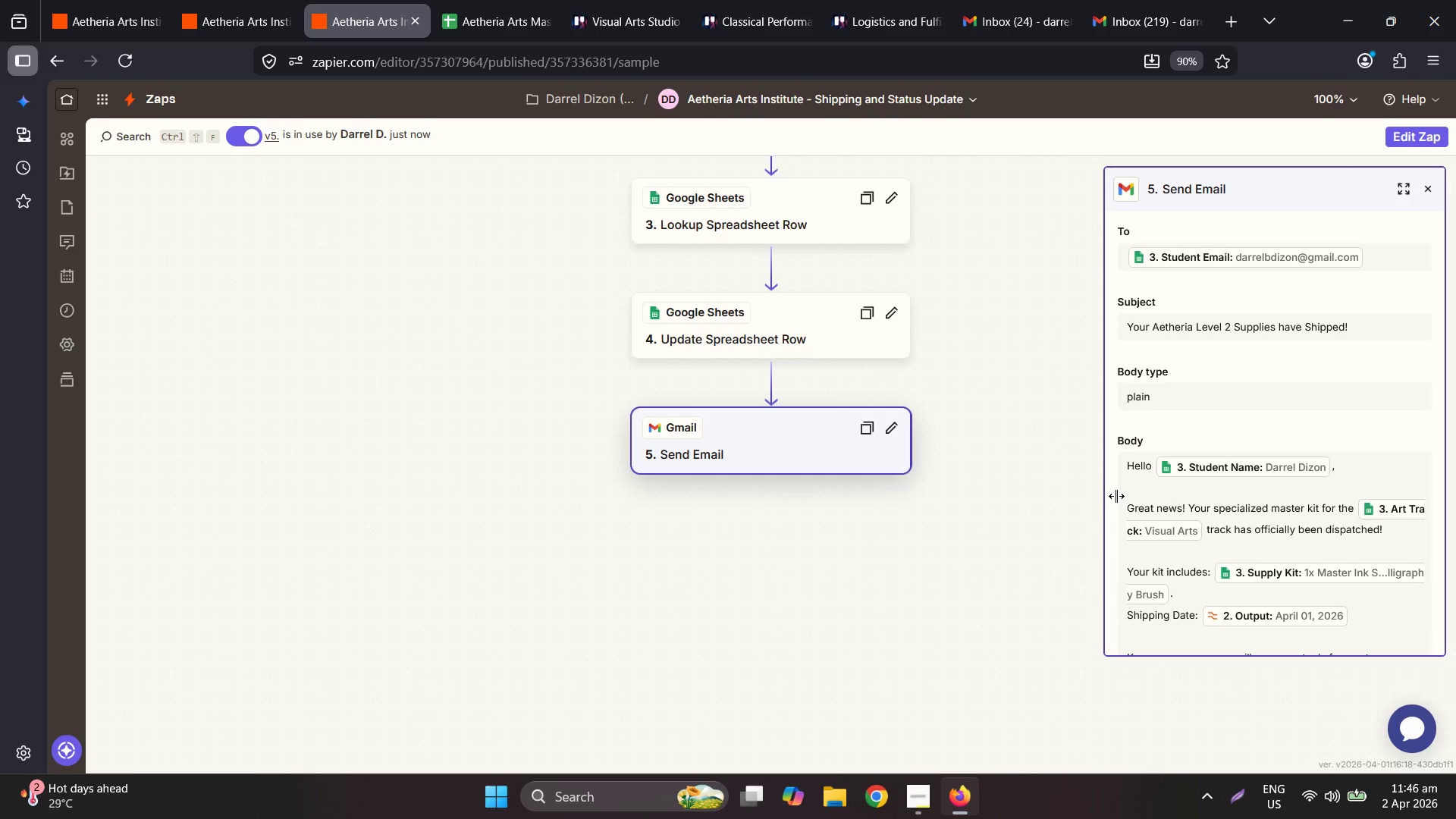 
left_click([253, 0])
 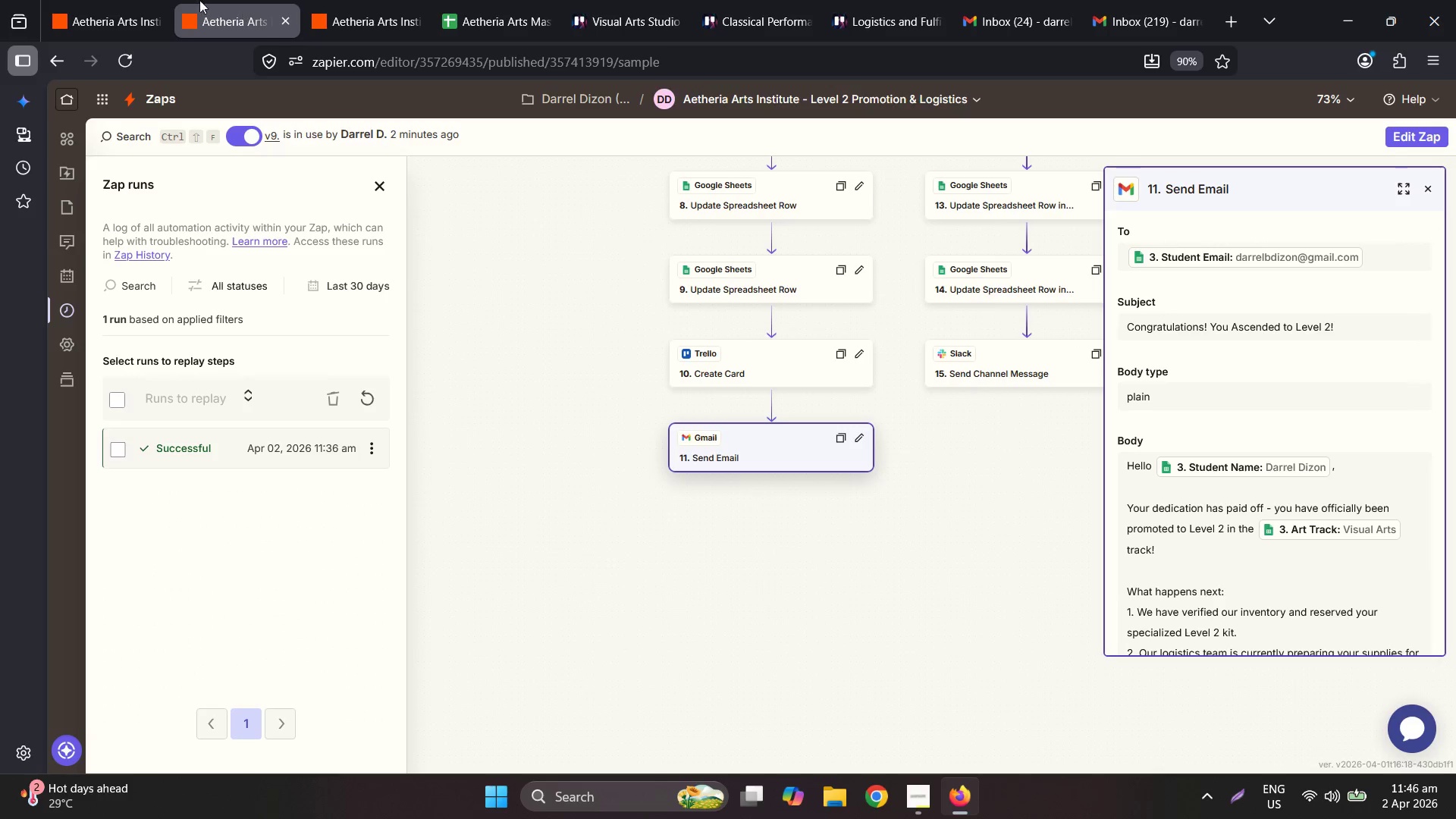 
left_click([172, 0])
 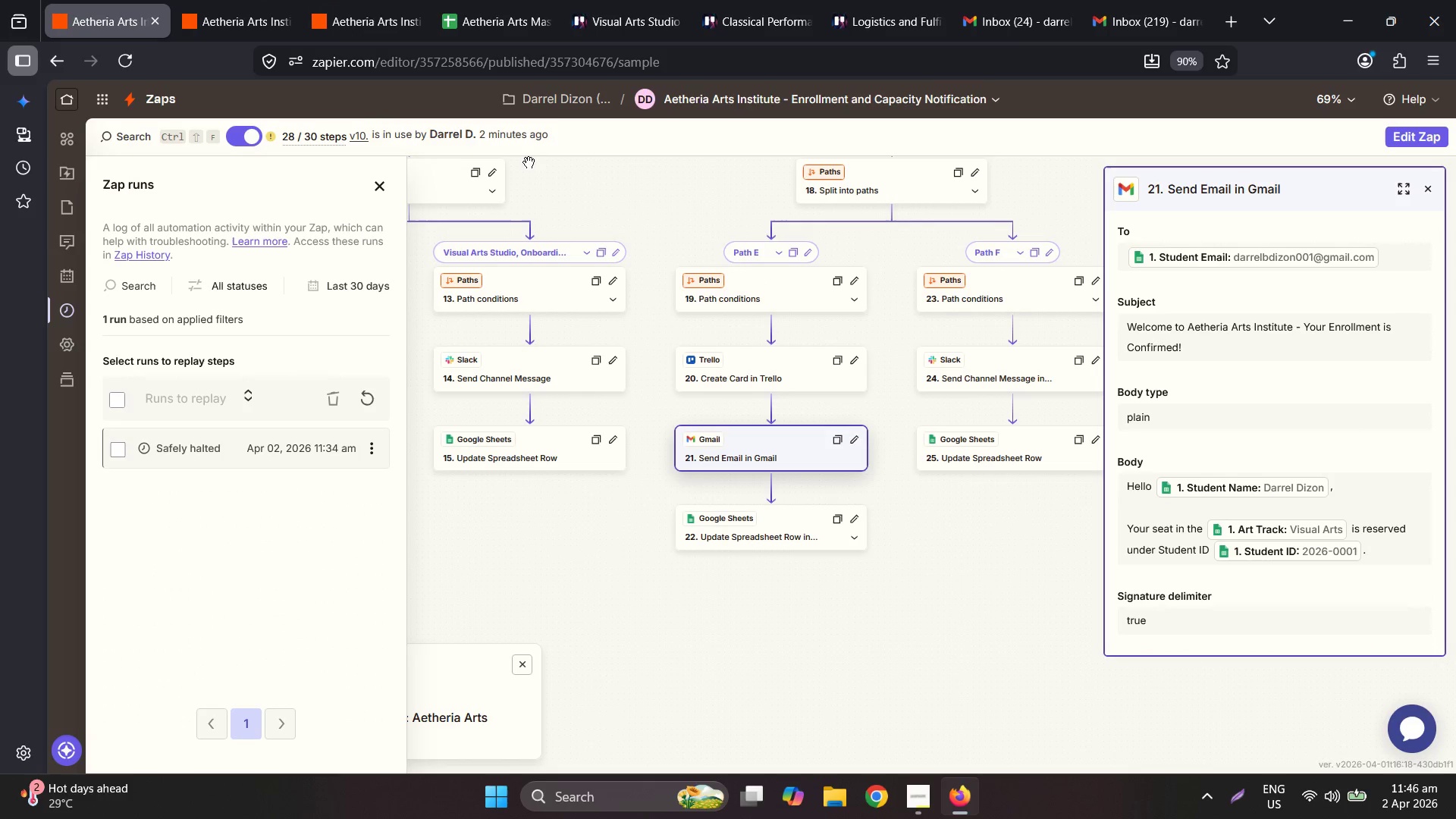 
left_click([224, 10])
 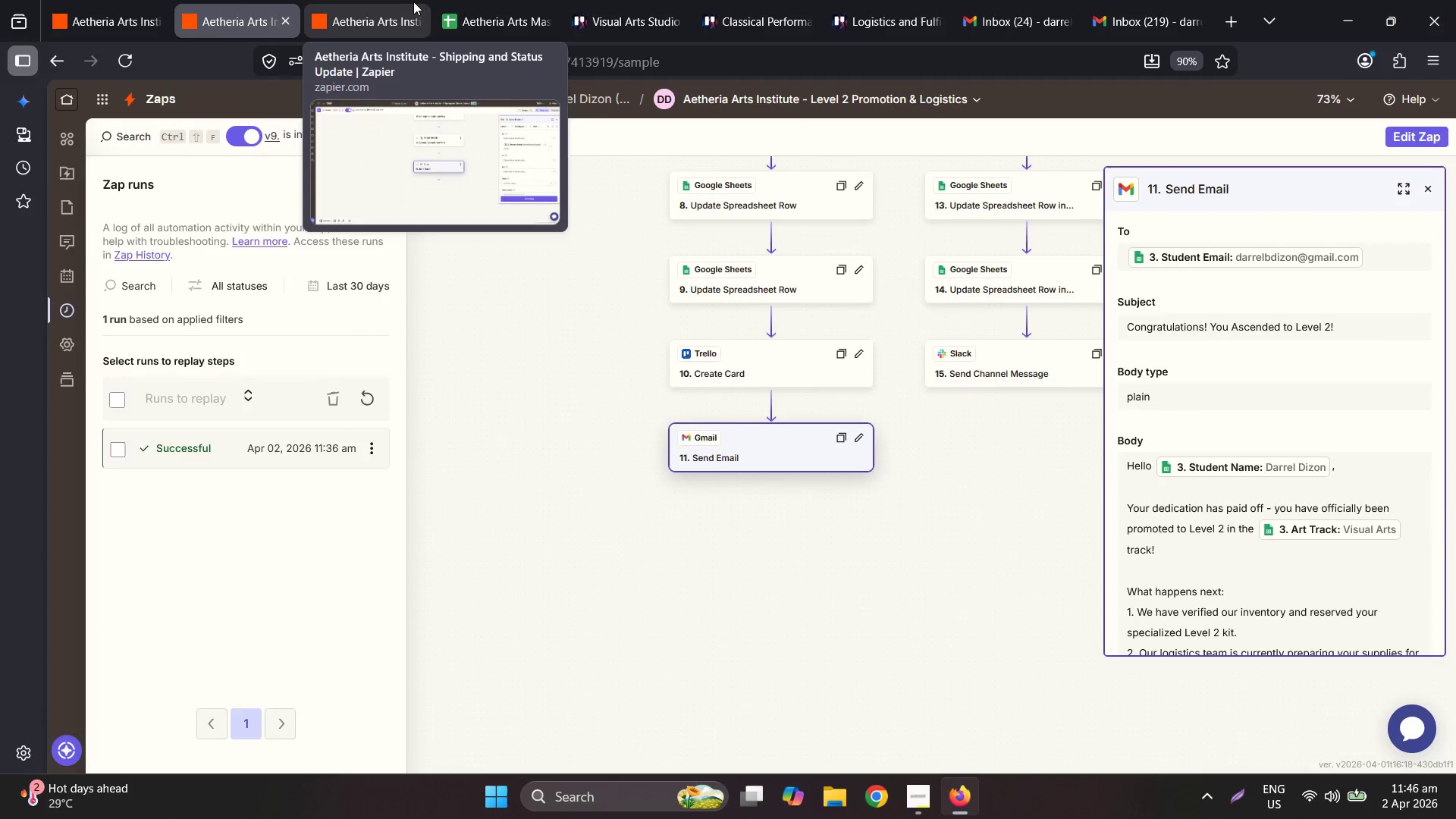 
left_click([415, 2])
 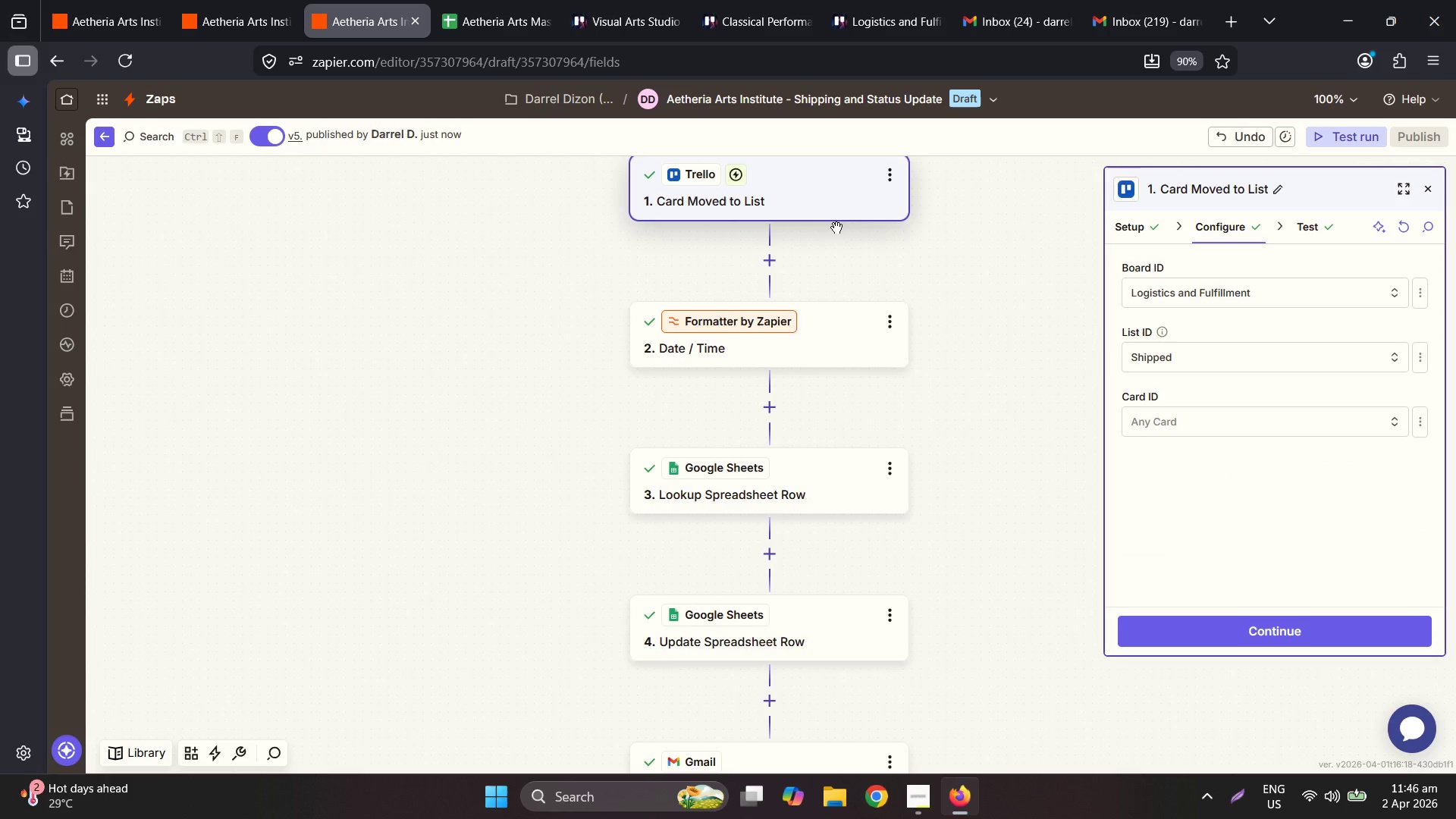 
wait(11.77)
 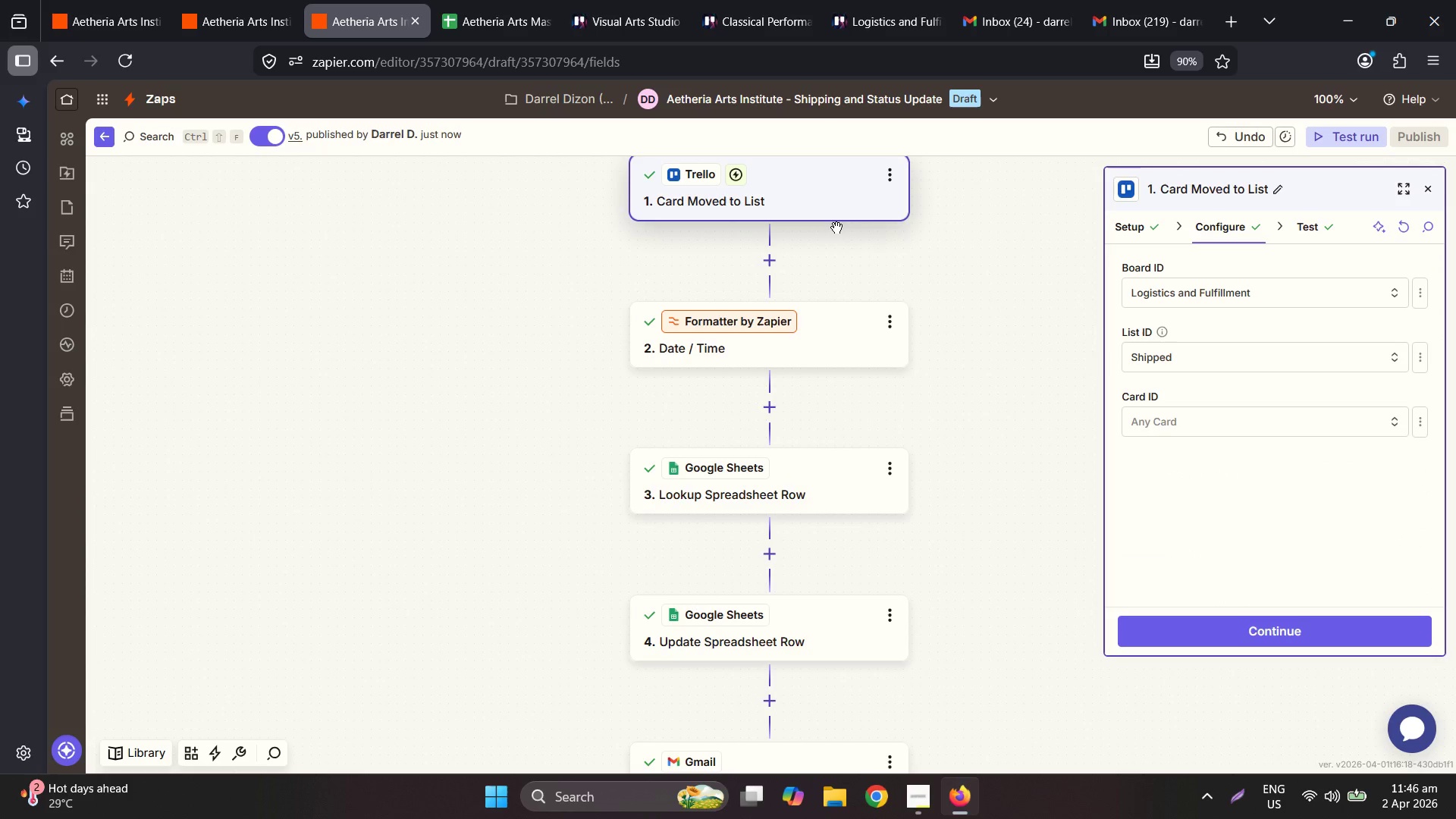 
left_click([774, 258])
 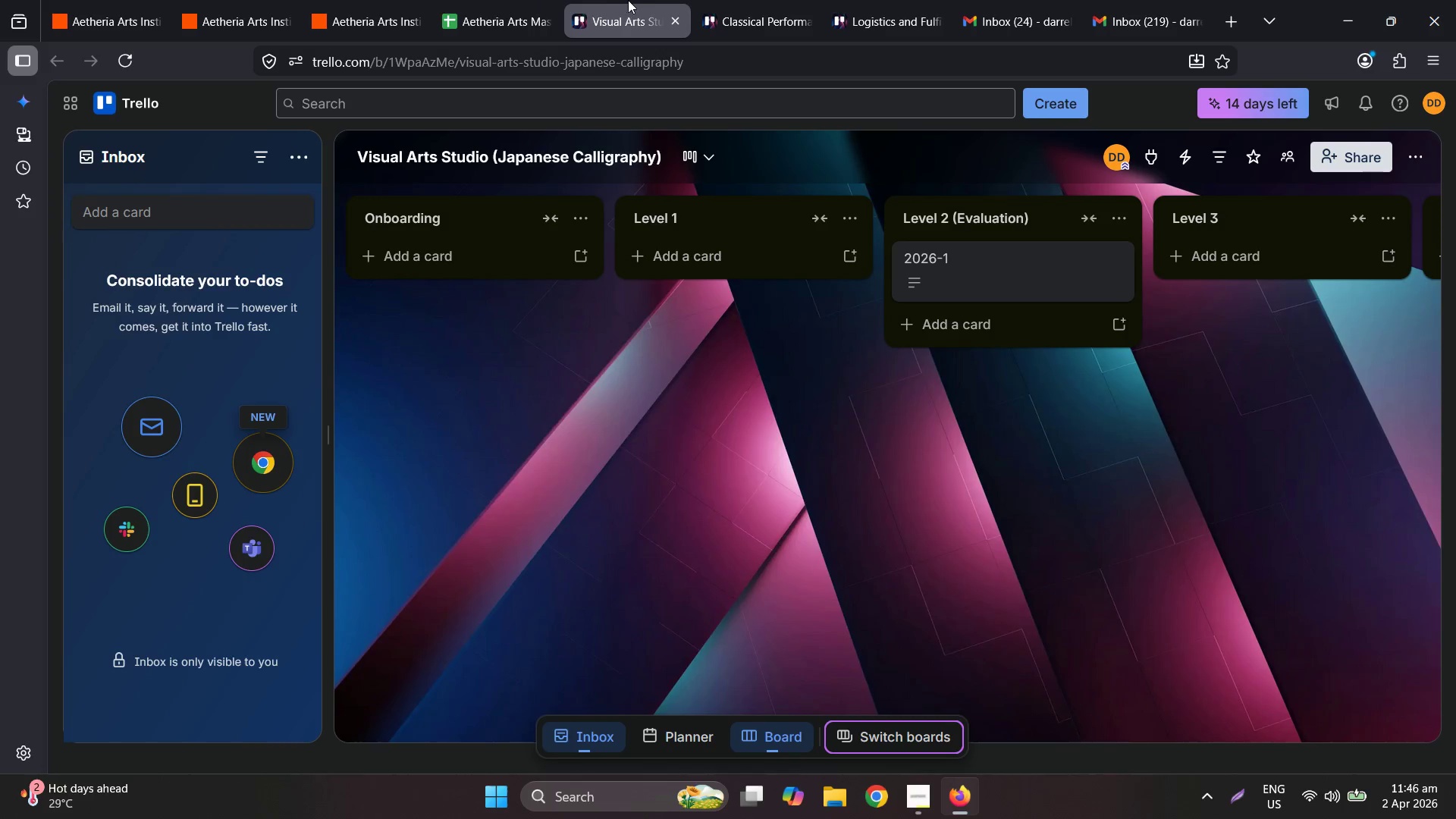 
left_click([256, 0])
 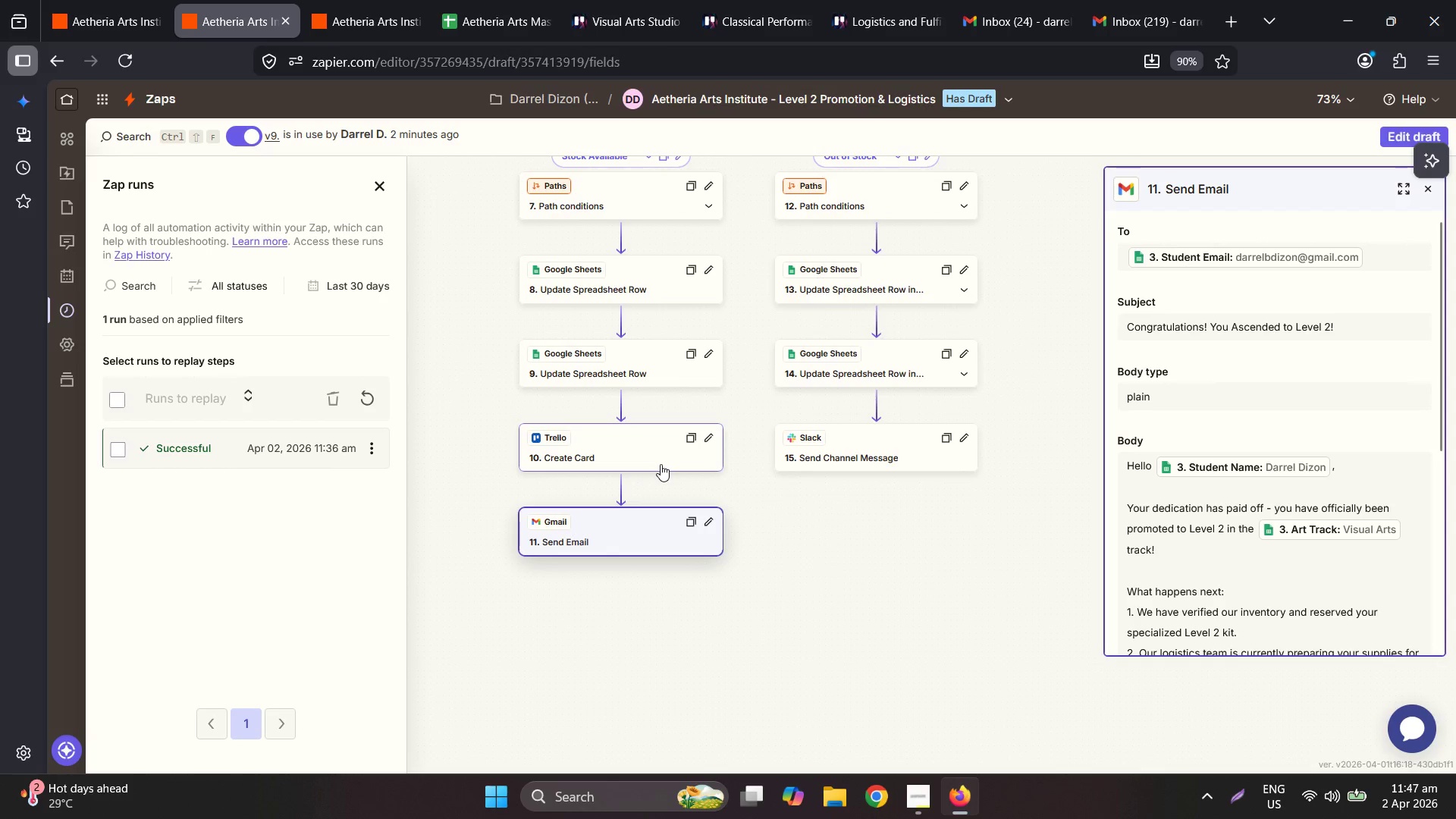 
left_click([782, 302])
 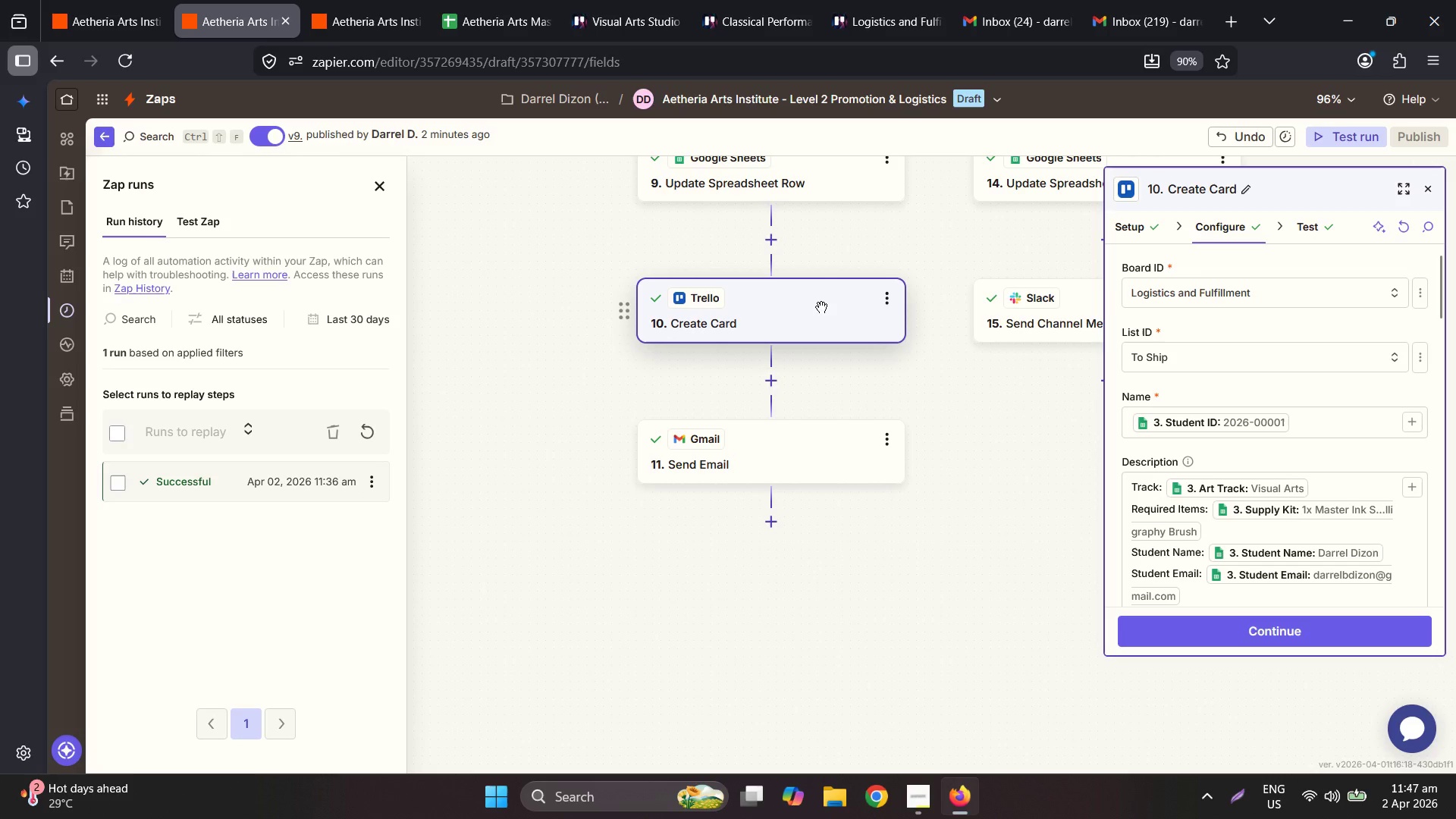 
scroll: coordinate [1357, 375], scroll_direction: down, amount: 3.0
 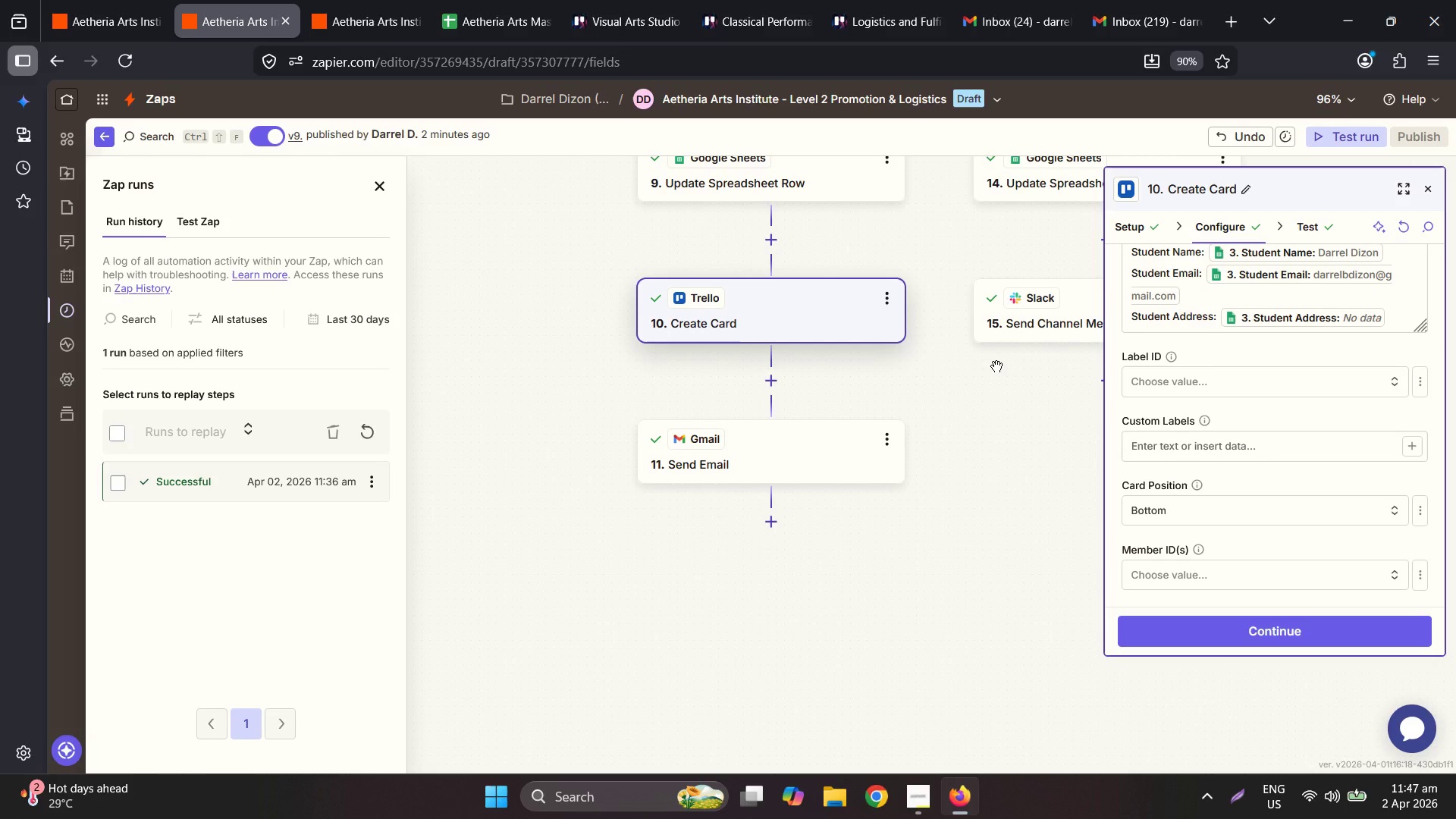 
wait(10.78)
 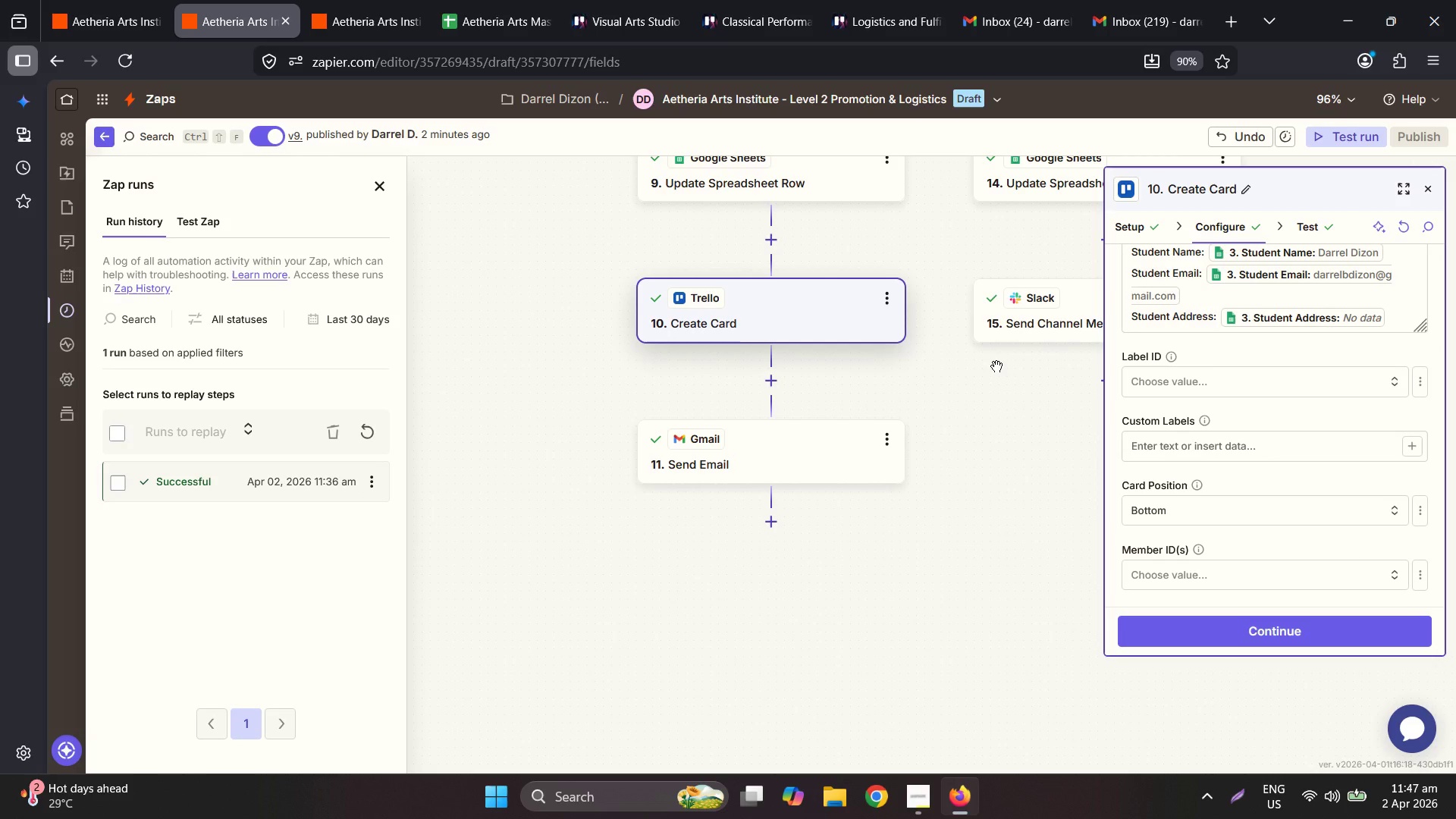 
left_click([396, 0])
 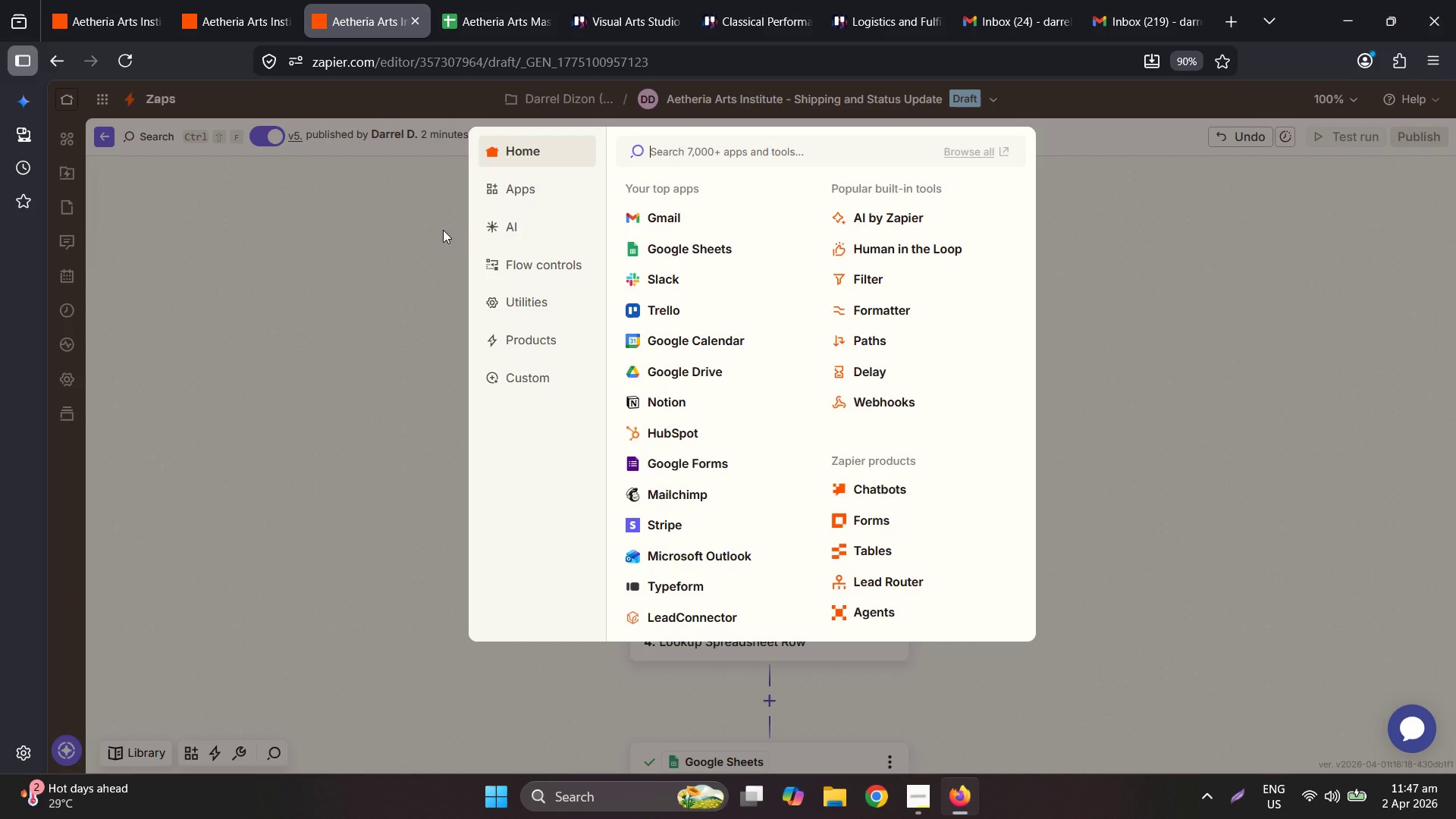 
wait(7.23)
 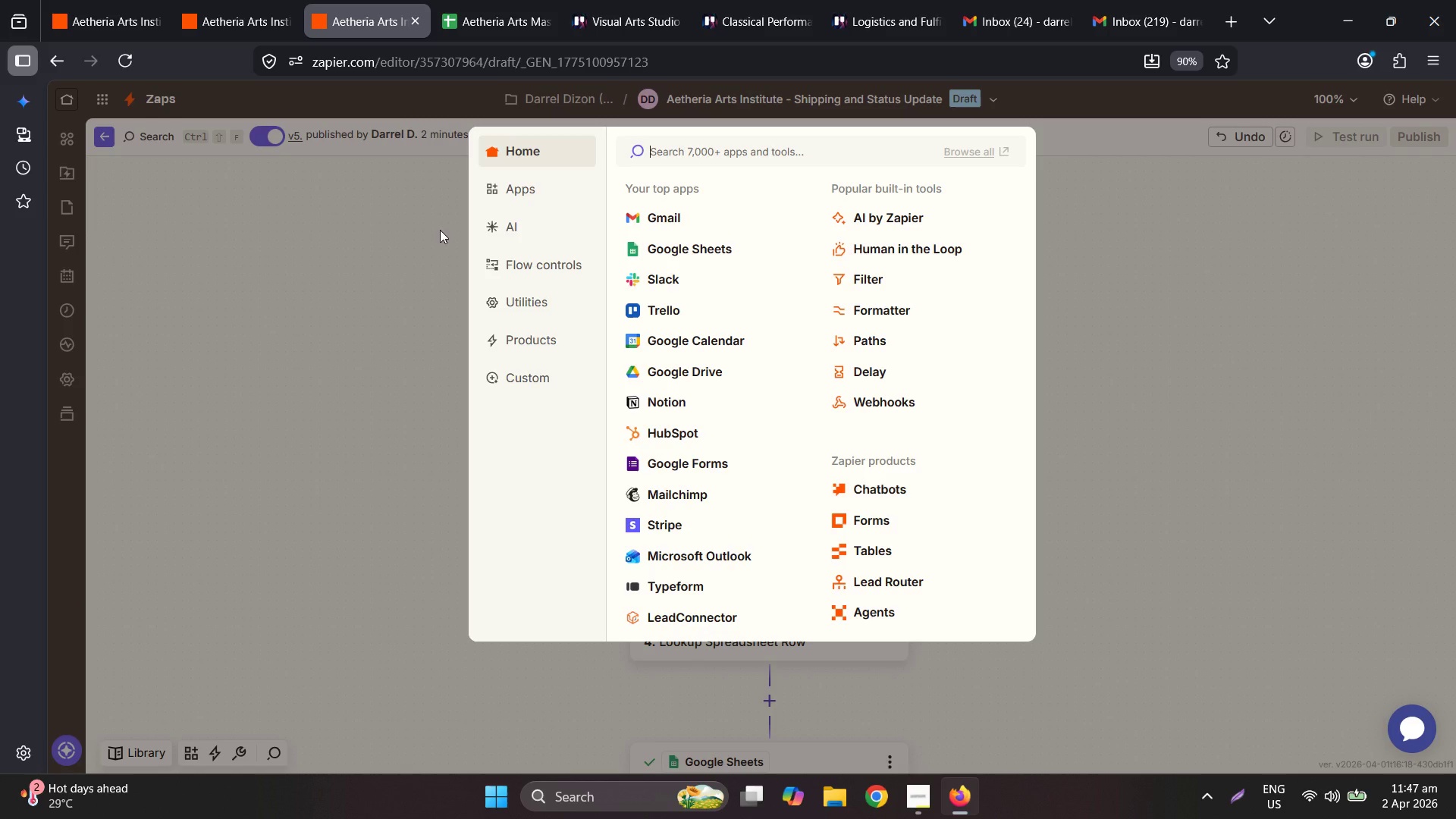 
left_click([456, 197])
 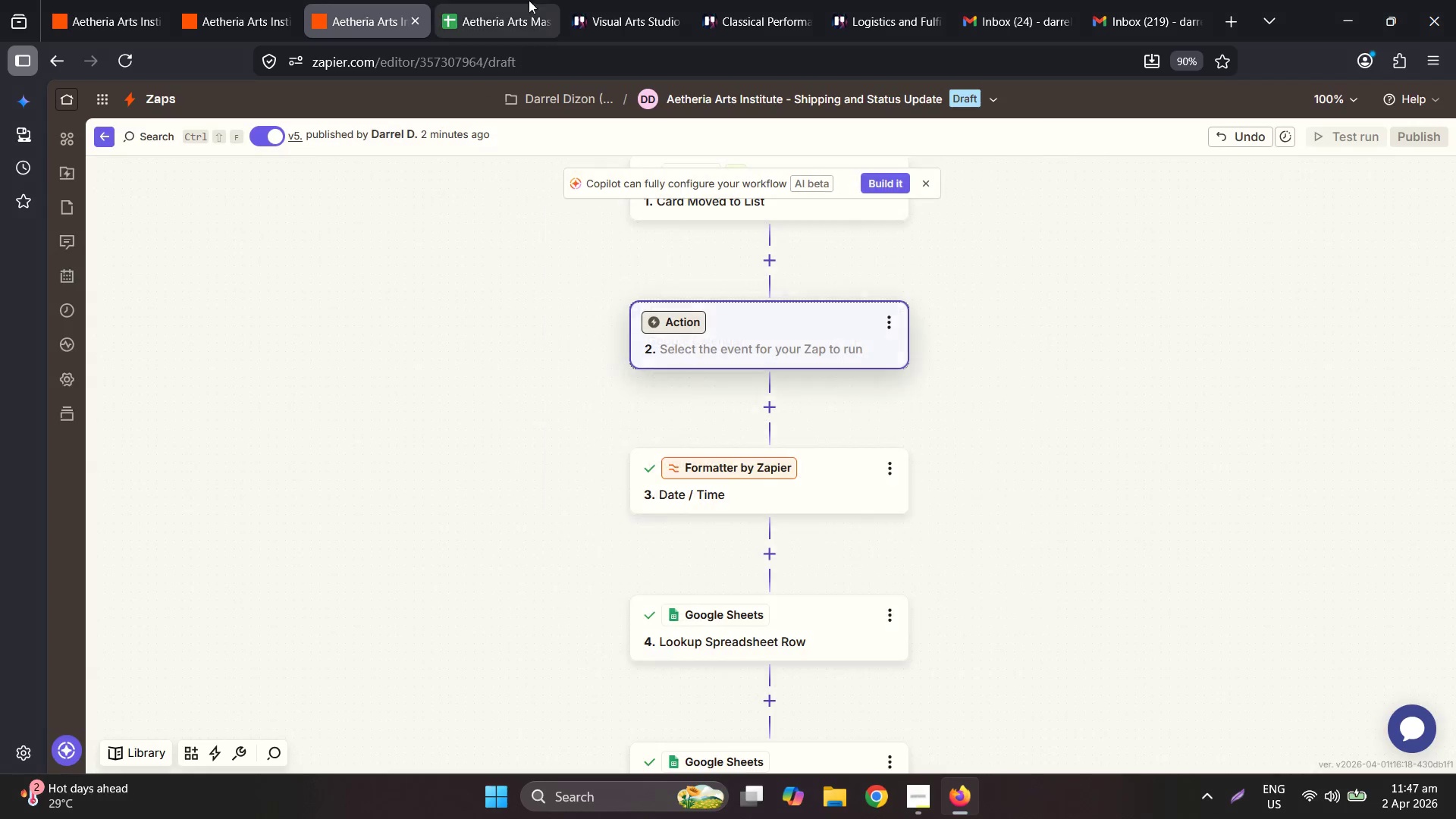 
left_click([560, 0])
 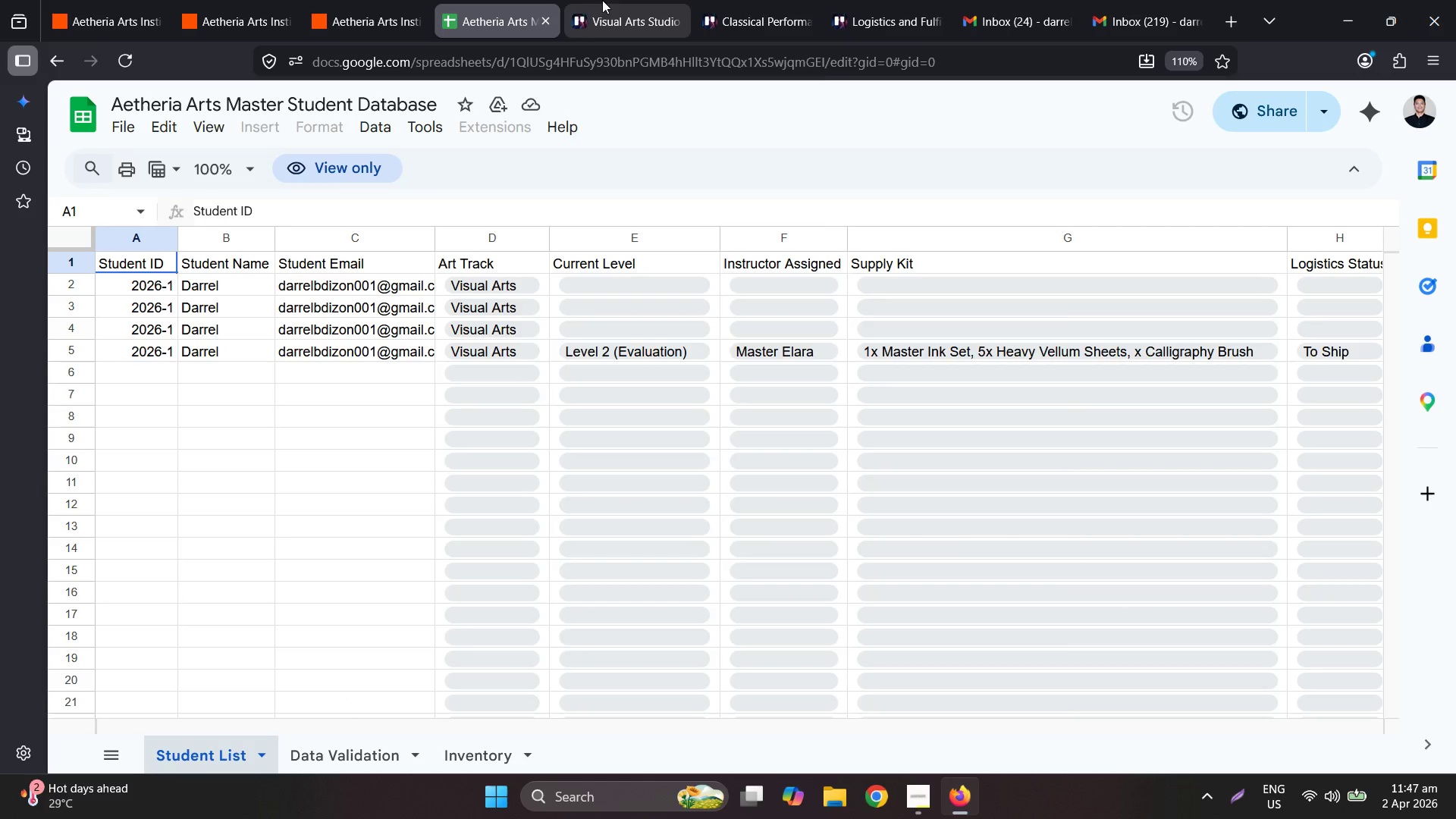 
left_click([602, 0])
 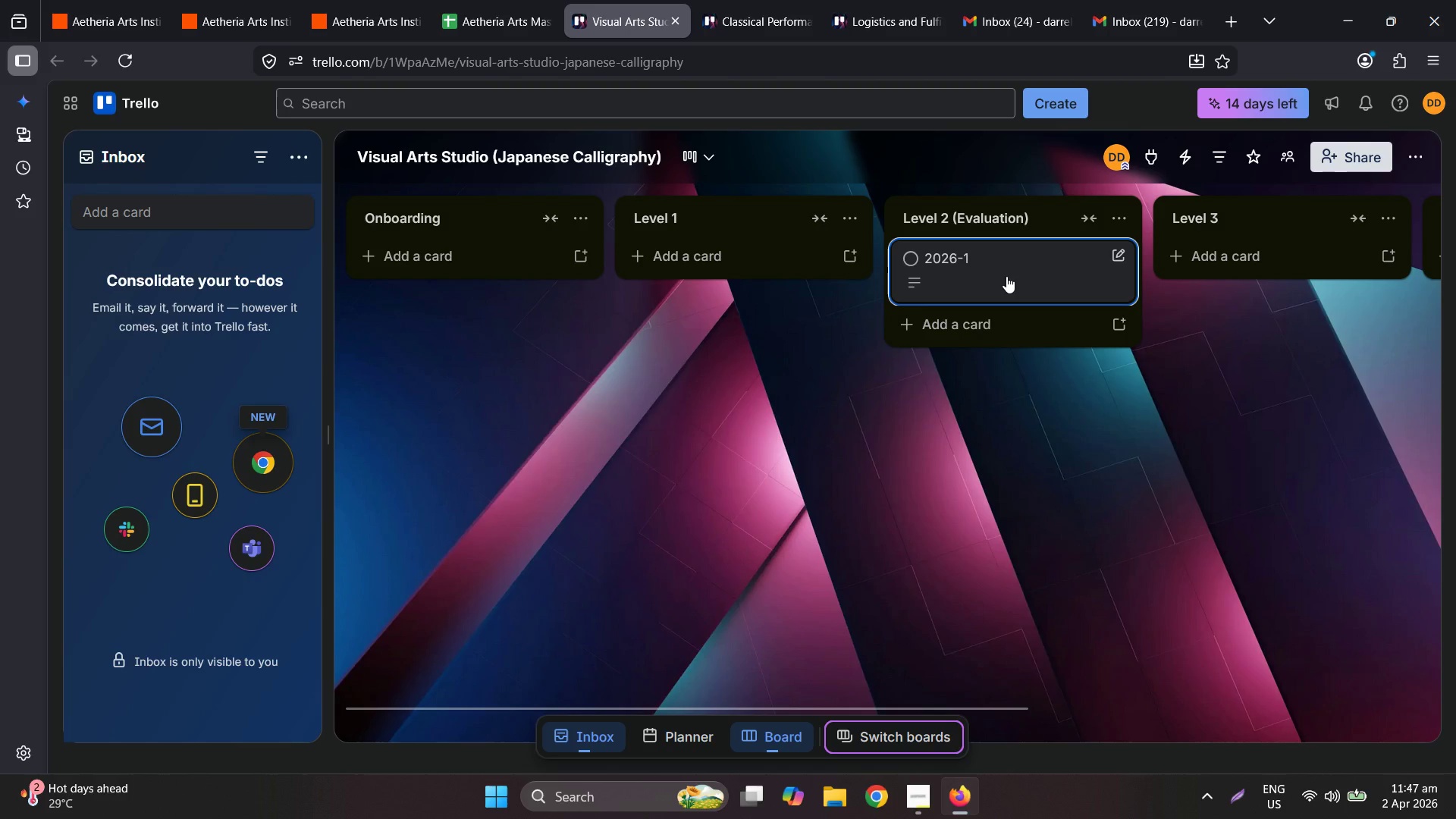 
left_click([777, 0])
 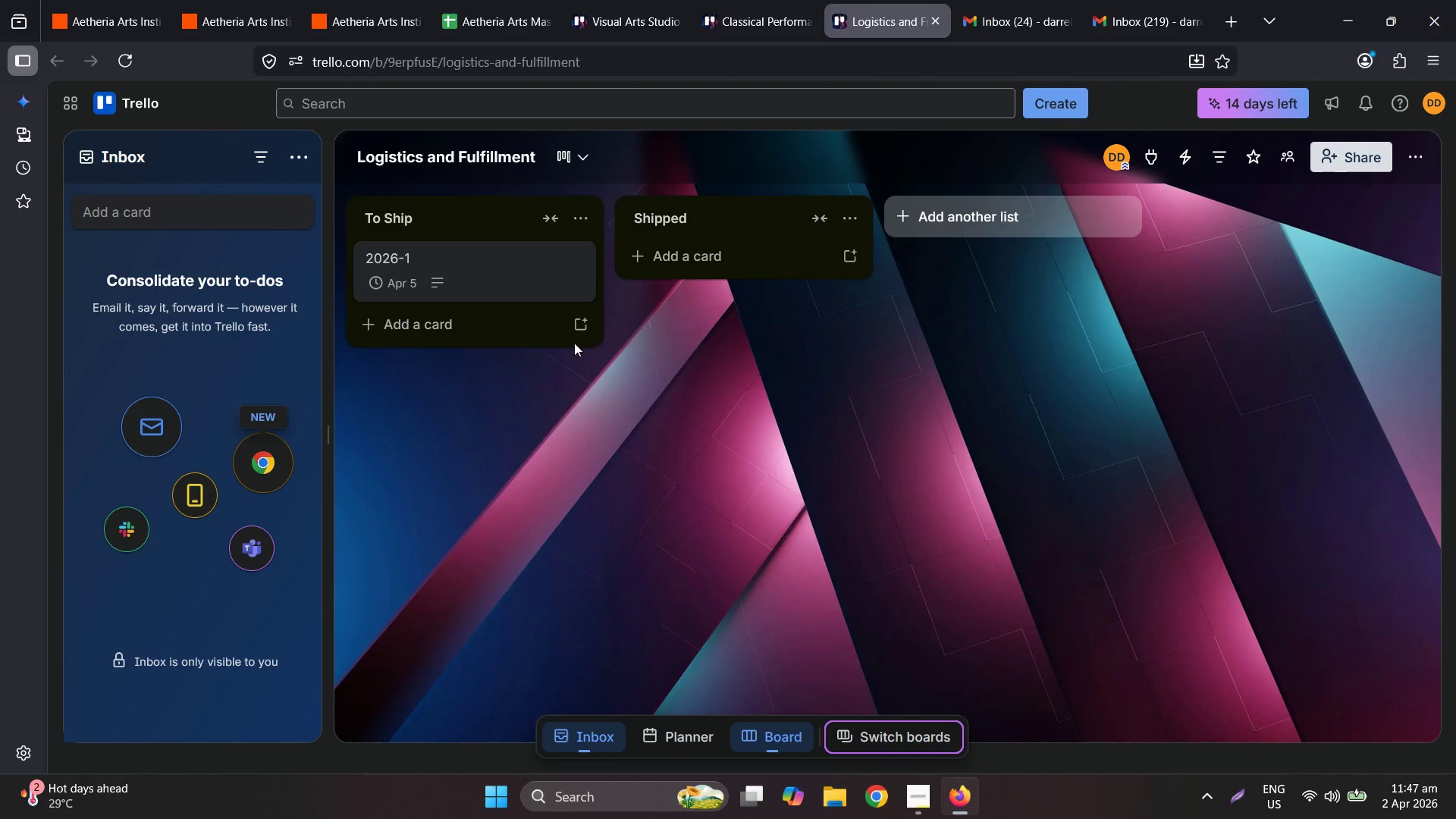 
left_click([485, 256])
 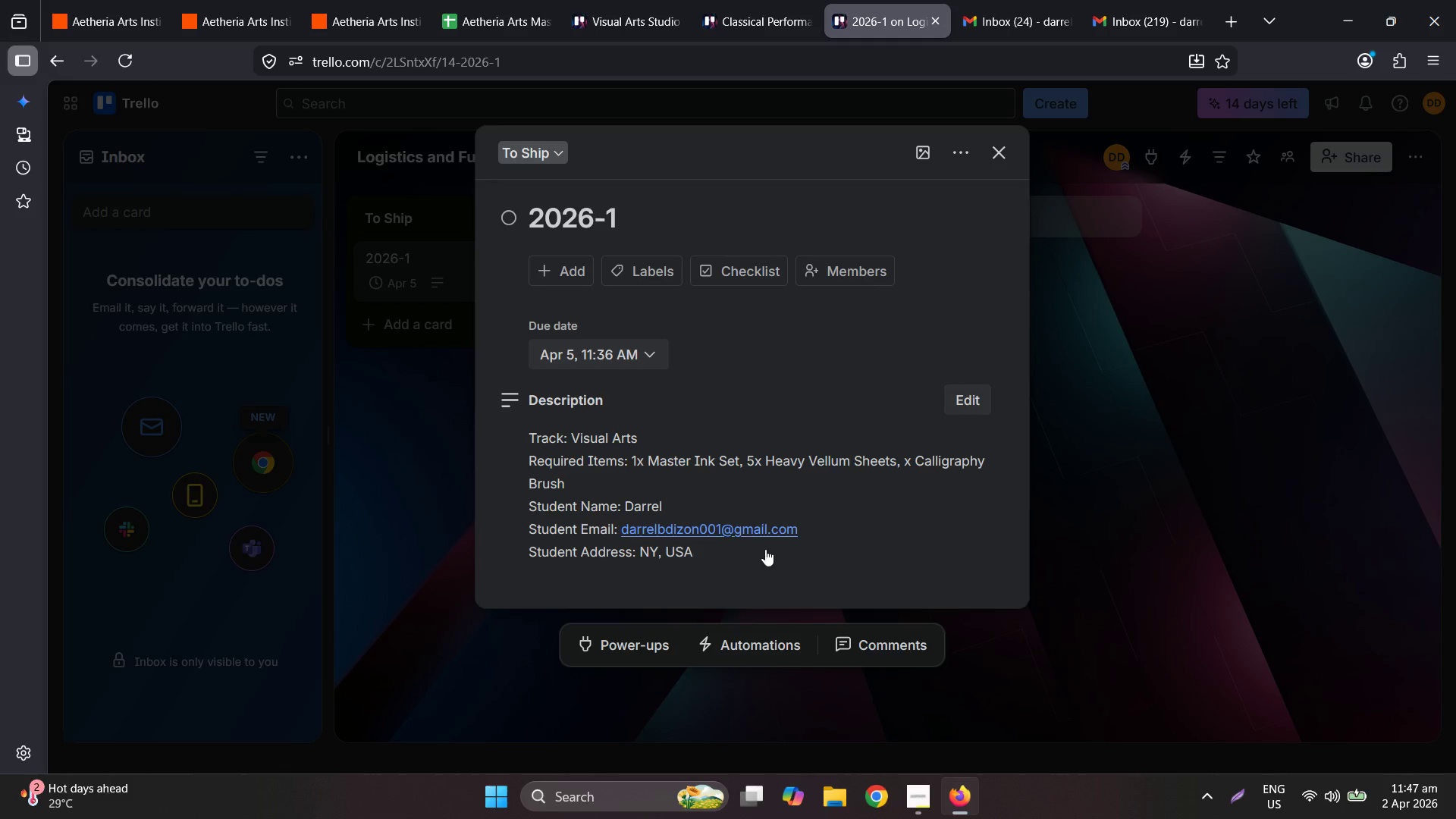 
wait(18.78)
 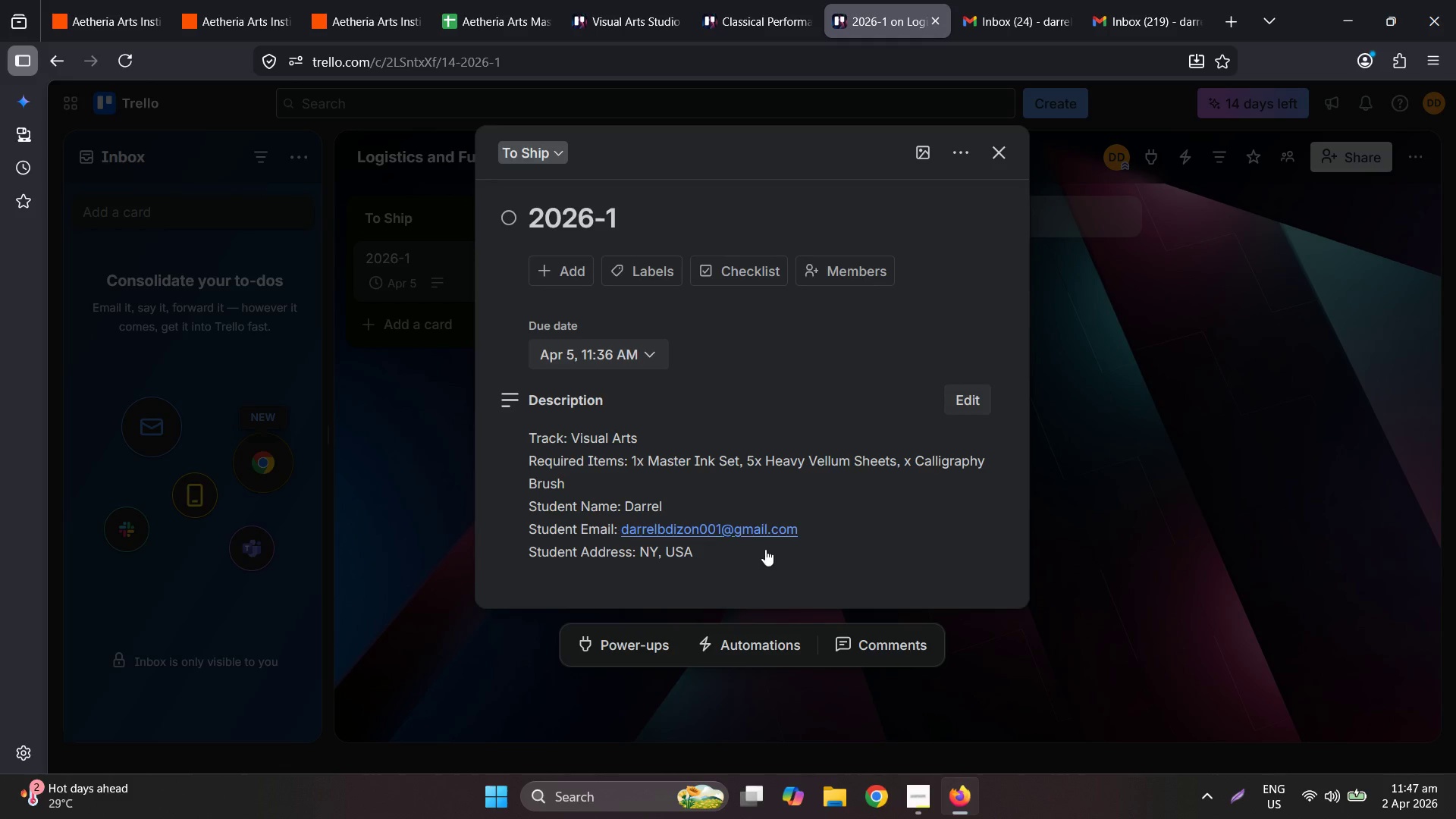 
left_click([973, 410])
 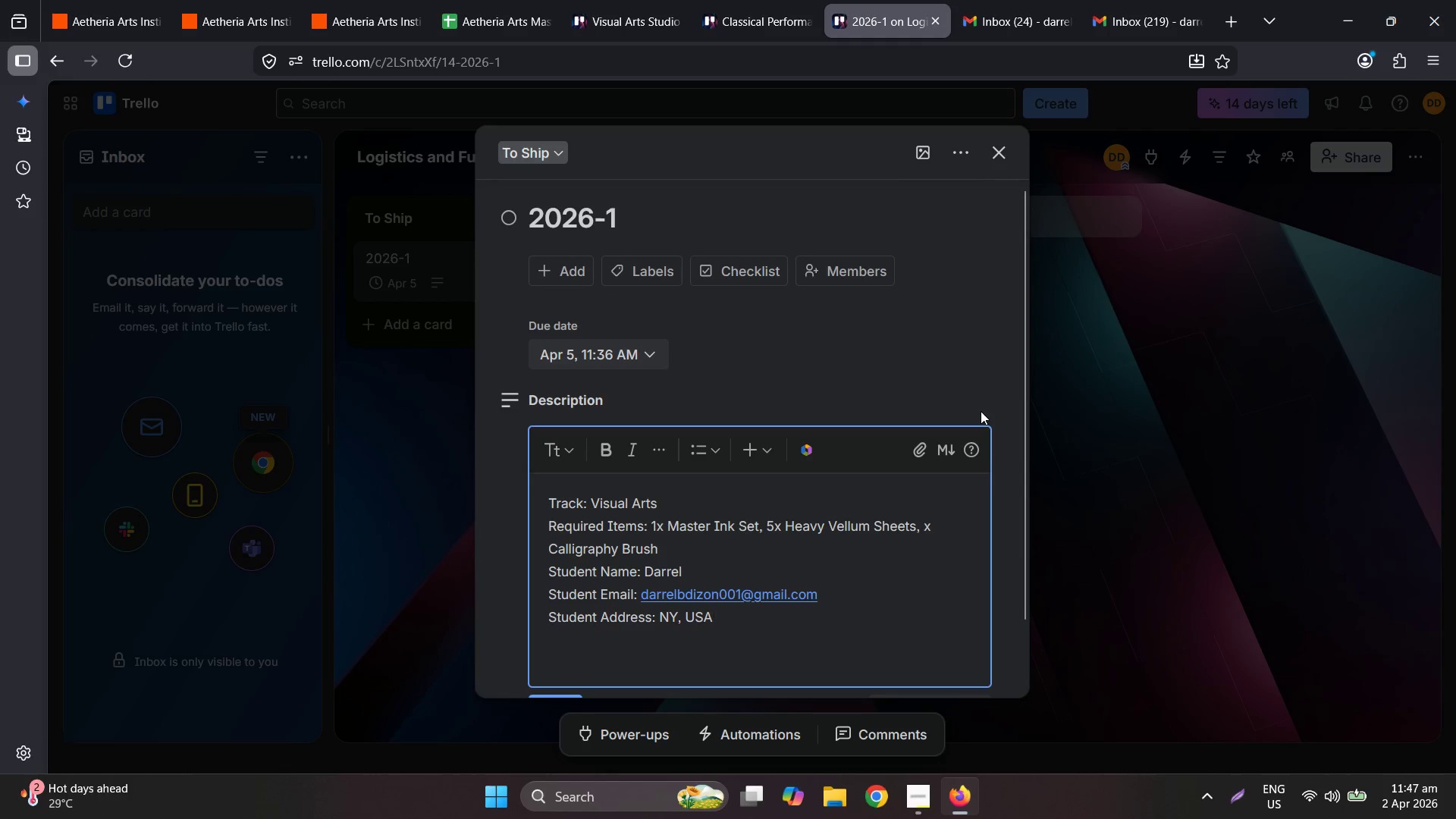 
left_click([741, 547])
 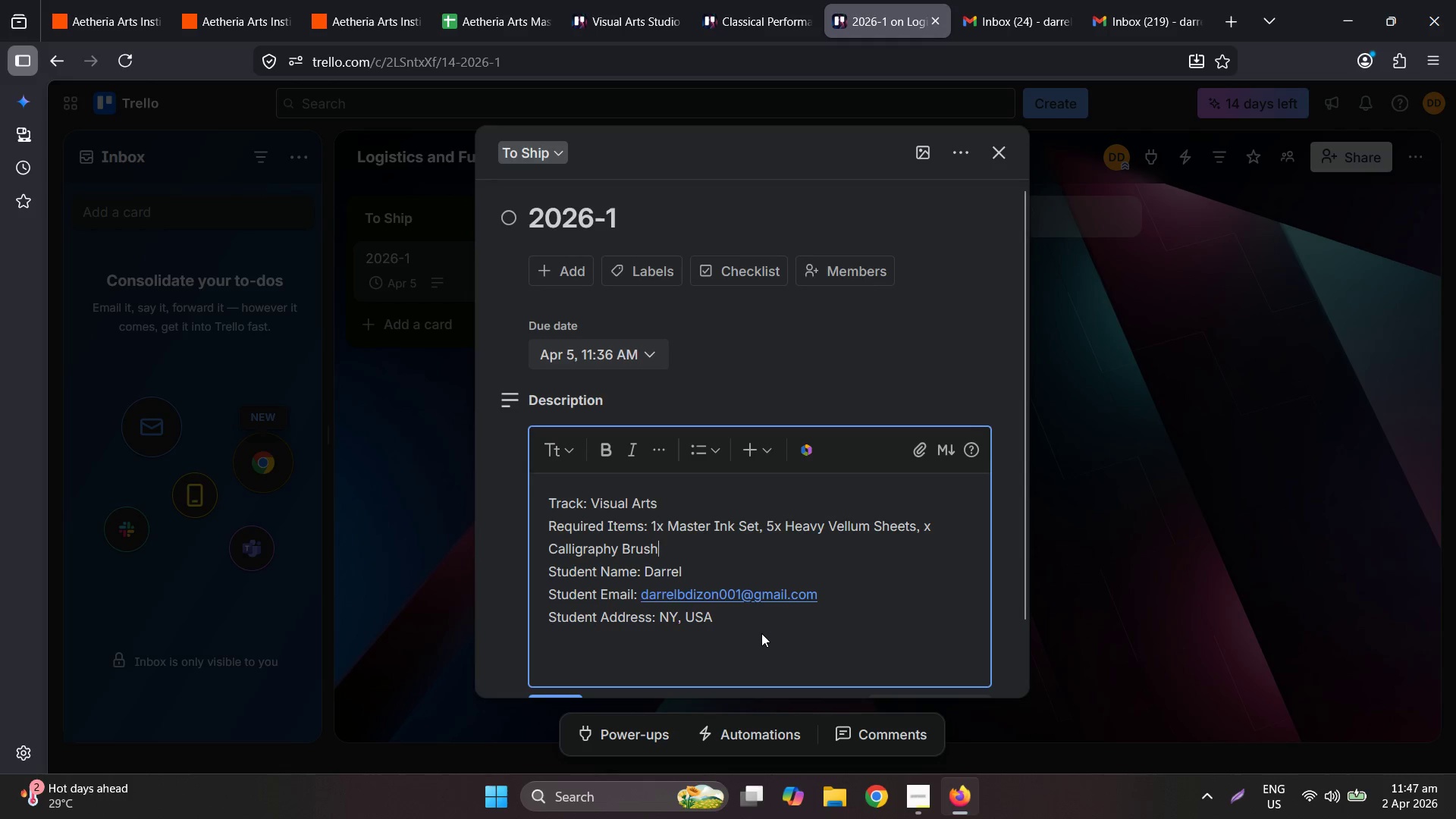 
left_click_drag(start_coordinate=[752, 617], to_coordinate=[516, 502])
 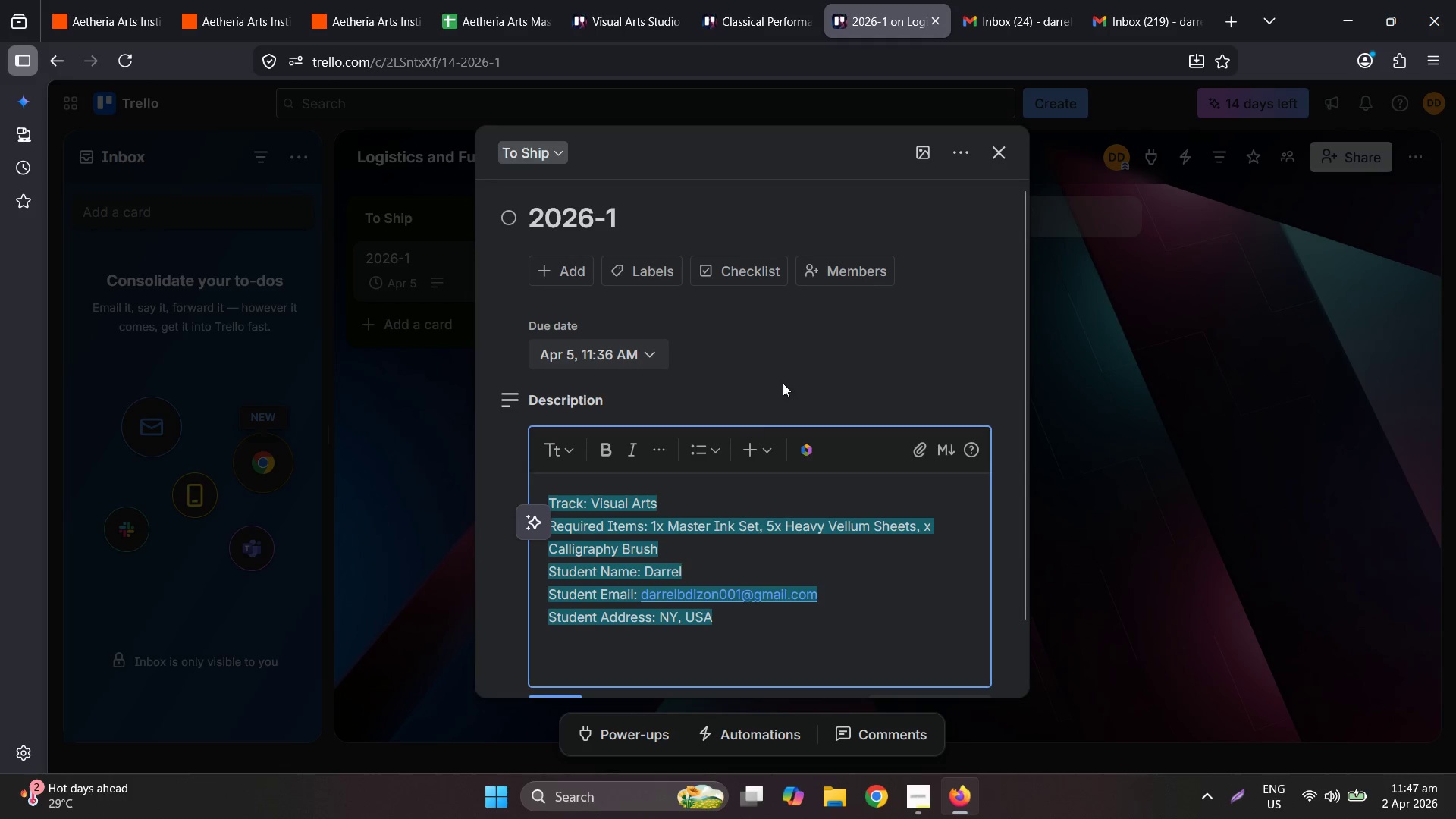 
left_click([783, 384])
 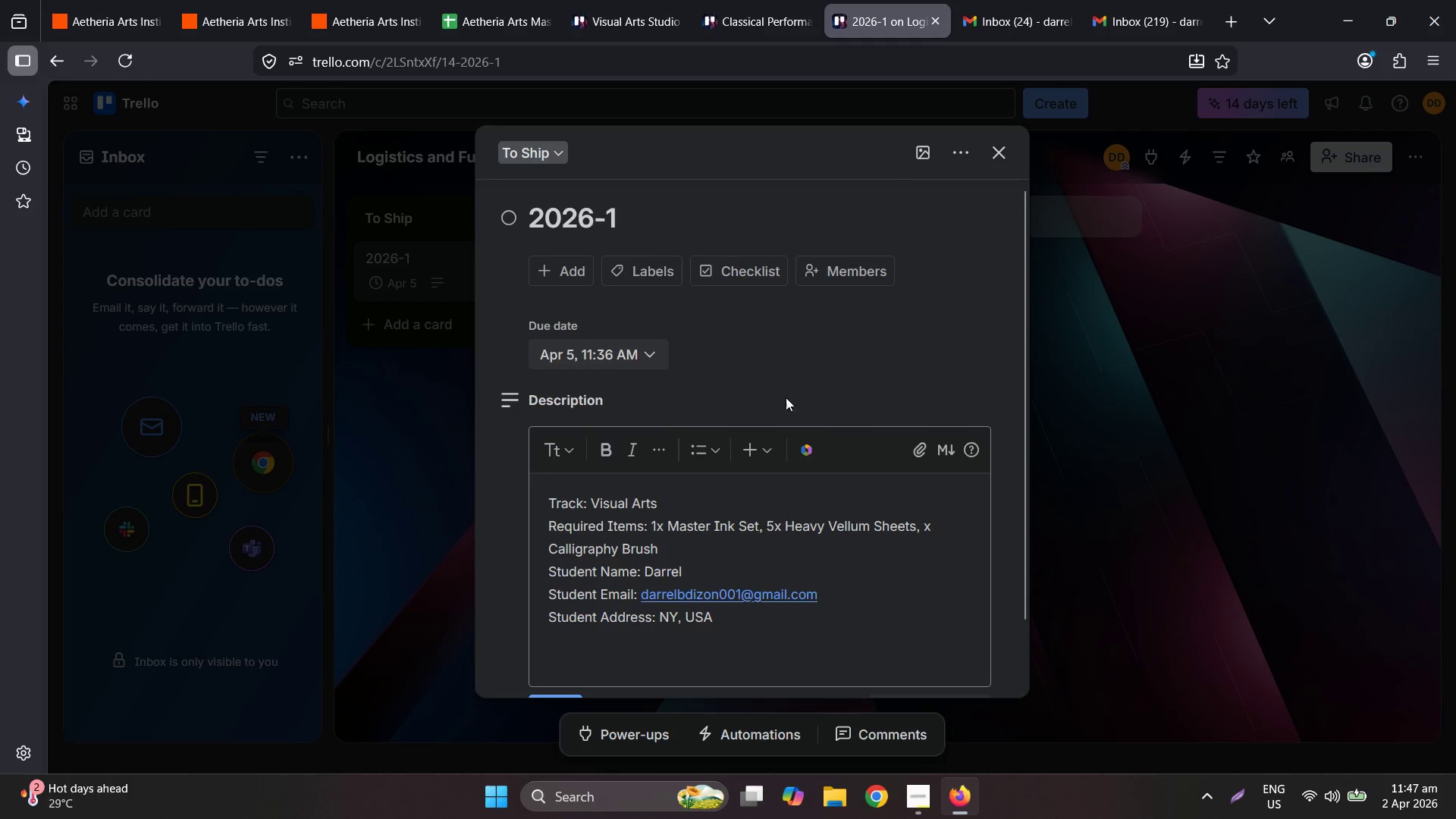 
scroll: coordinate [799, 526], scroll_direction: down, amount: 6.0
 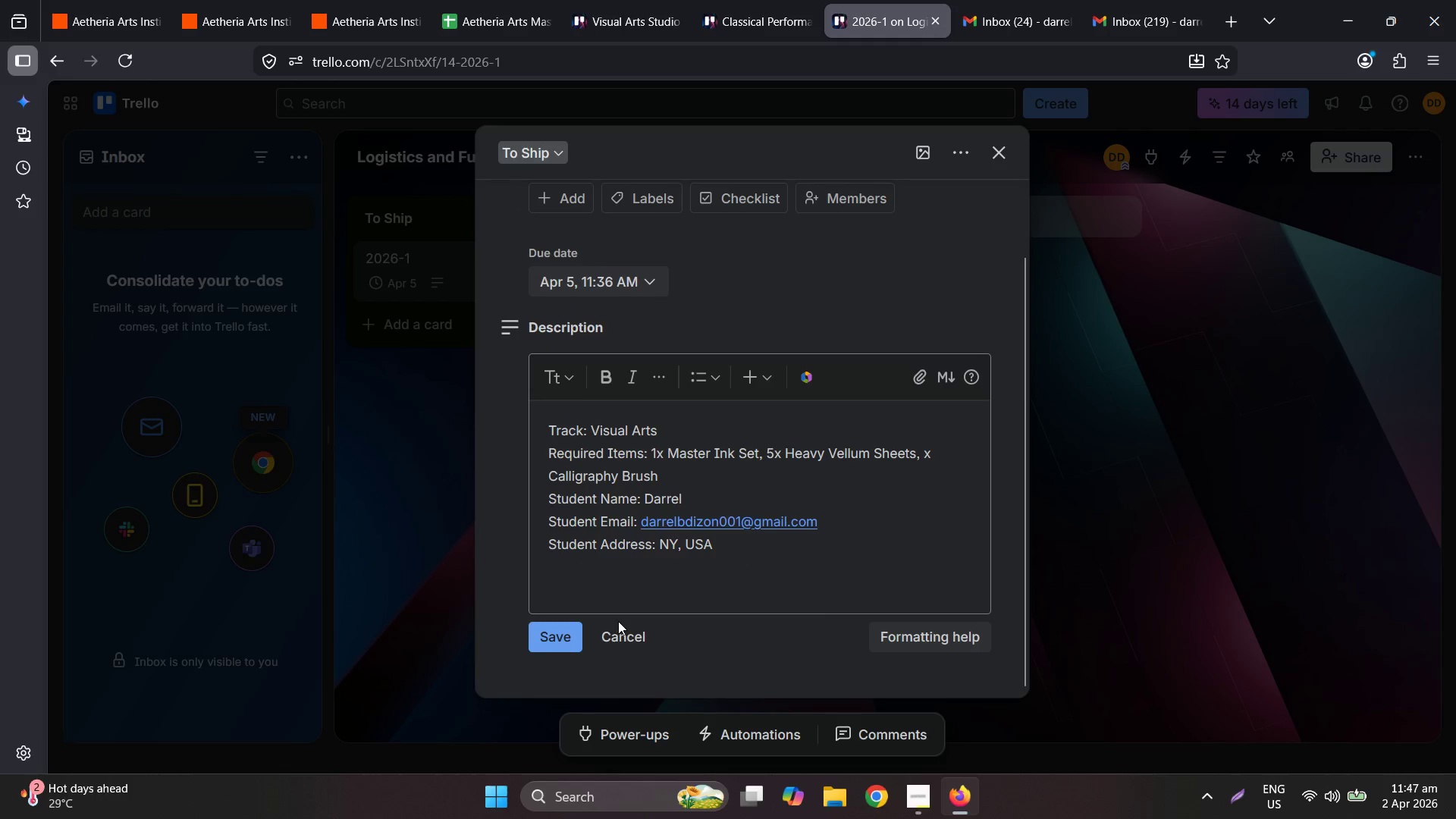 
left_click([631, 641])
 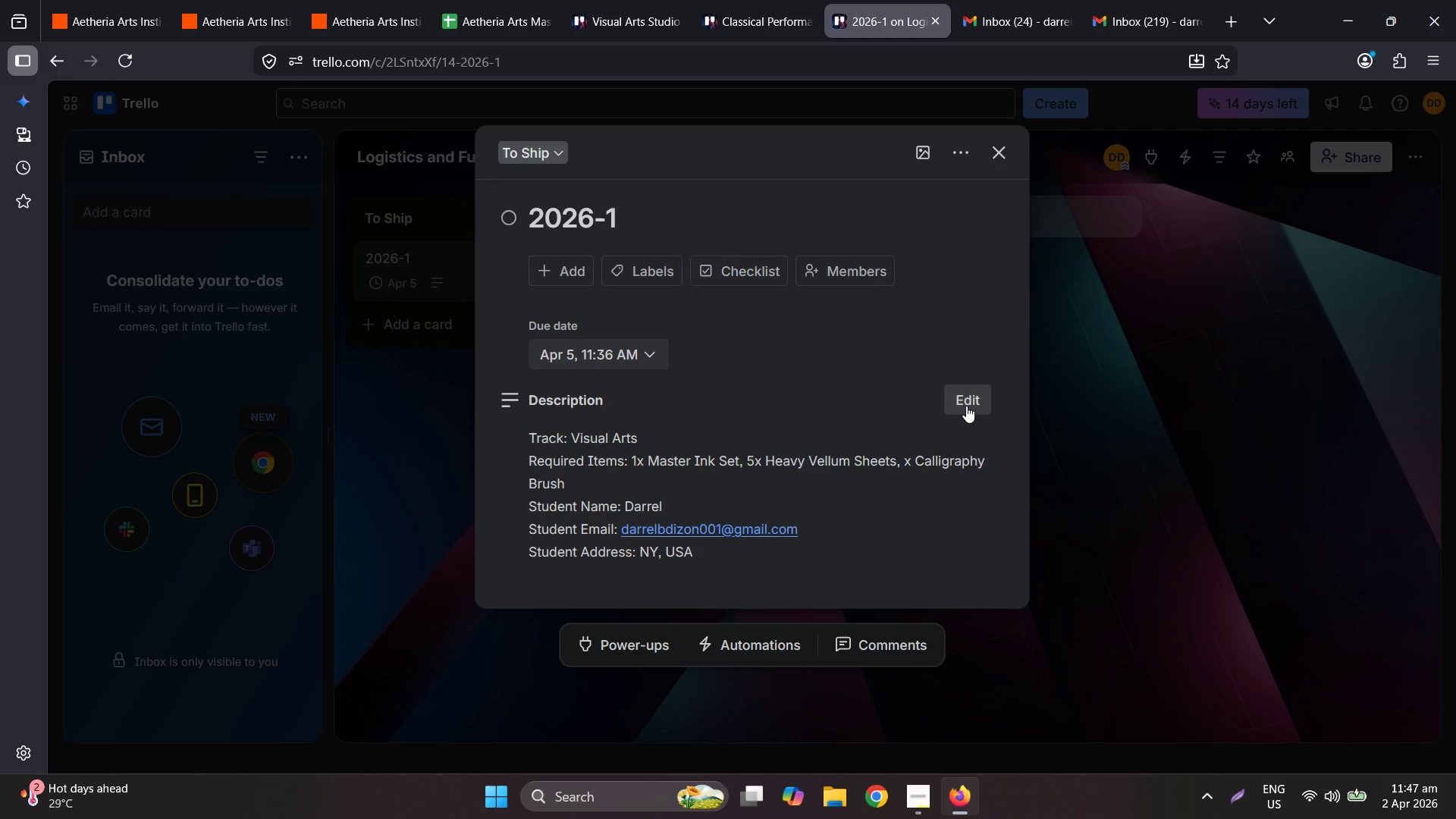 
mouse_move([973, 162])
 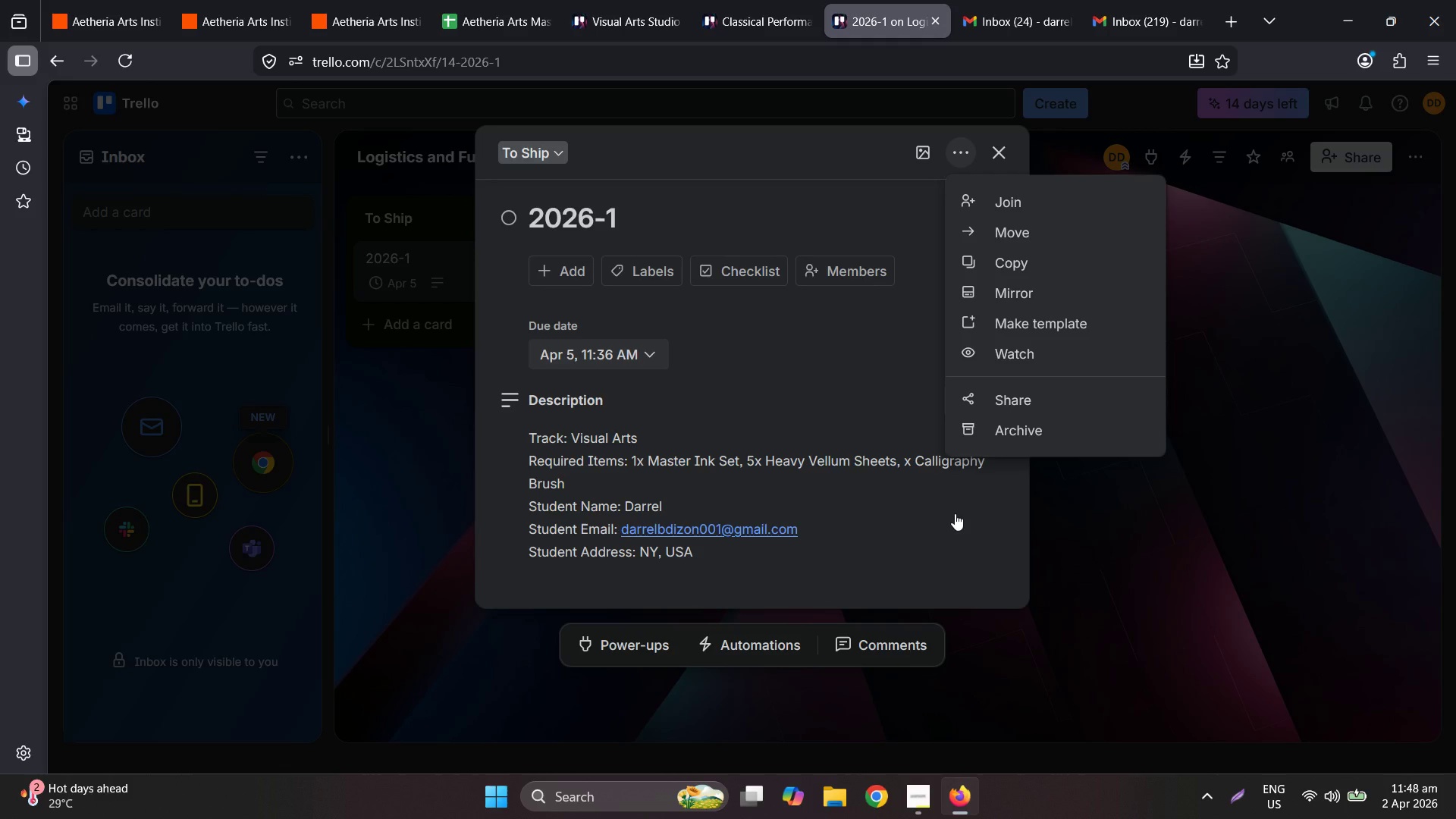 
wait(17.9)
 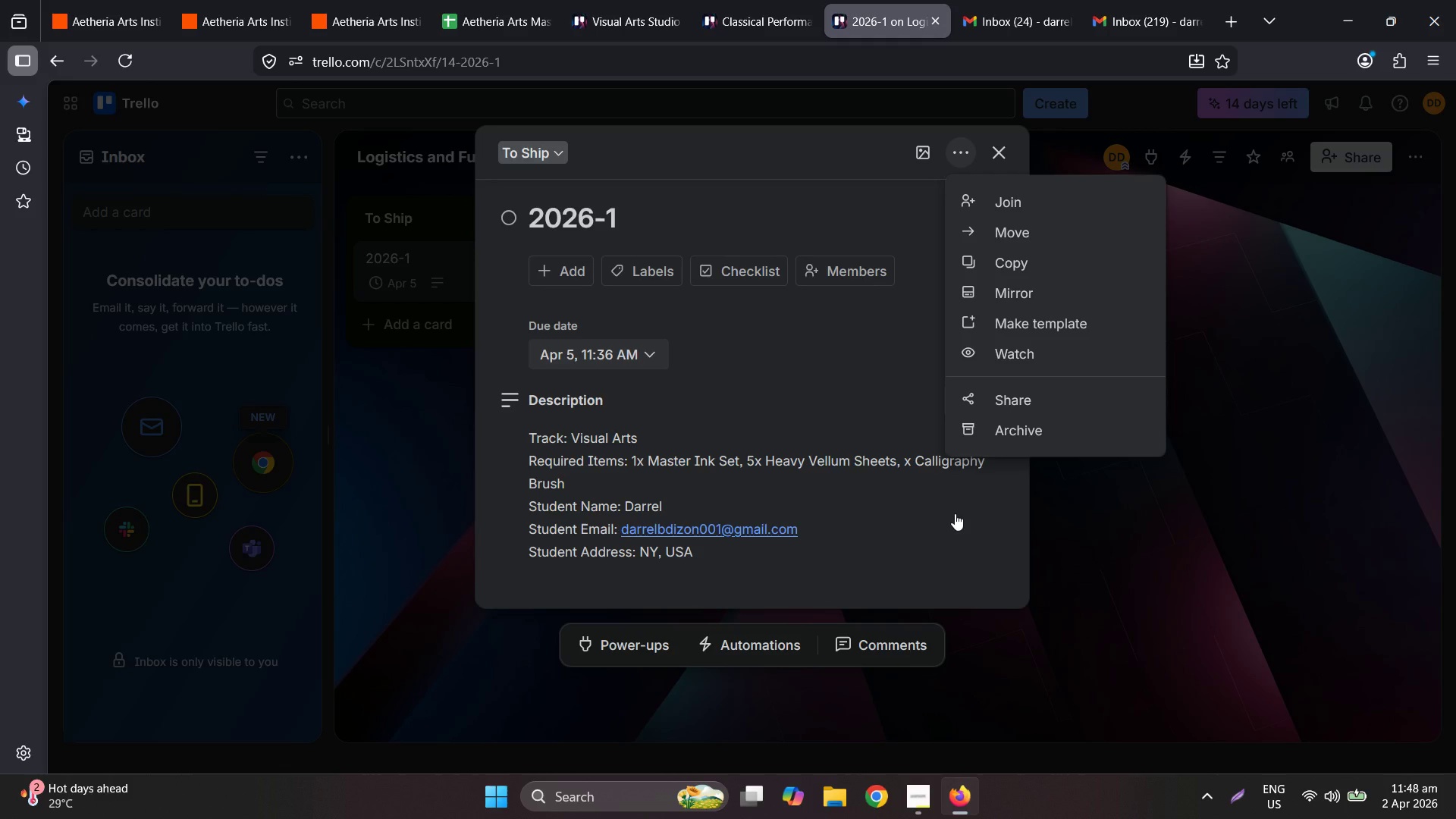 
left_click_drag(start_coordinate=[1319, 394], to_coordinate=[1318, 398])
 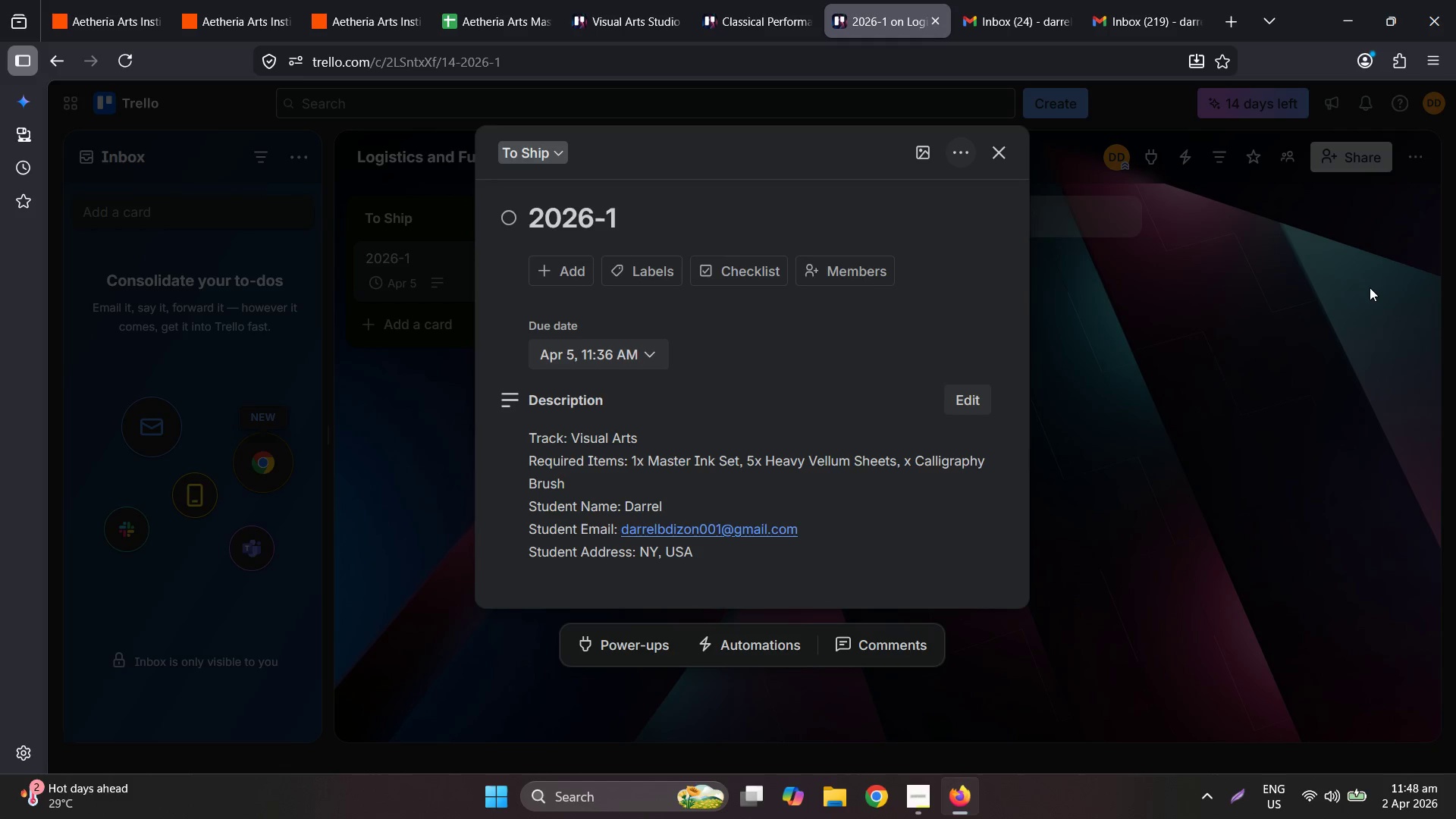 
left_click([1366, 286])
 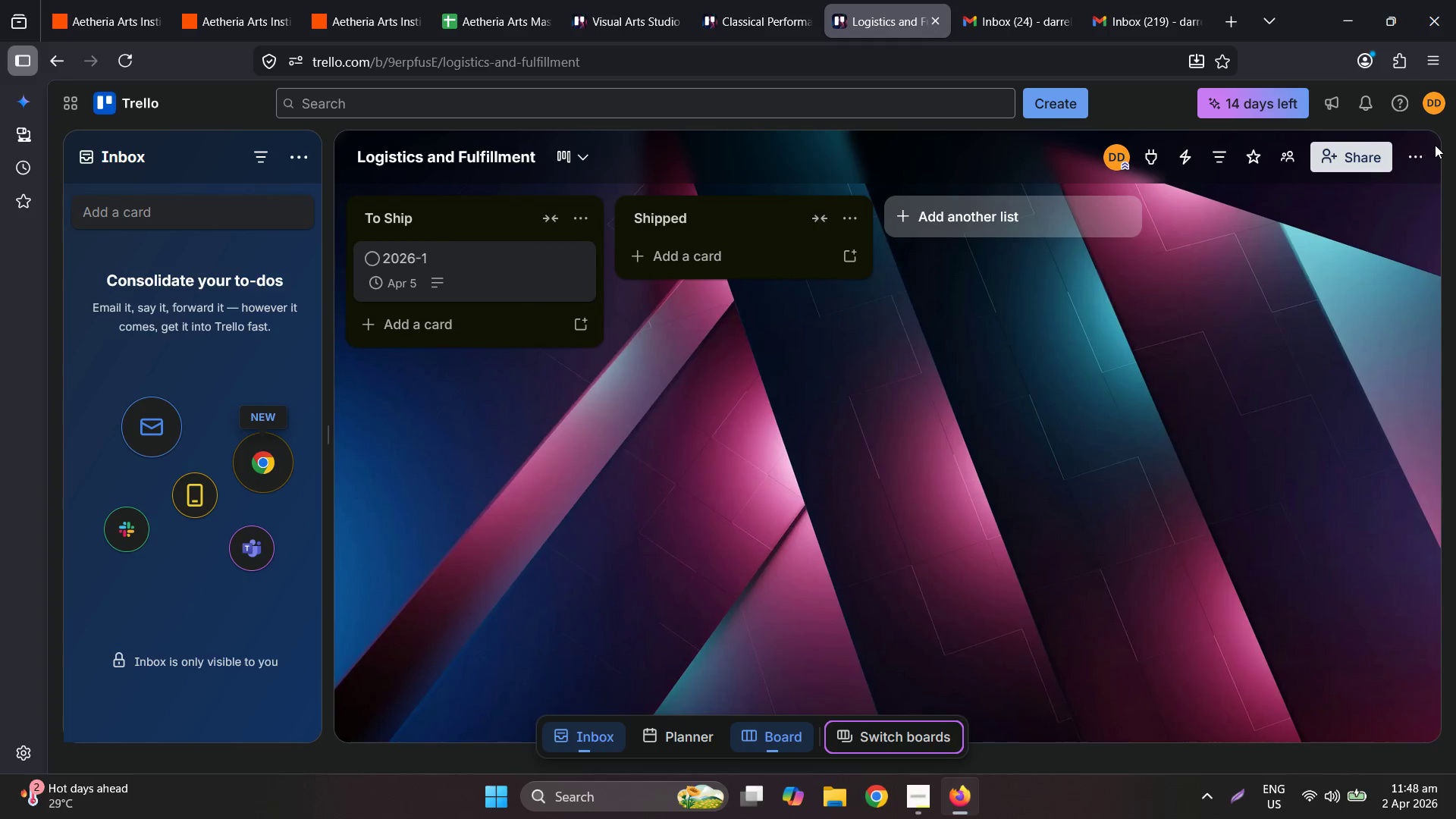 
double_click([1420, 156])
 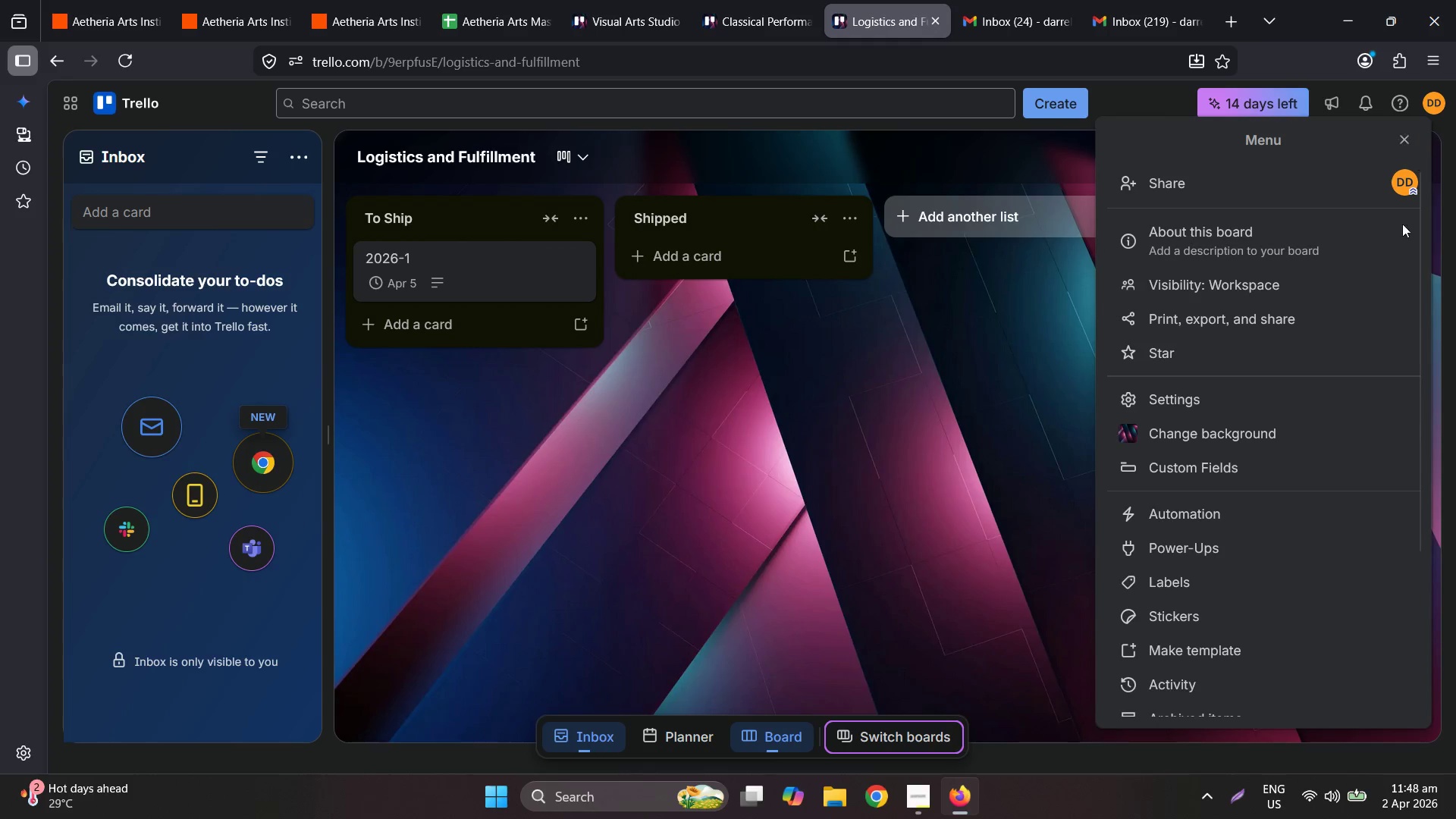 
scroll: coordinate [1352, 392], scroll_direction: down, amount: 1.0
 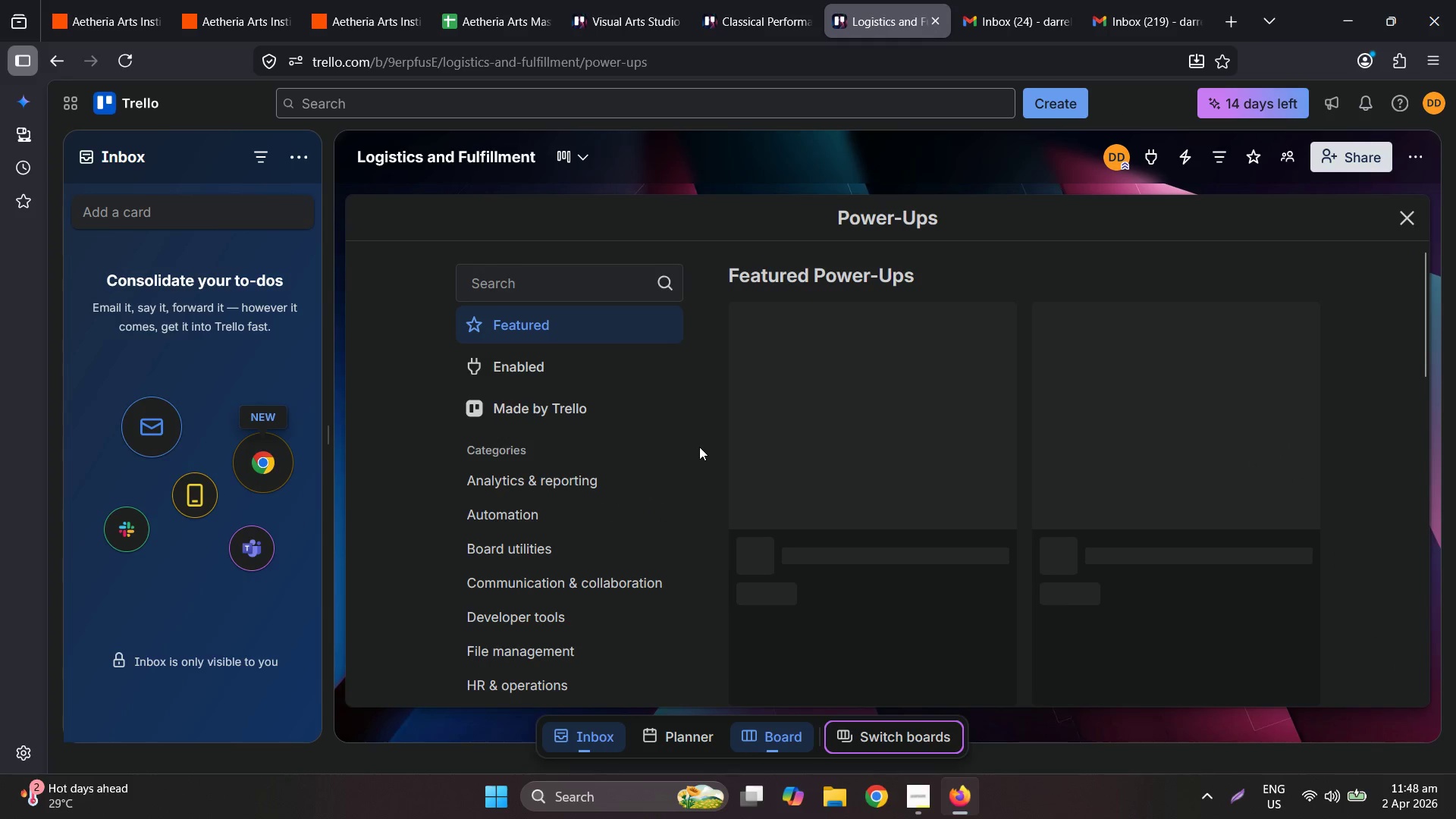 
mouse_move([878, 472])
 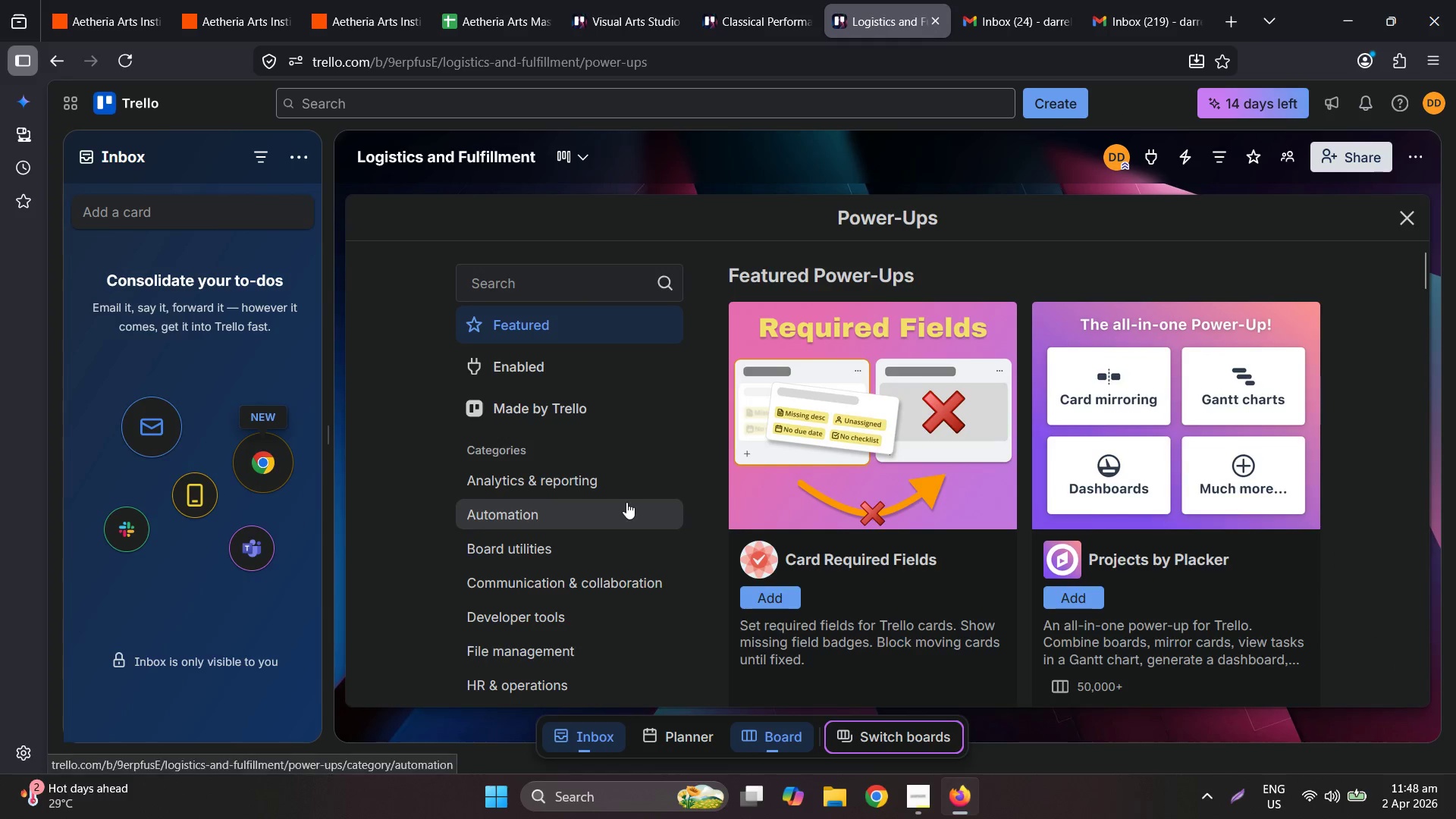 
scroll: coordinate [626, 502], scroll_direction: down, amount: 2.0
 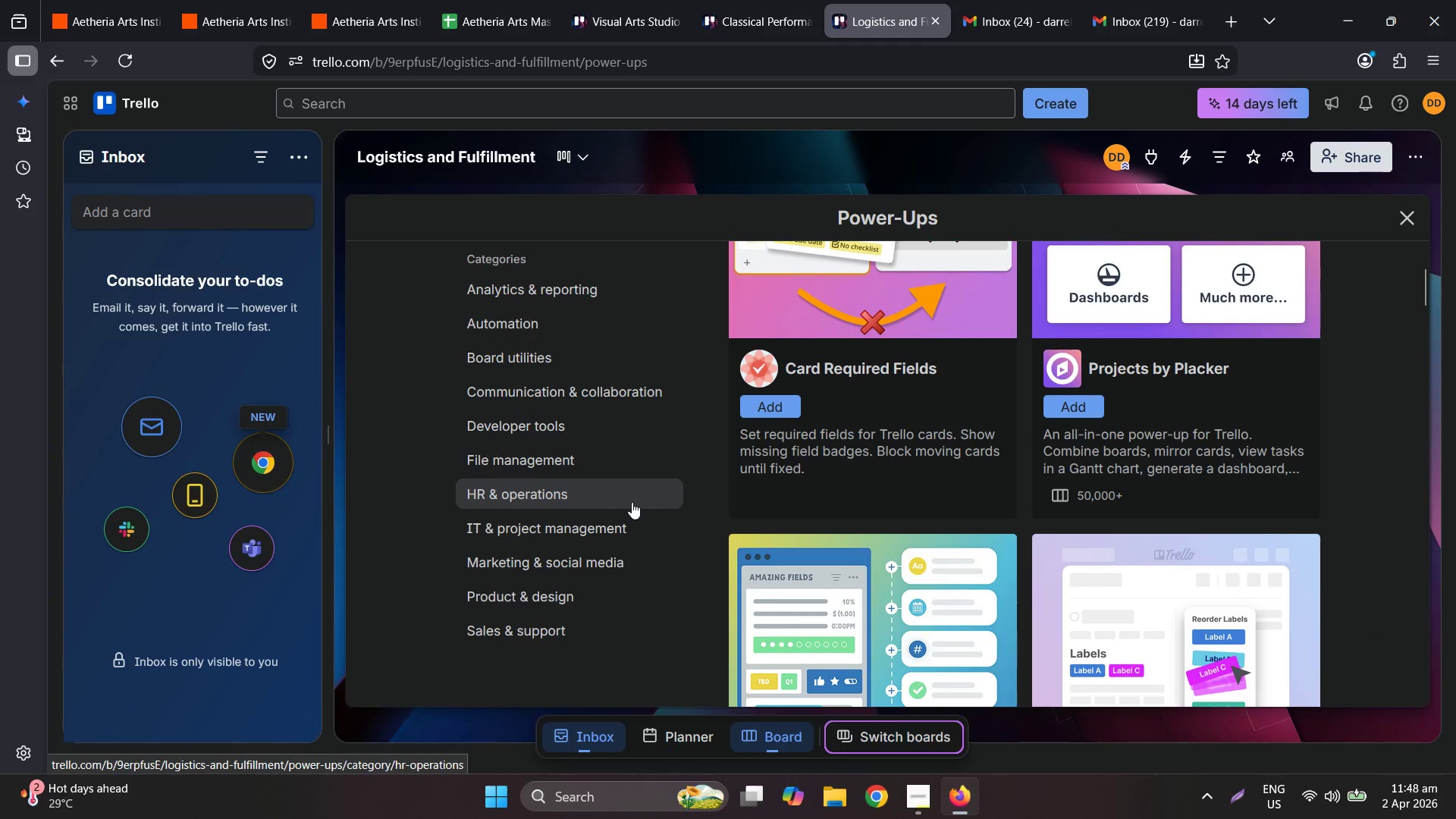 
scroll: coordinate [632, 501], scroll_direction: up, amount: 3.0
 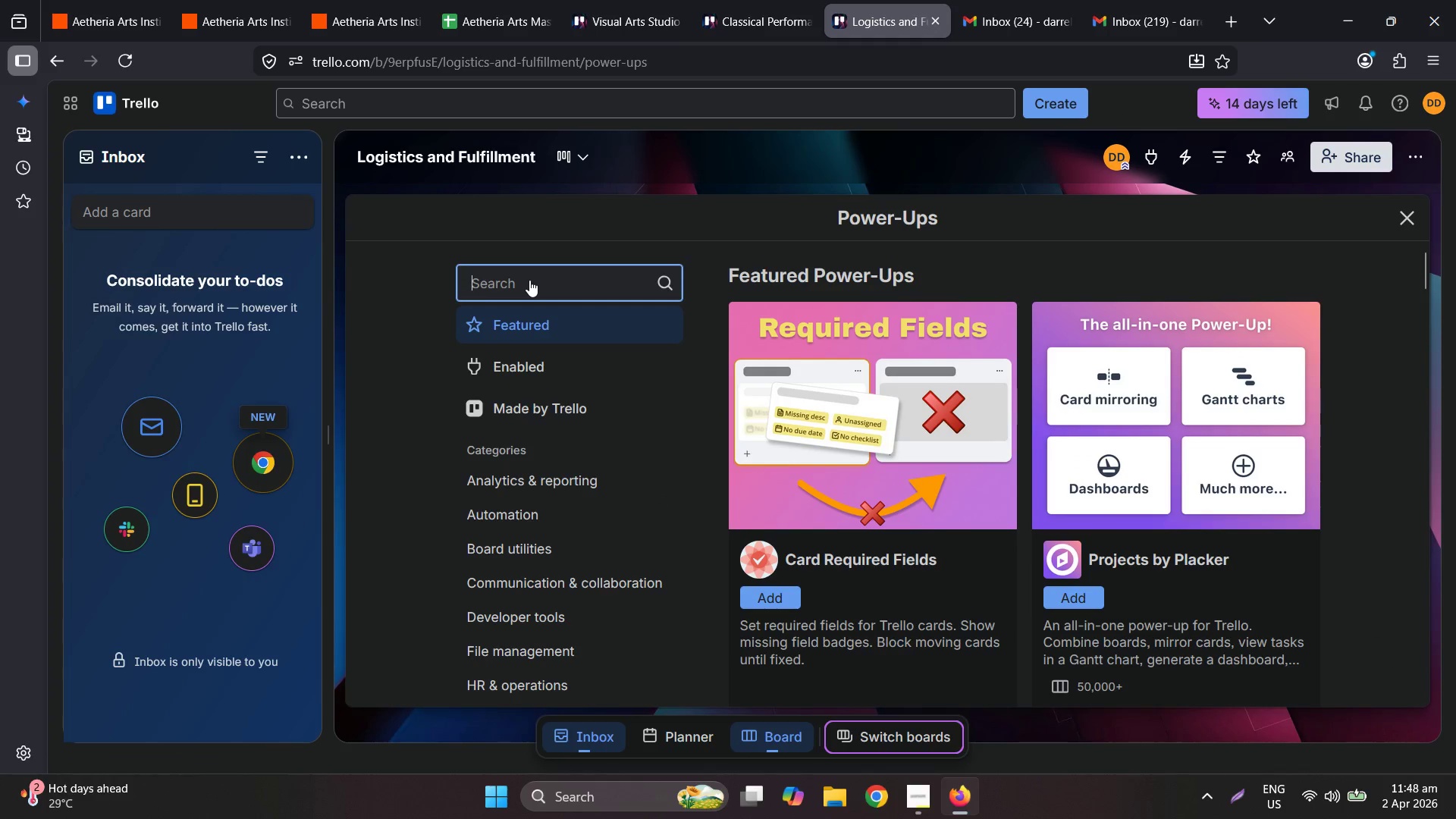 
type(cus)
 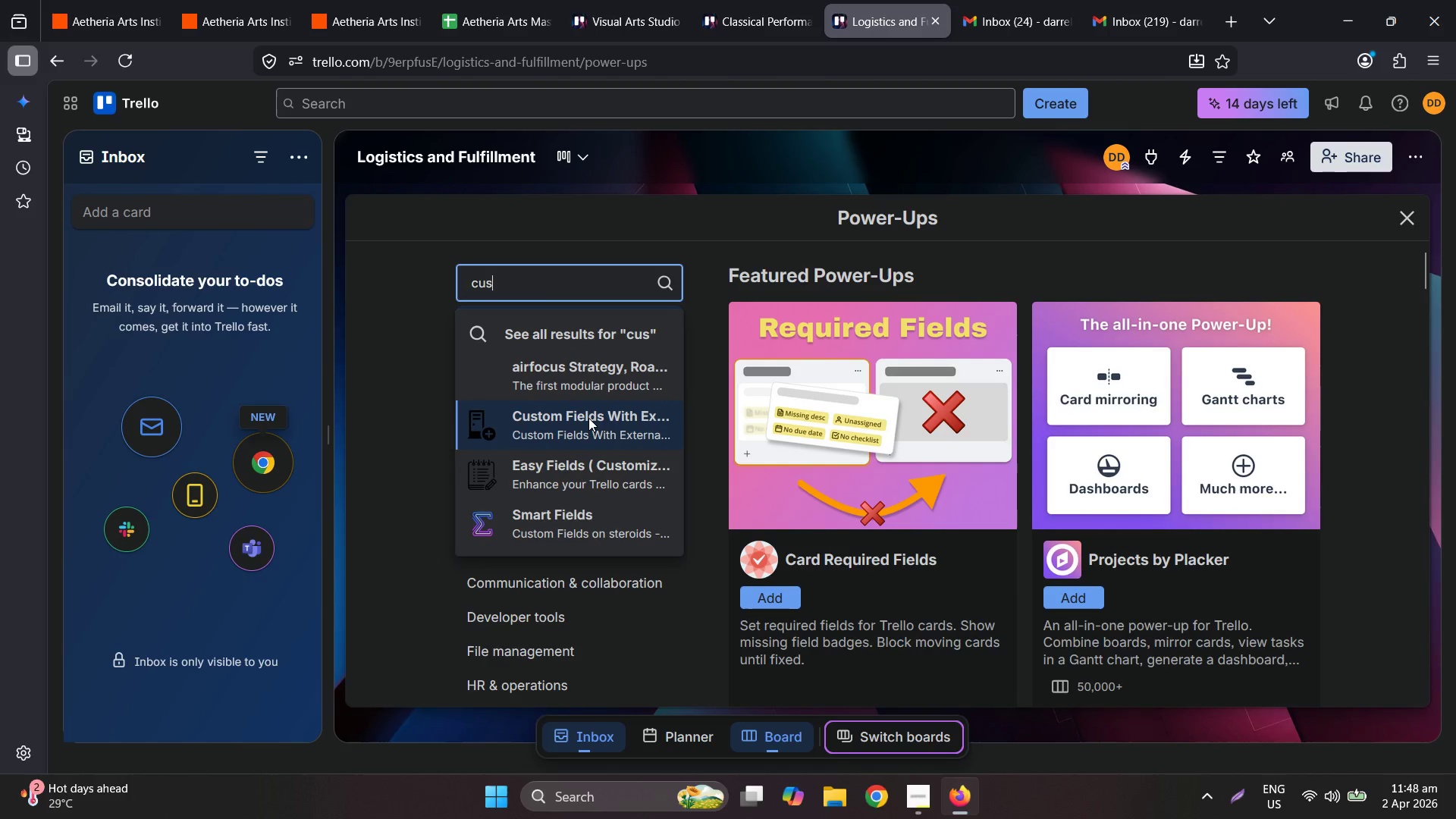 
type(tom f)
 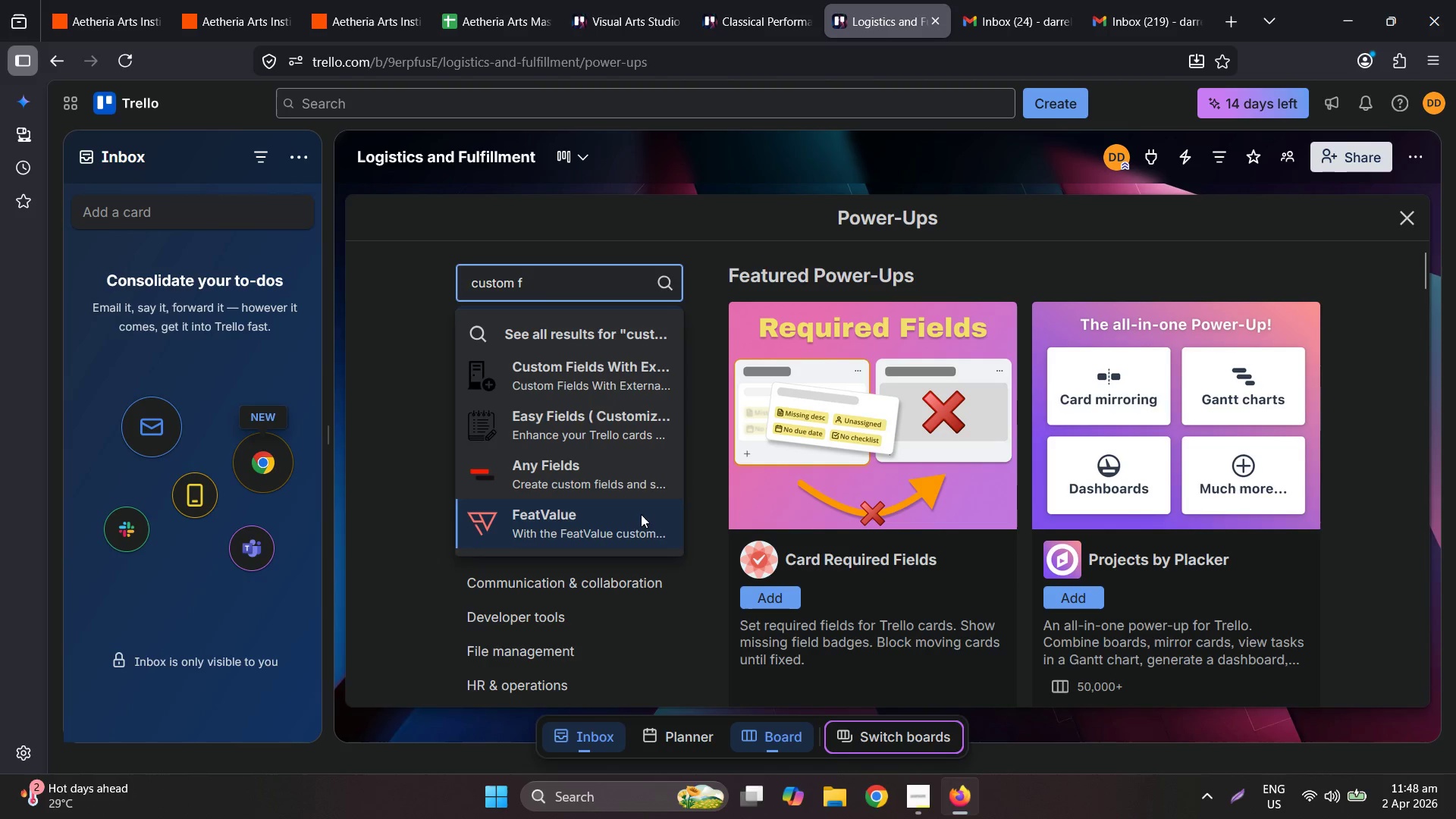 
scroll: coordinate [636, 519], scroll_direction: down, amount: 1.0
 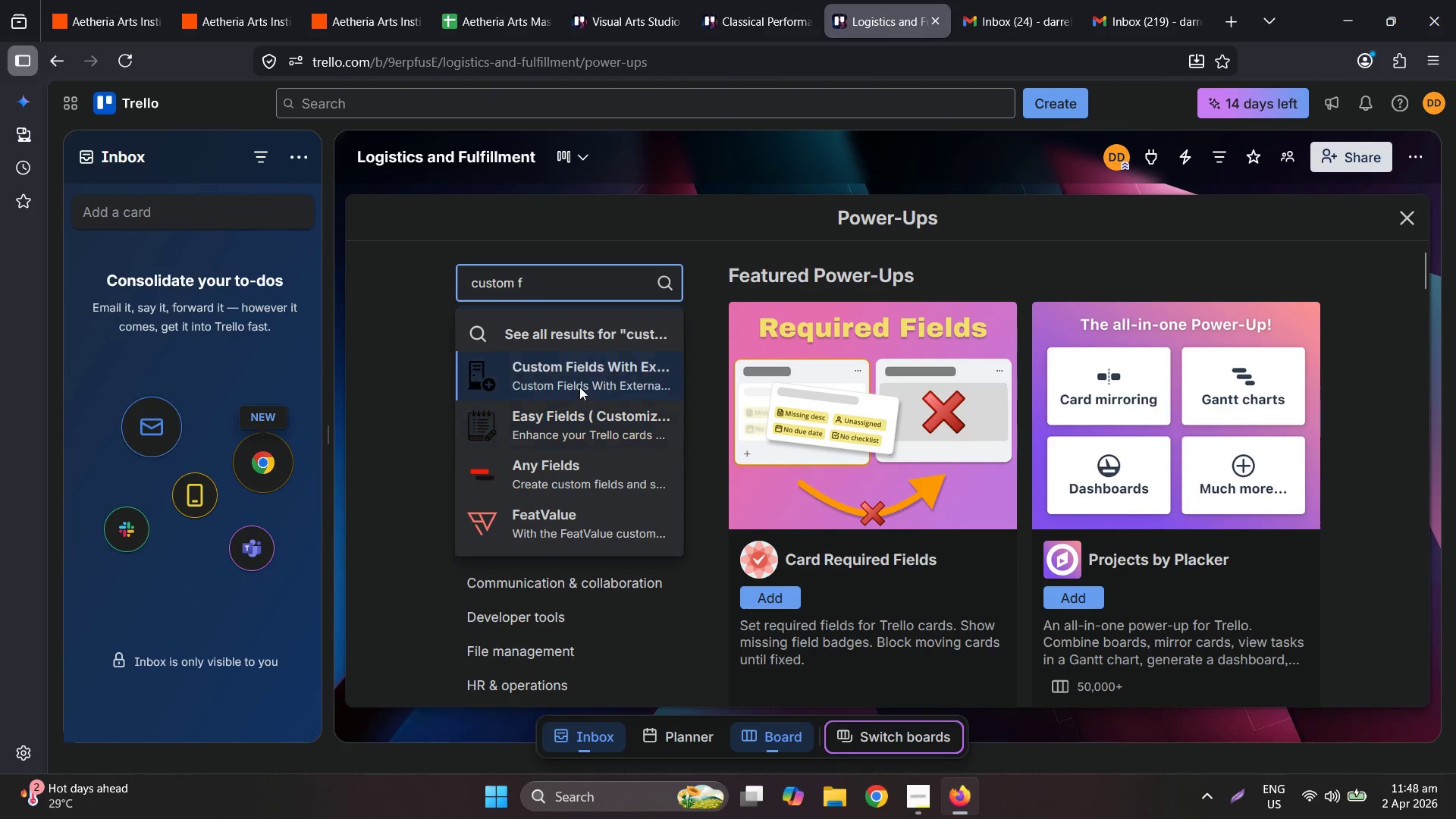 
left_click([579, 387])
 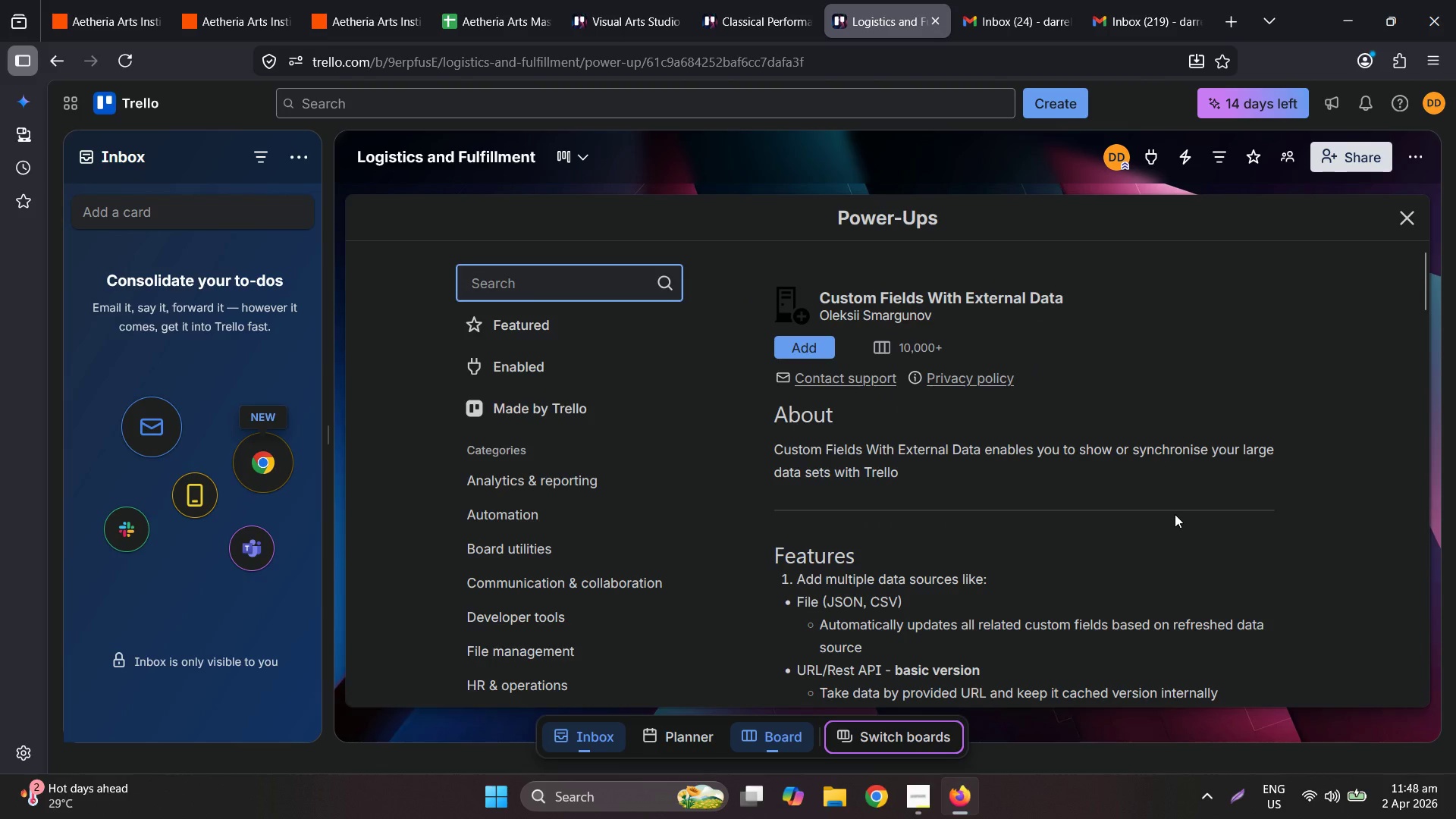 
scroll: coordinate [1135, 622], scroll_direction: down, amount: 7.0
 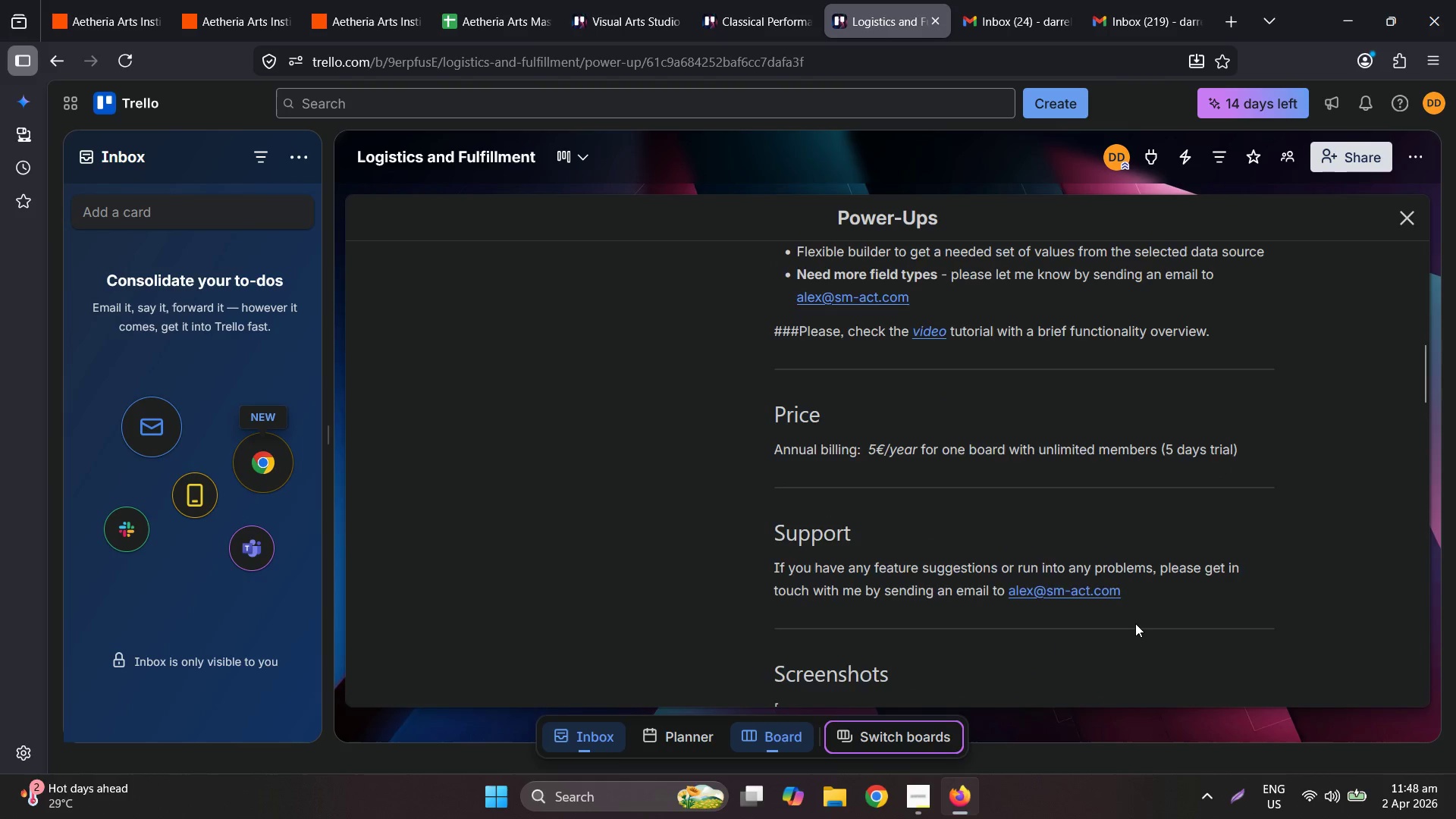 
scroll: coordinate [1135, 623], scroll_direction: up, amount: 3.0
 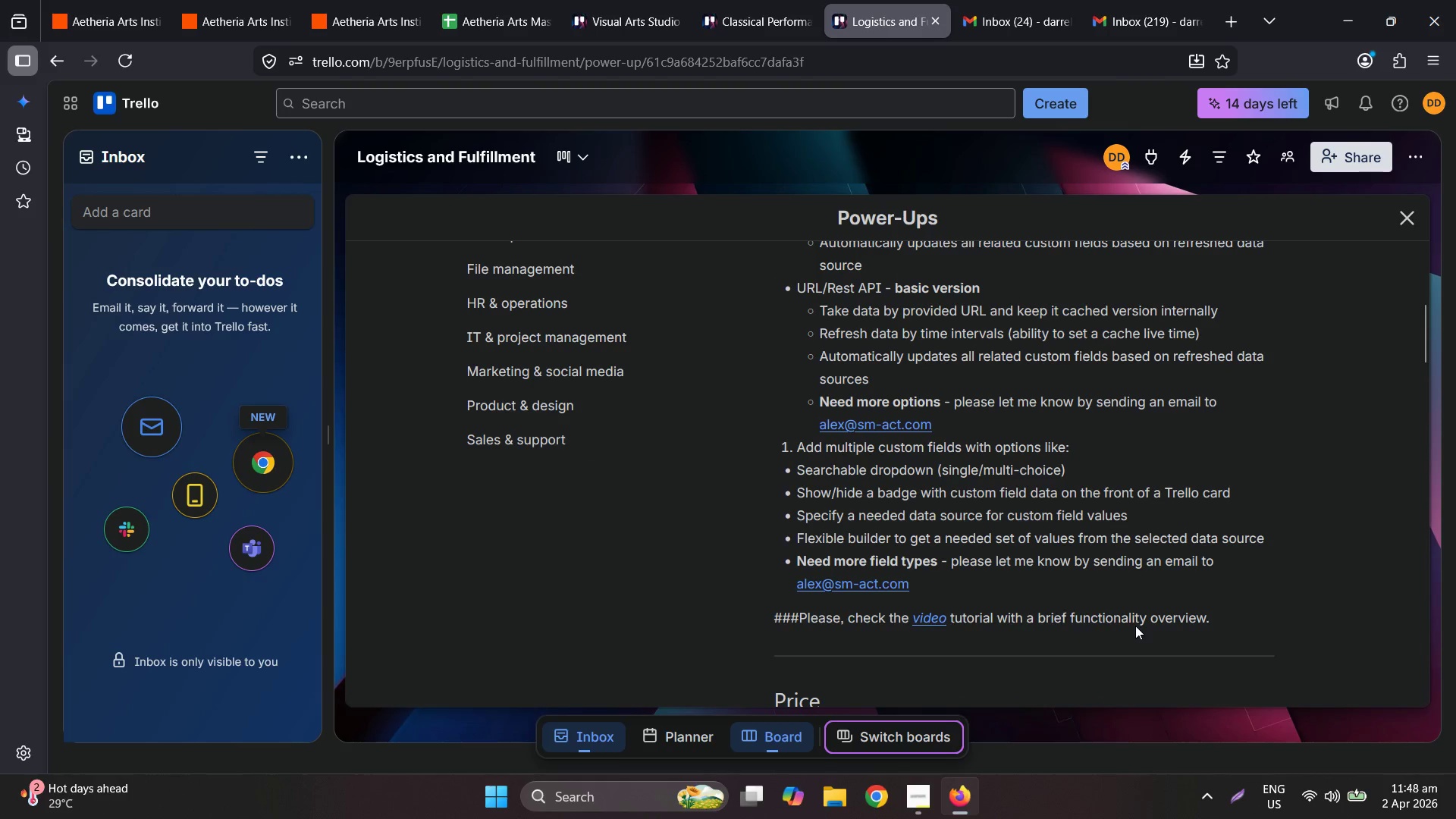 
scroll: coordinate [1135, 623], scroll_direction: down, amount: 1.0
 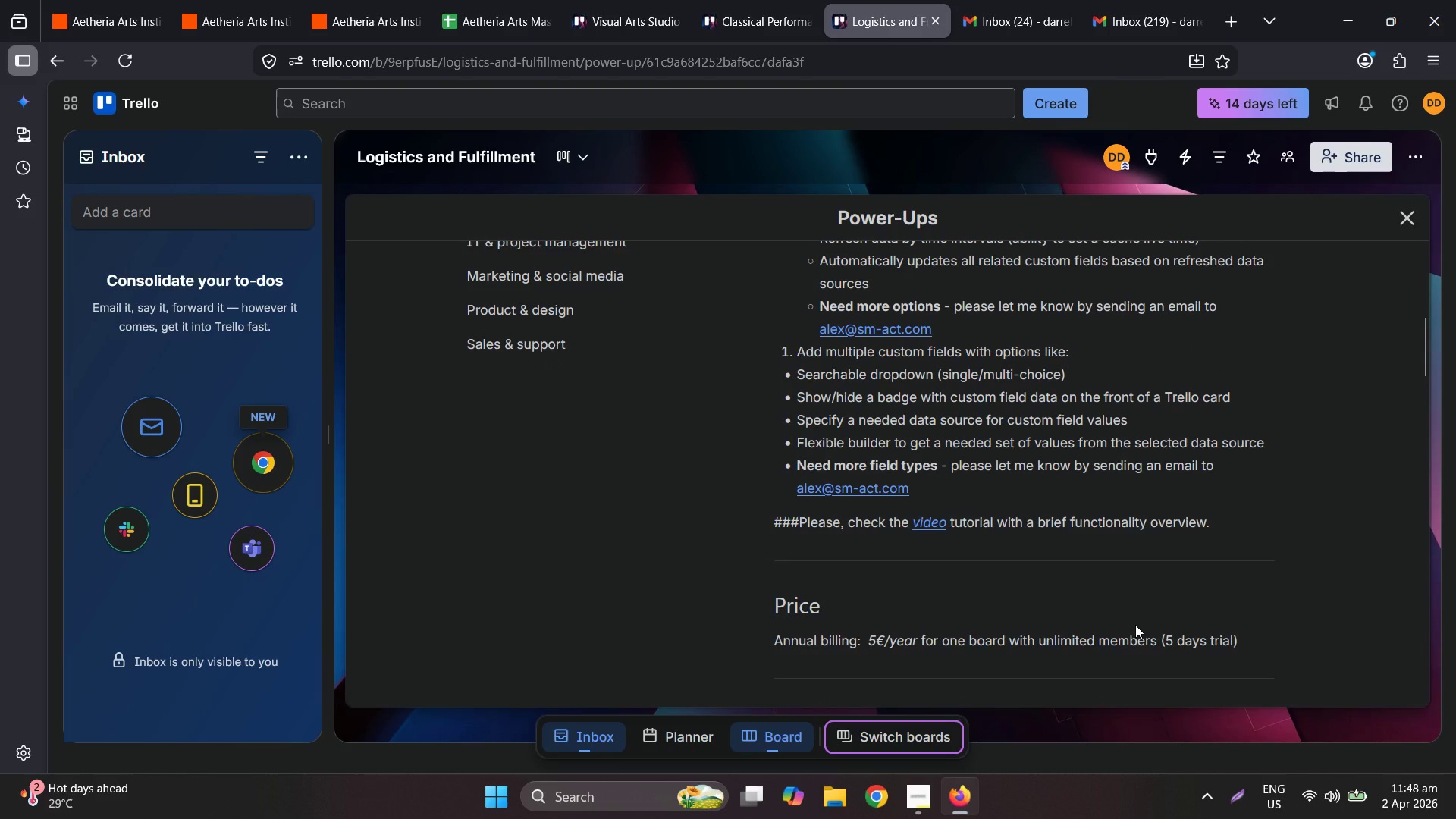 
scroll: coordinate [1135, 623], scroll_direction: up, amount: 7.0
 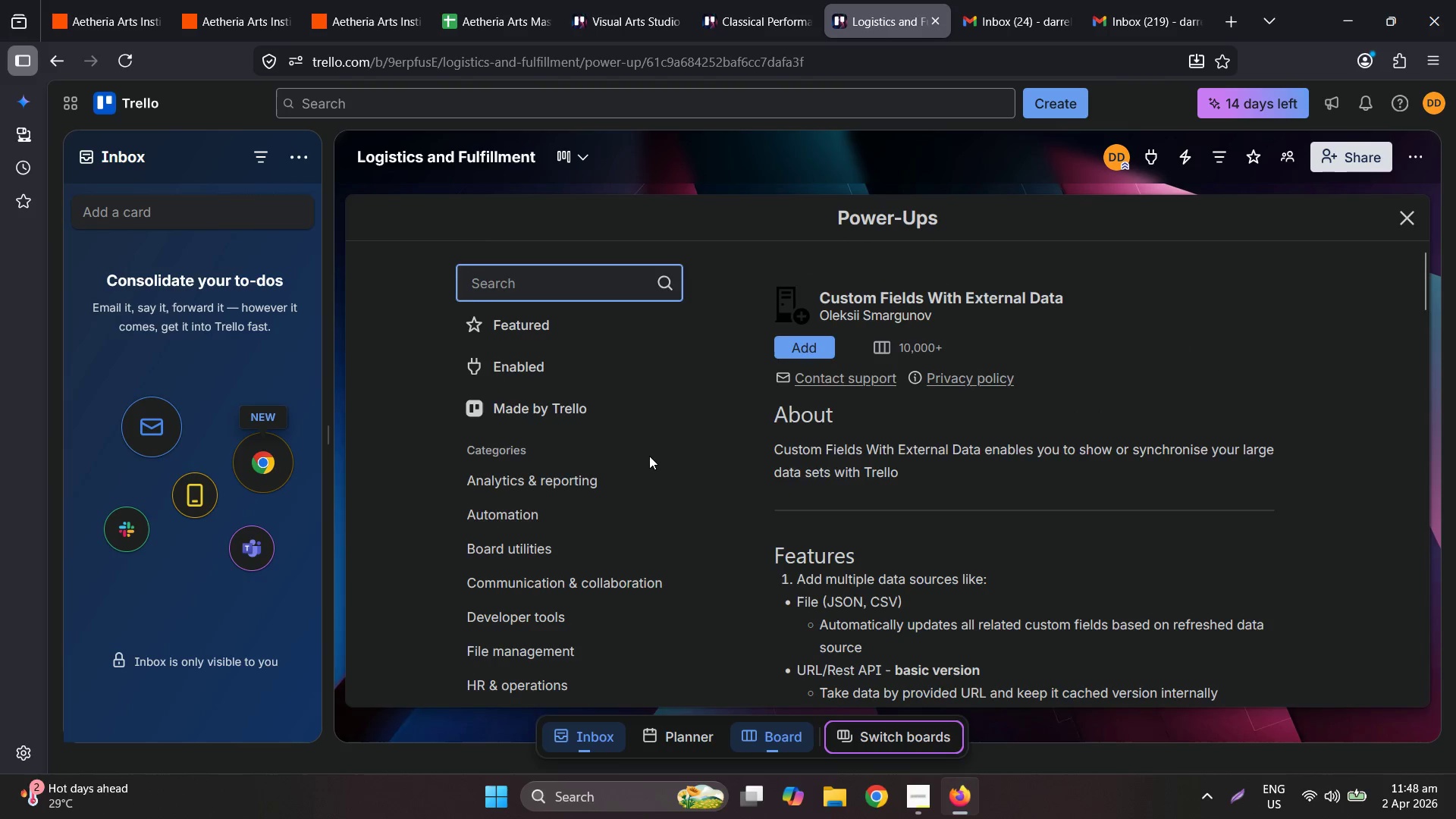 
scroll: coordinate [649, 459], scroll_direction: down, amount: 3.0
 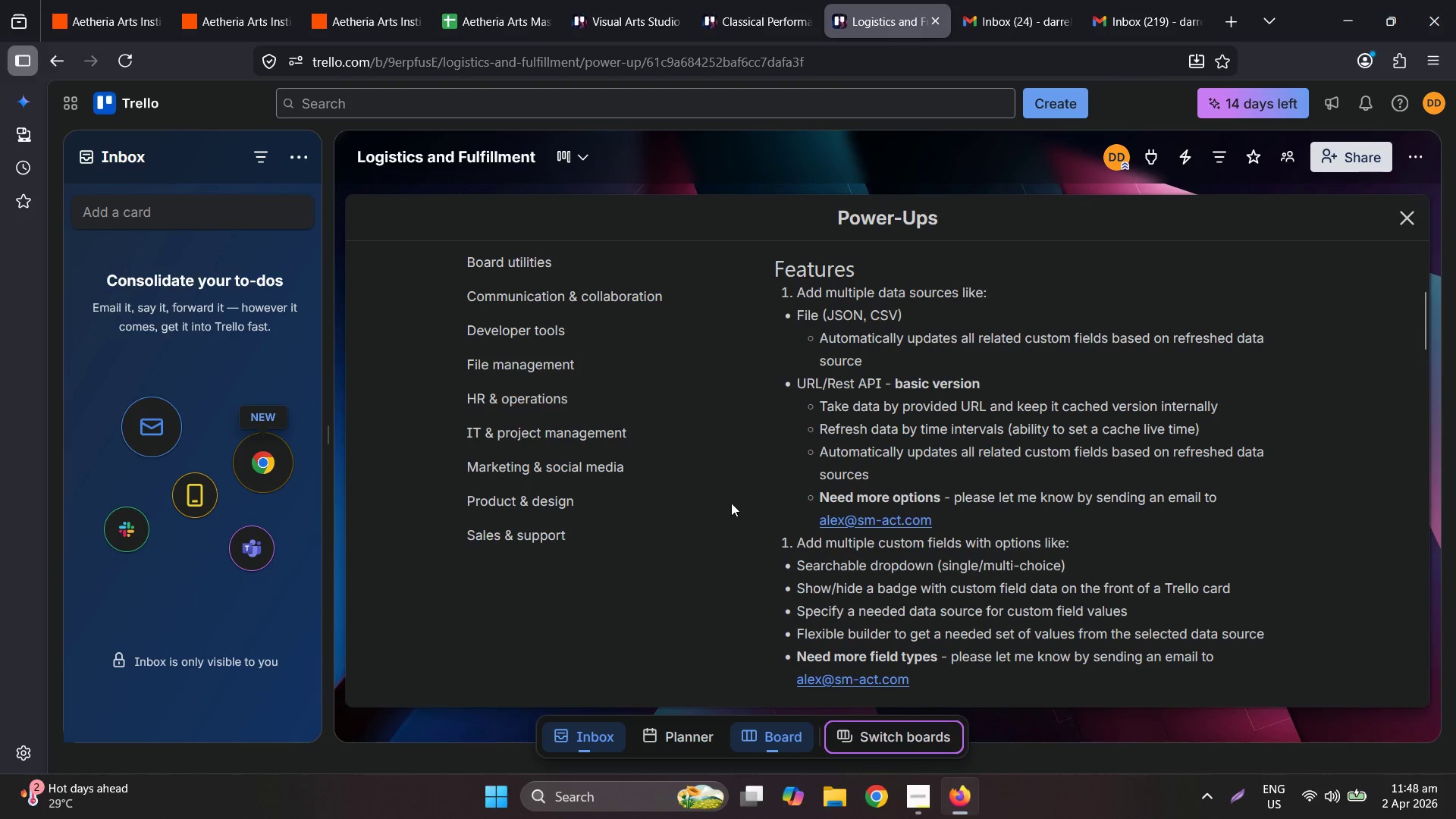 
scroll: coordinate [753, 503], scroll_direction: up, amount: 7.0
 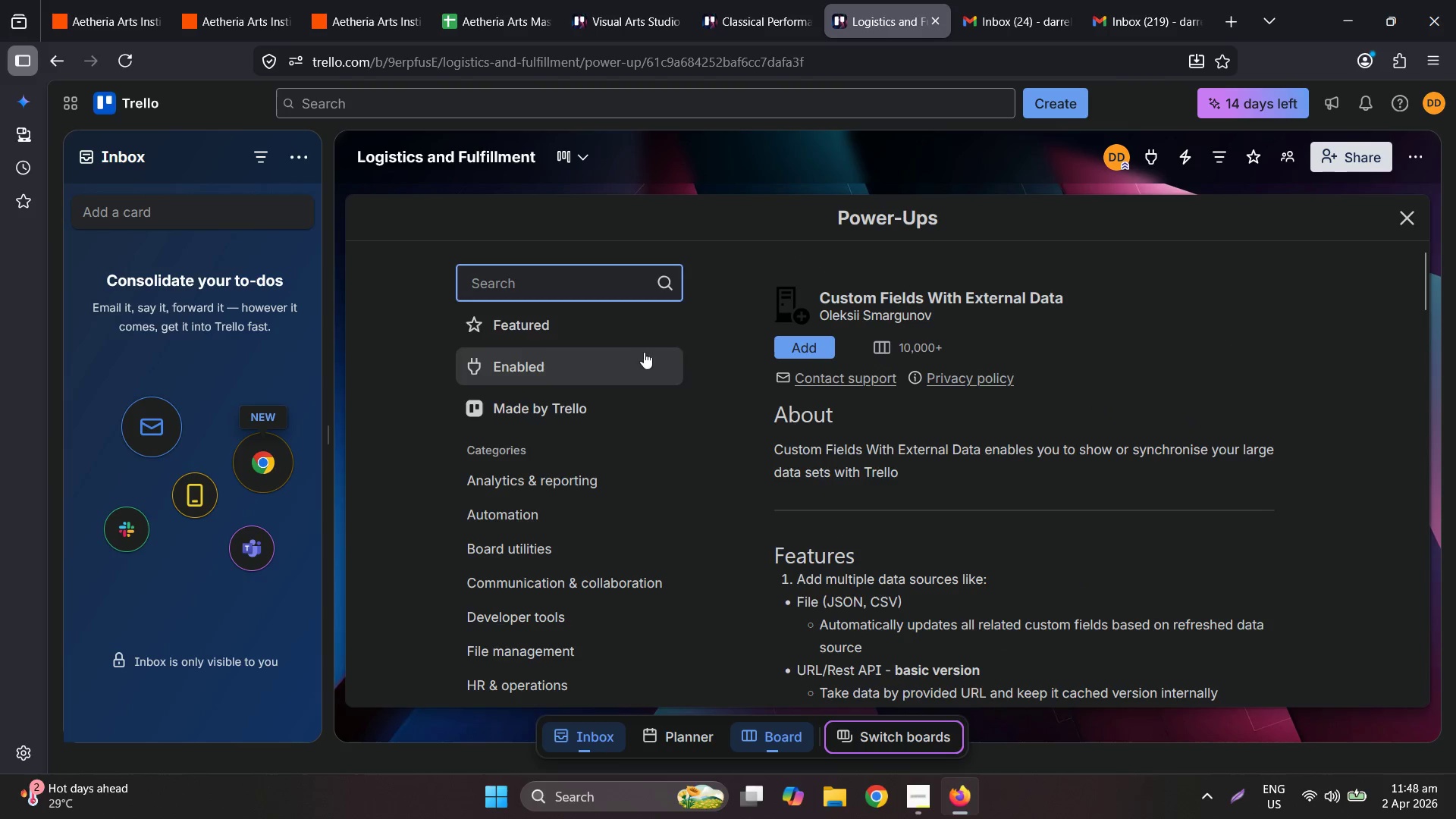 
left_click([607, 331])
 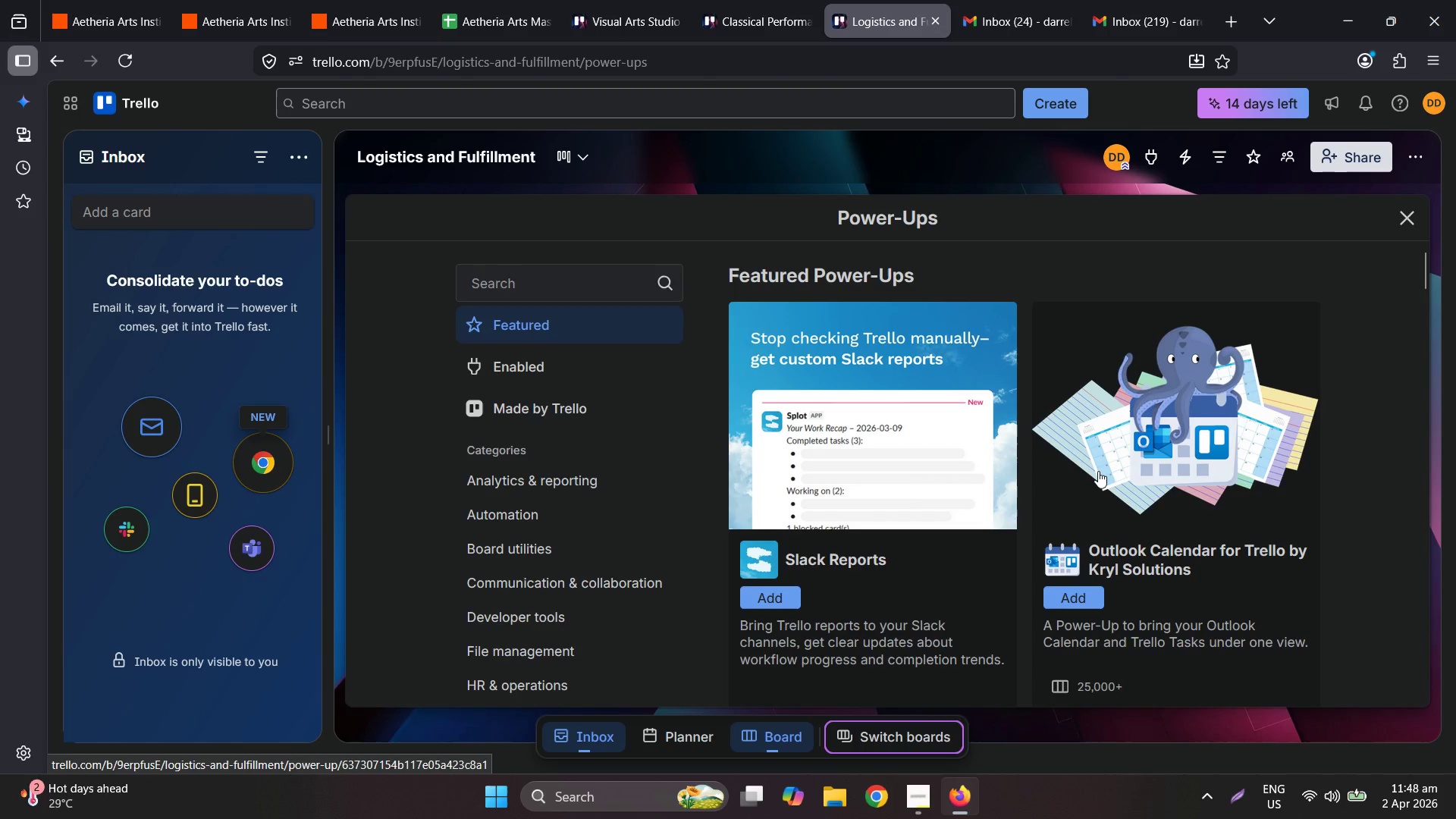 
scroll: coordinate [1097, 472], scroll_direction: down, amount: 7.0
 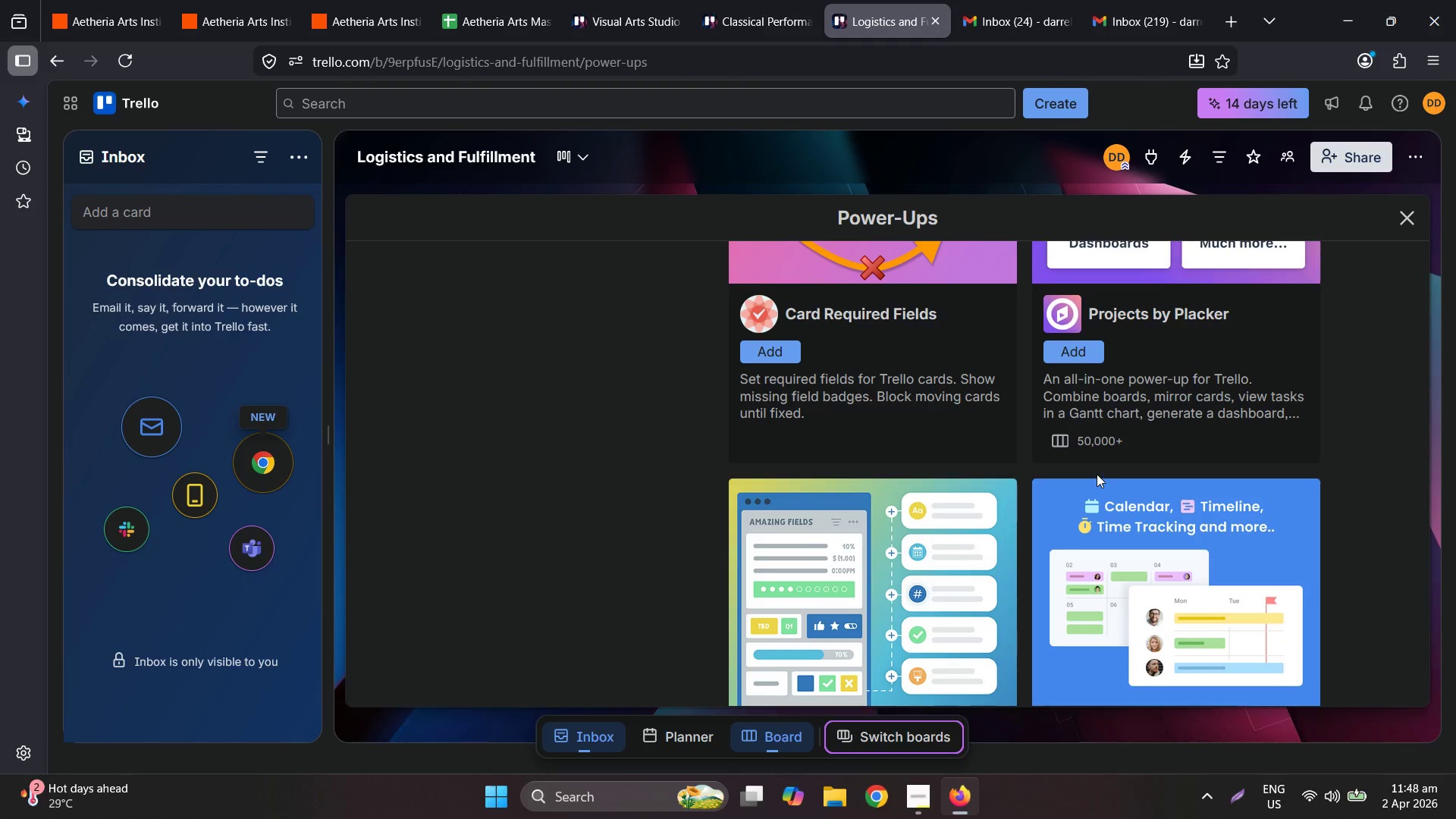 
wait(5.64)
 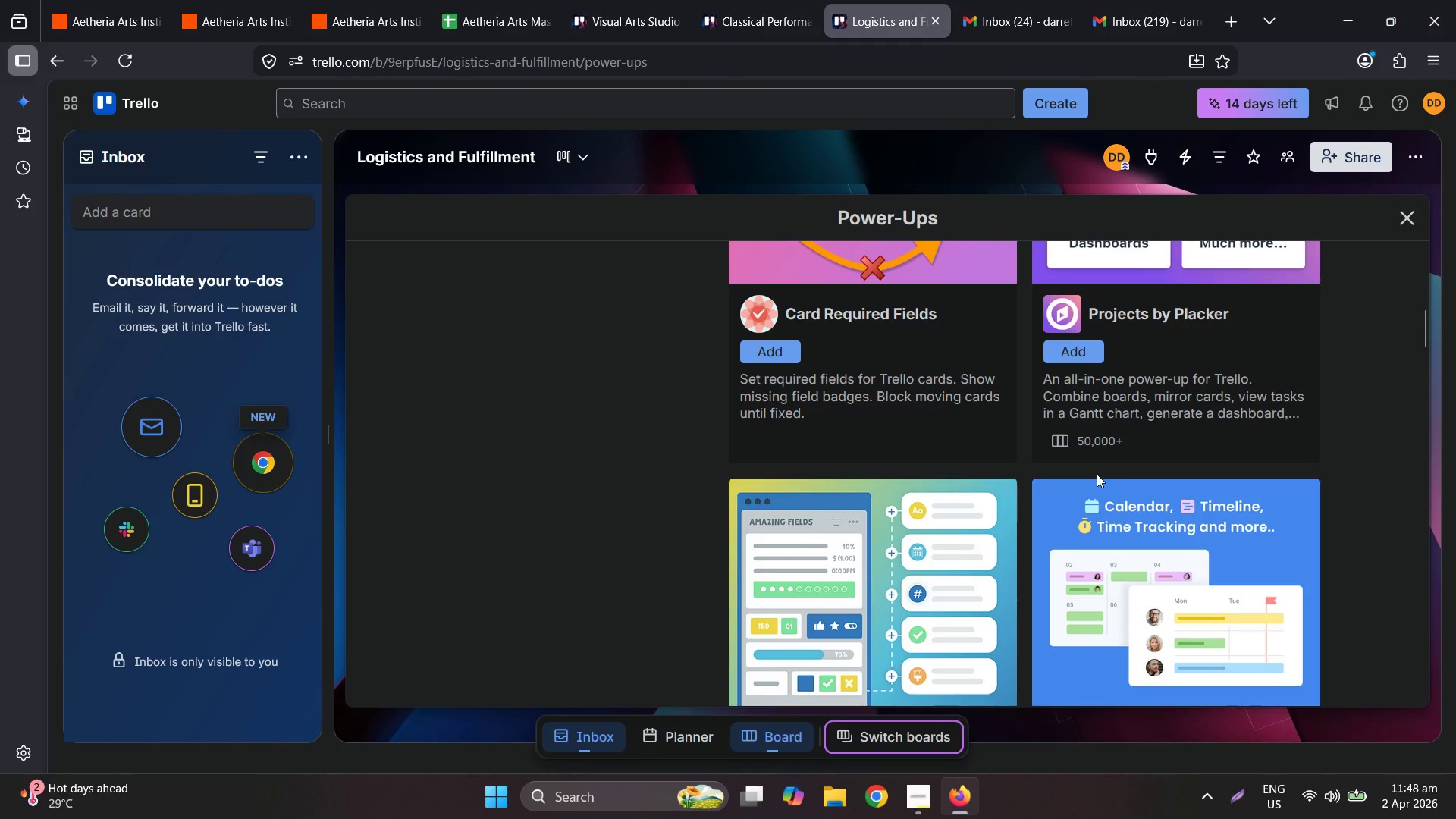 
scroll: coordinate [1097, 475], scroll_direction: down, amount: 6.0
 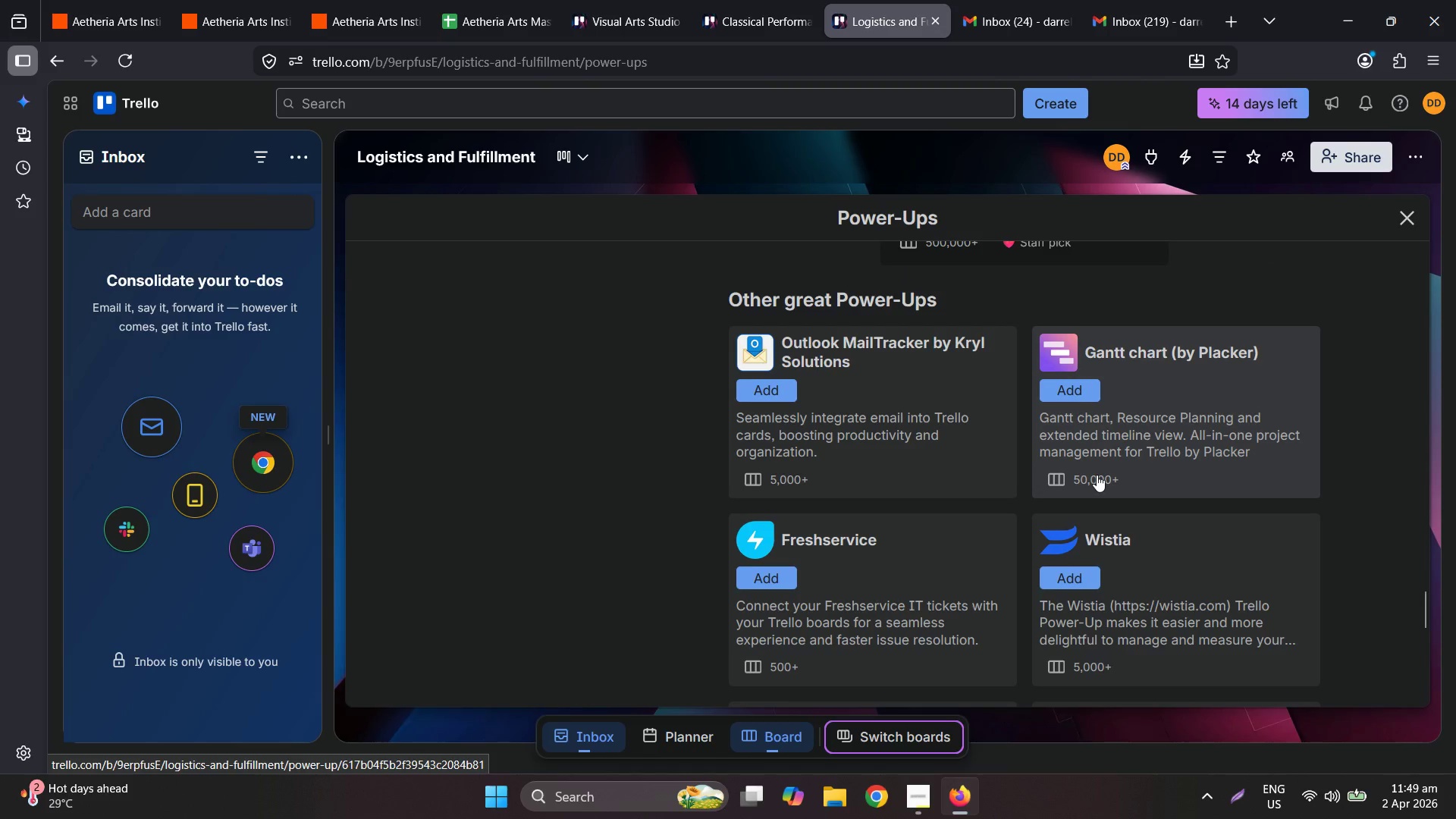 
key(Control+F)
 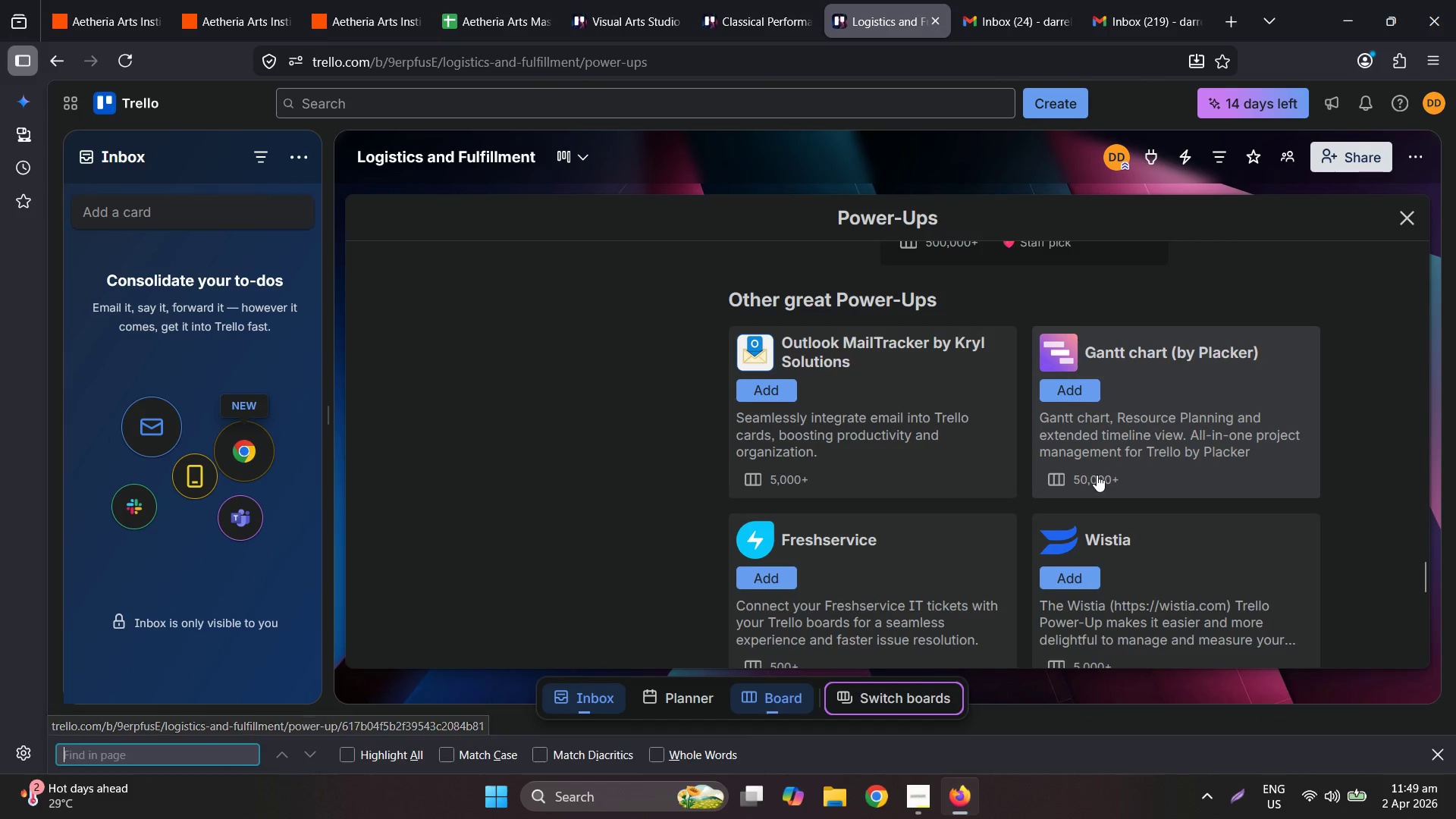 
type(custom fi)
 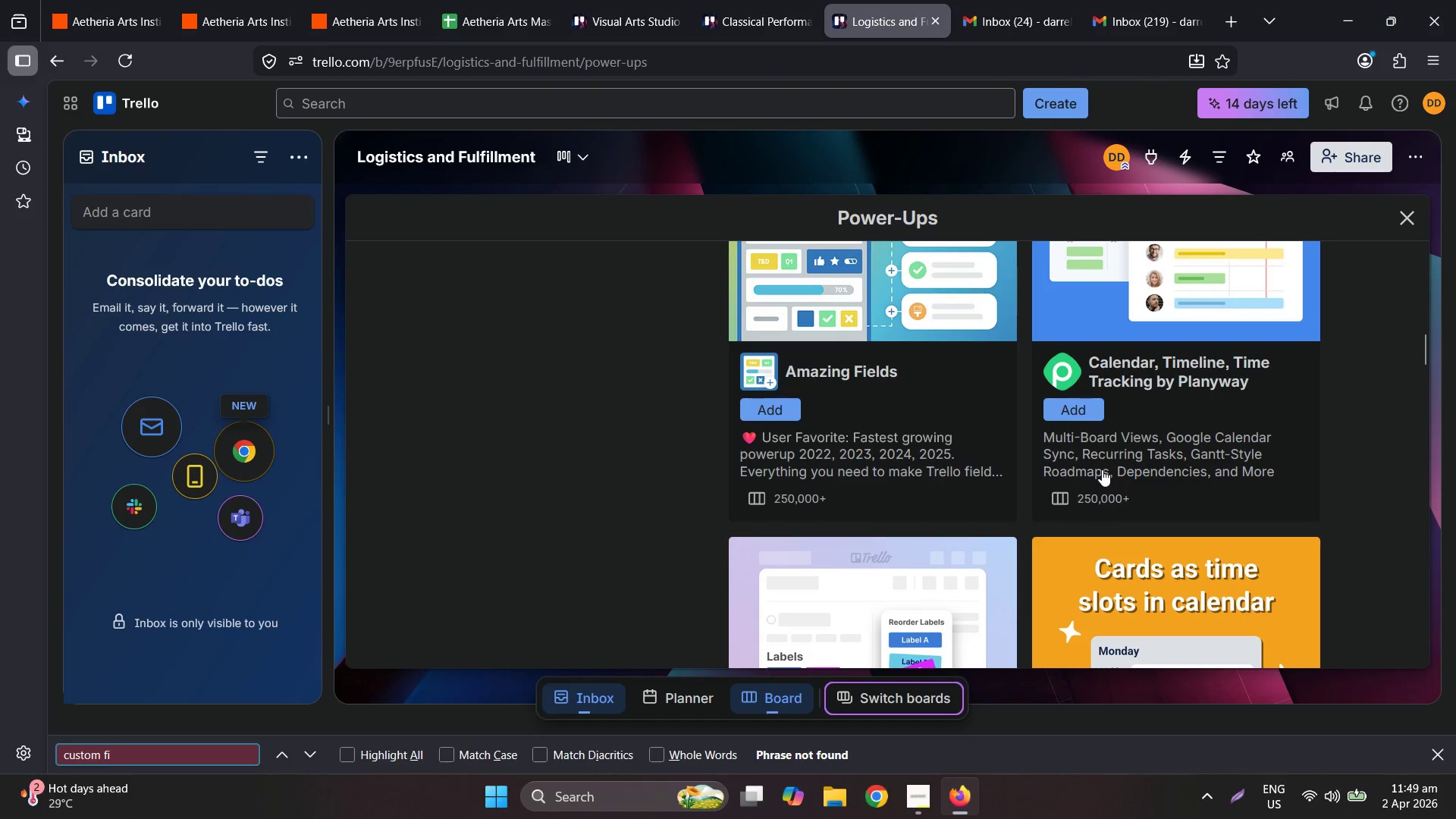 
key(Control+ControlLeft)
 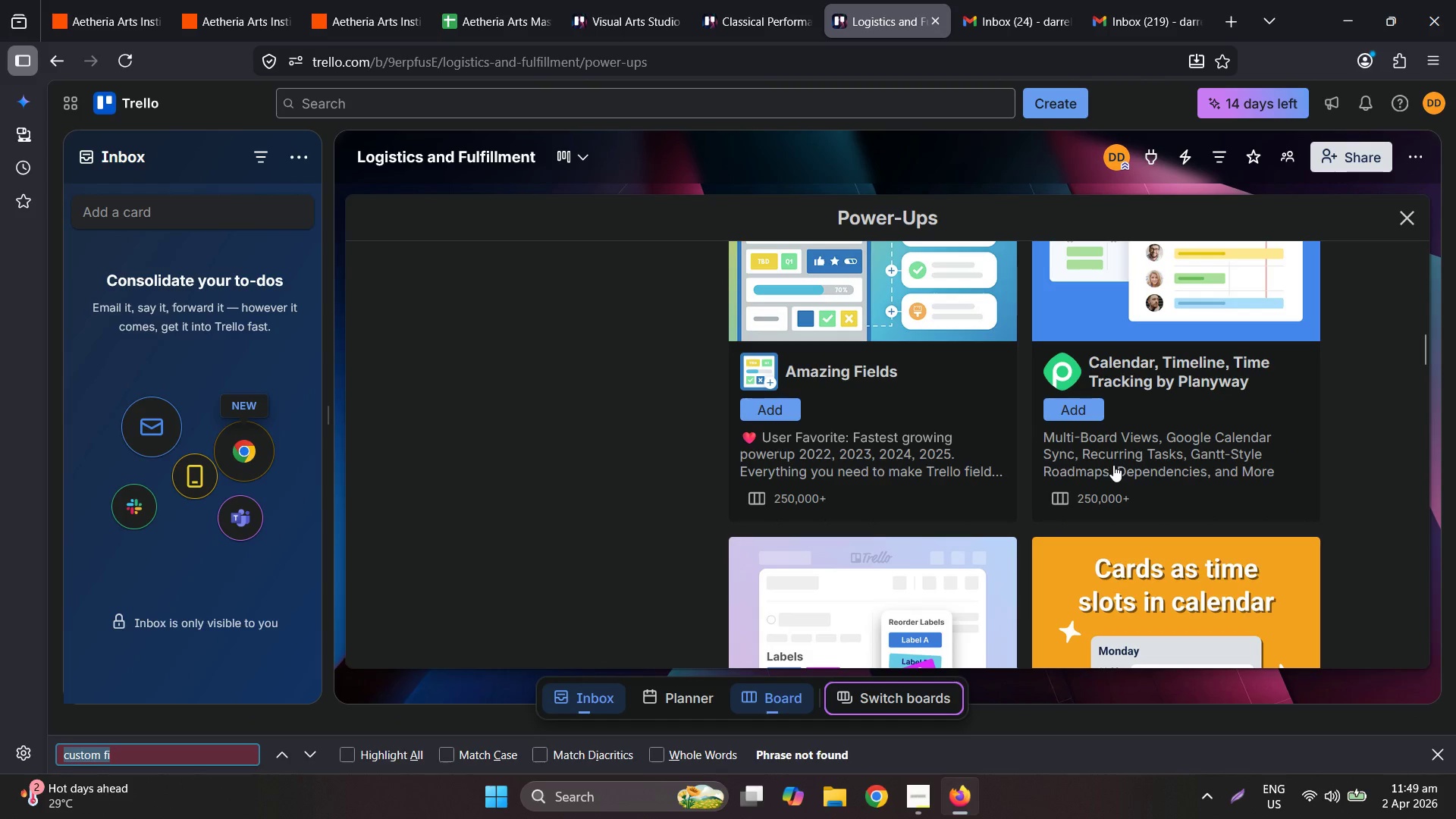 
key(Control+A)
 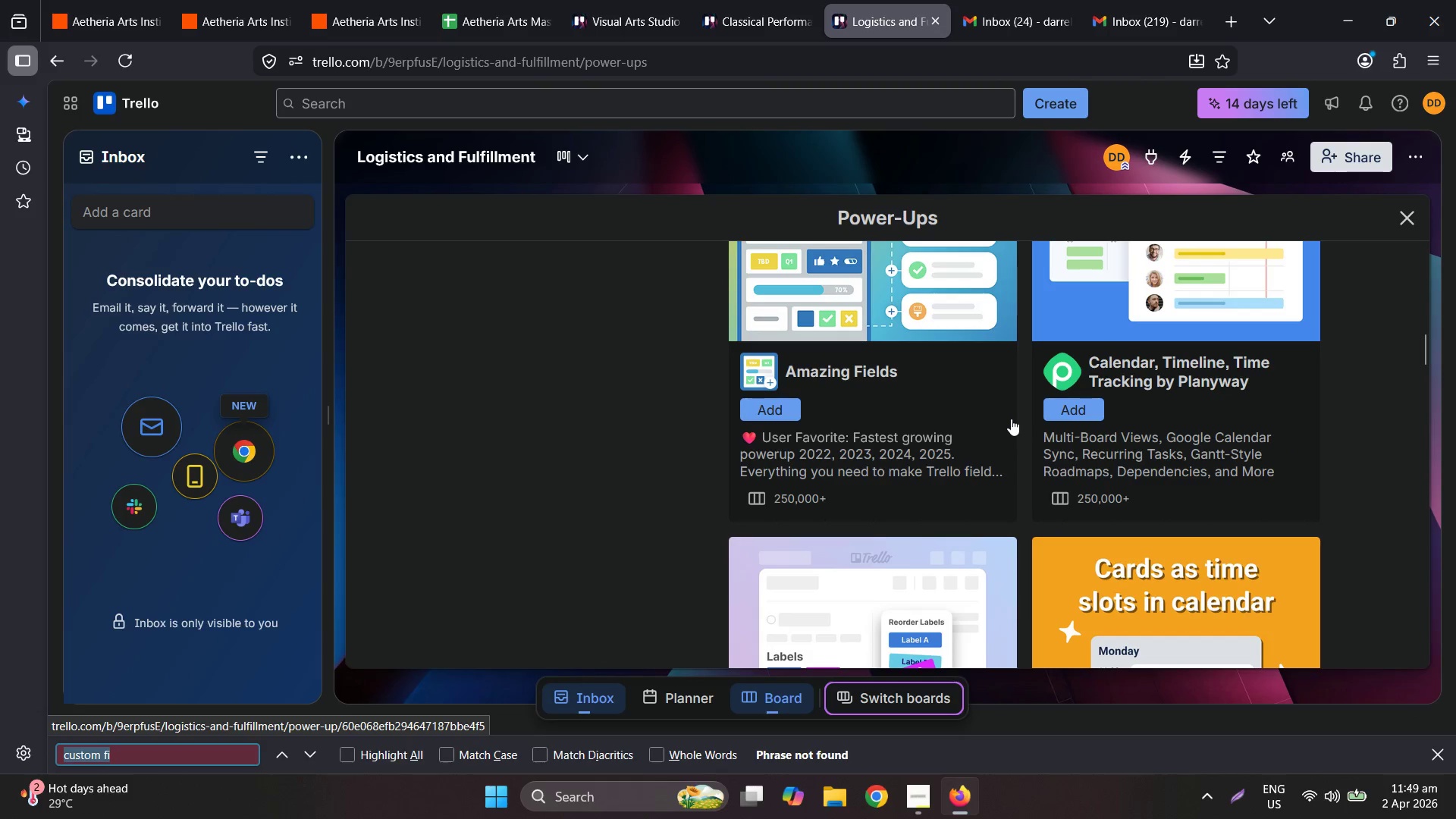 
key(Backspace)
 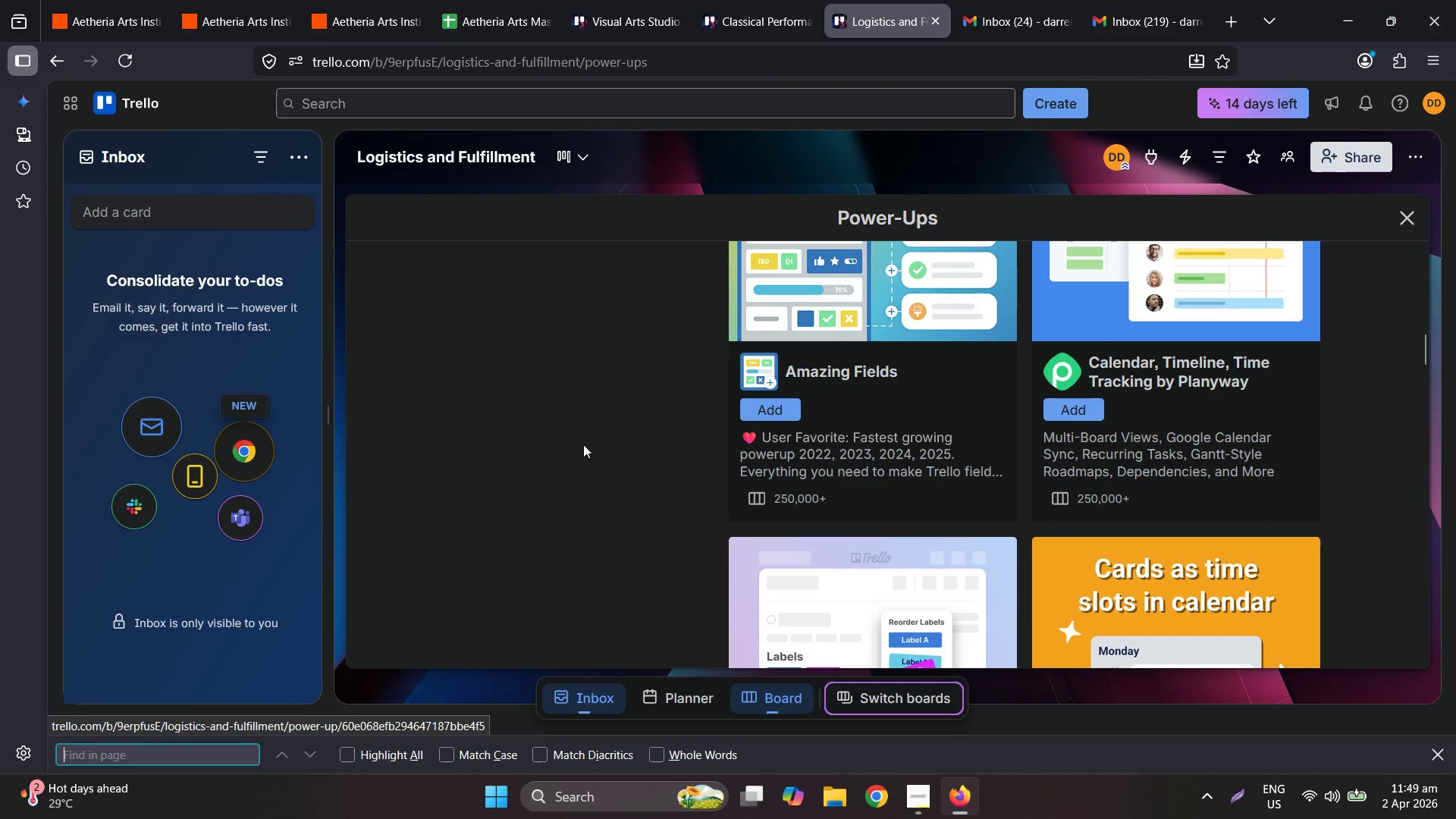 
left_click([582, 443])
 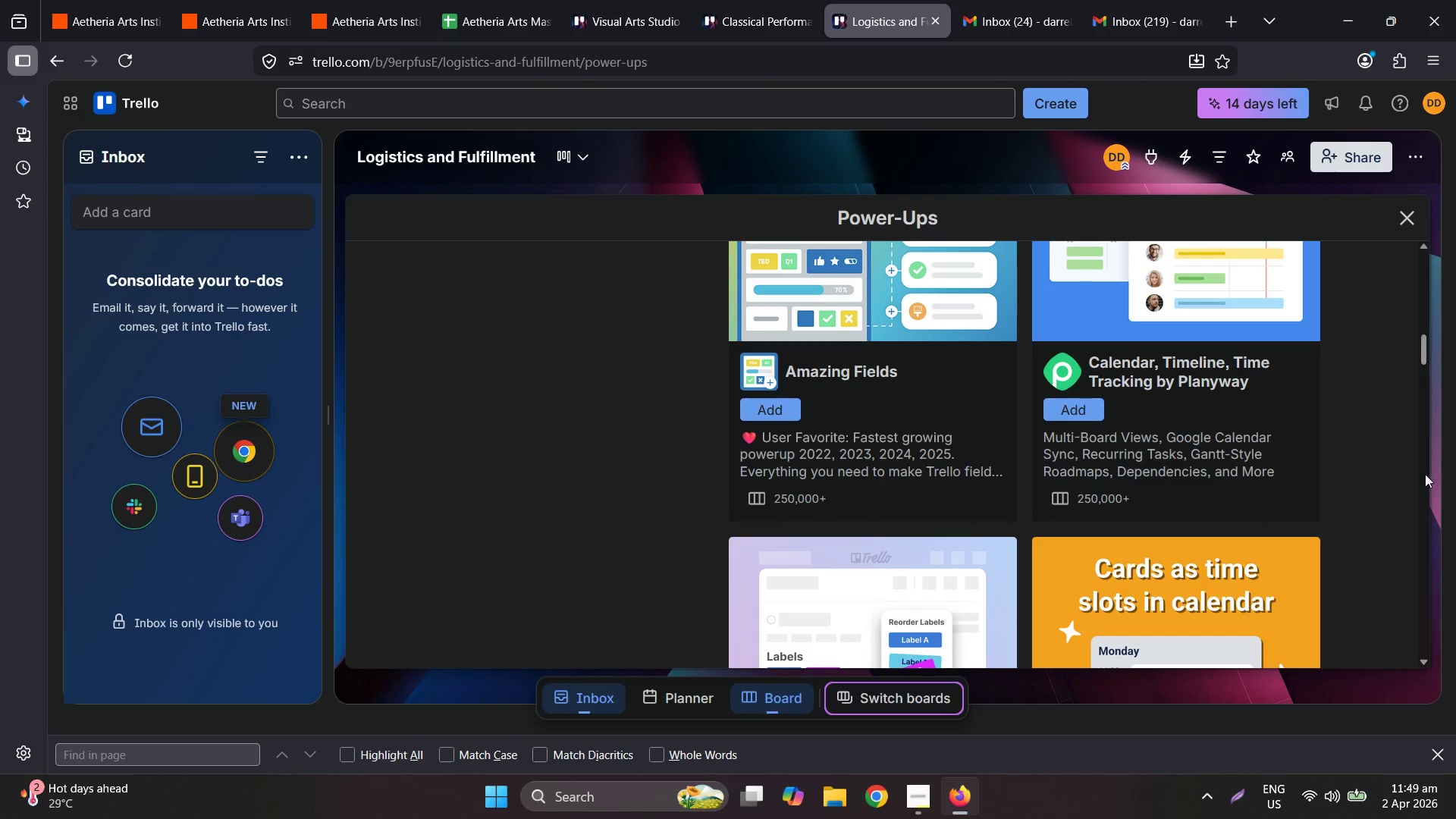 
scroll: coordinate [1408, 444], scroll_direction: up, amount: 15.0
 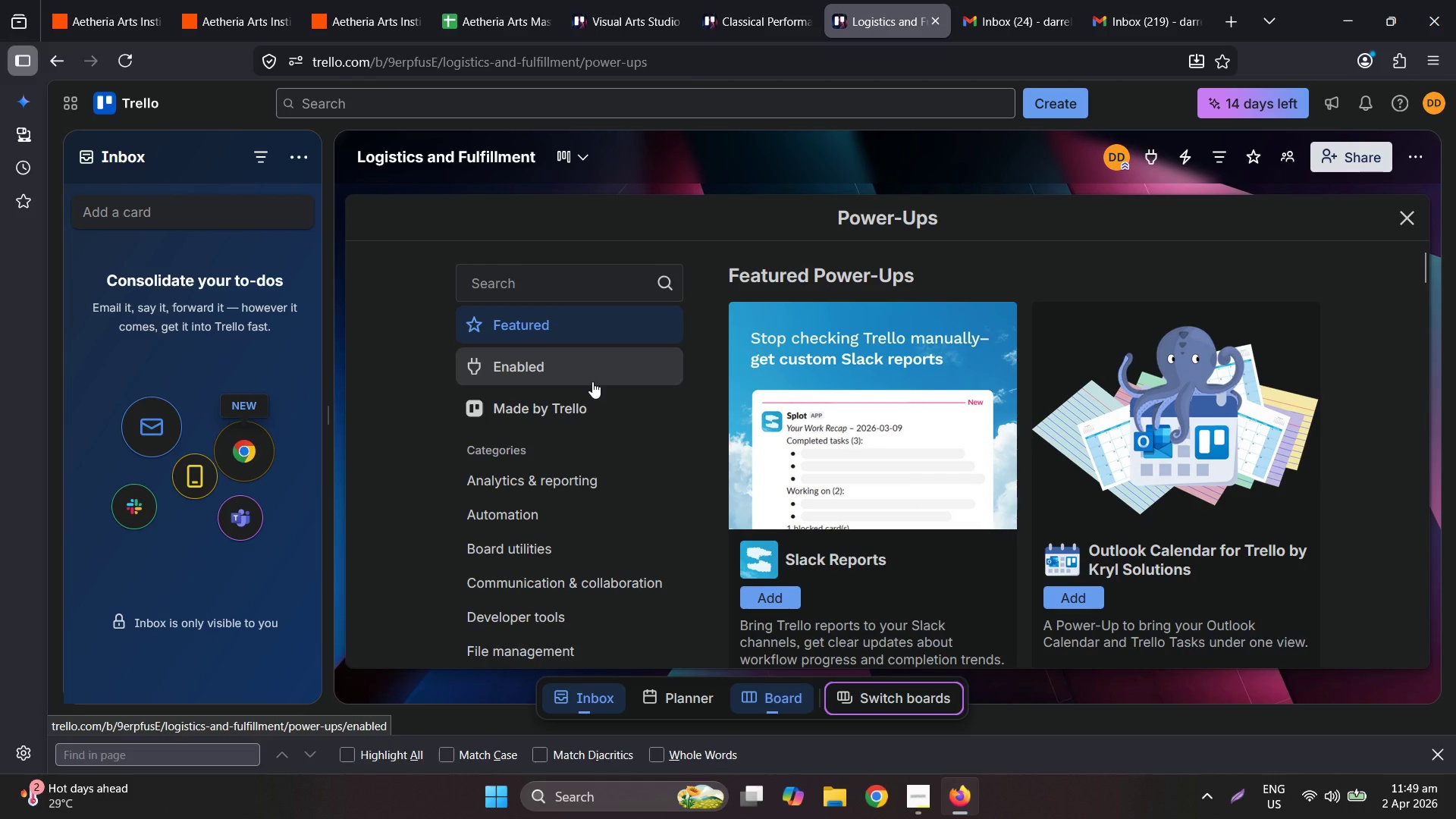 
left_click([567, 416])
 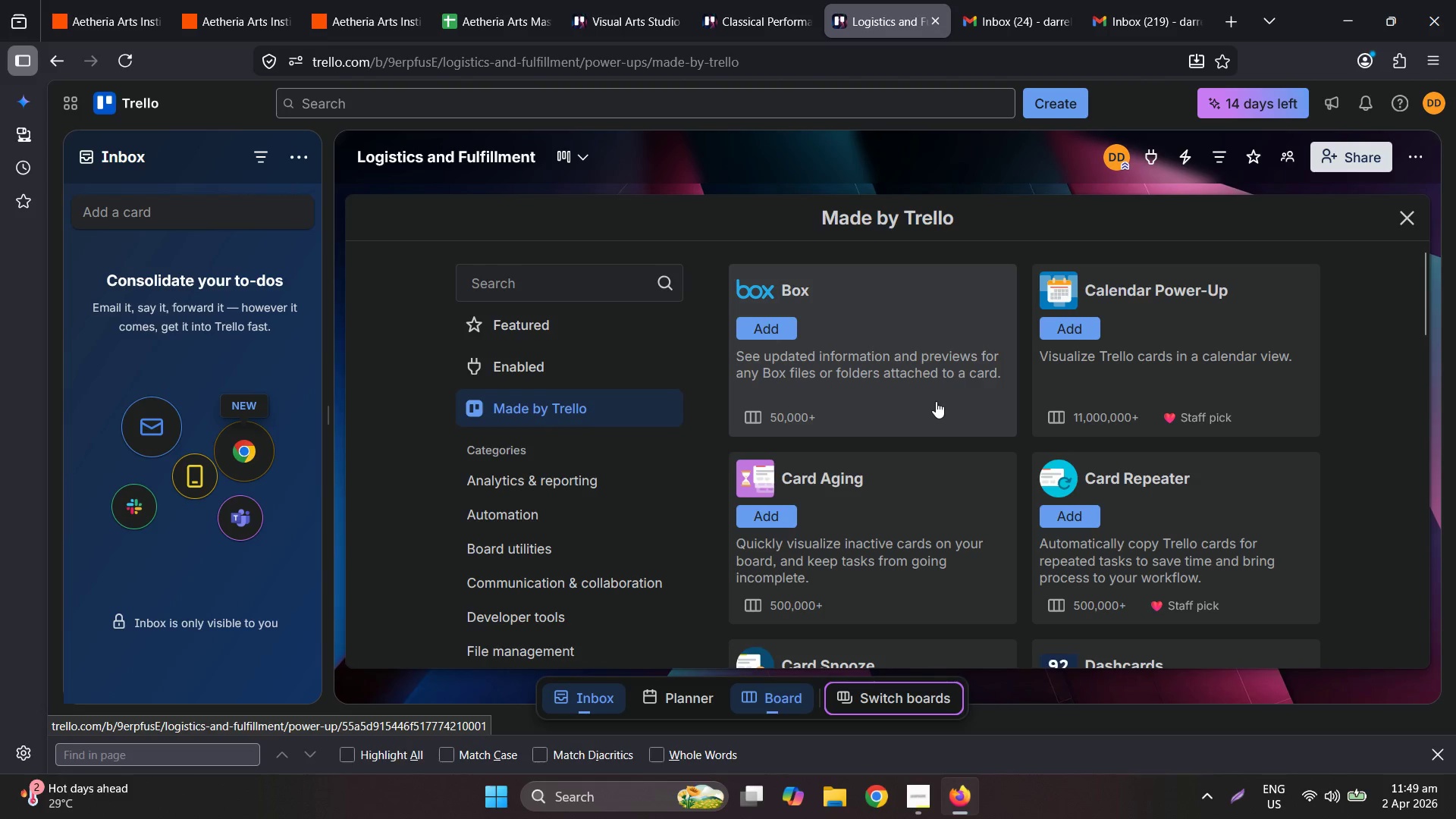 
scroll: coordinate [936, 402], scroll_direction: down, amount: 10.0
 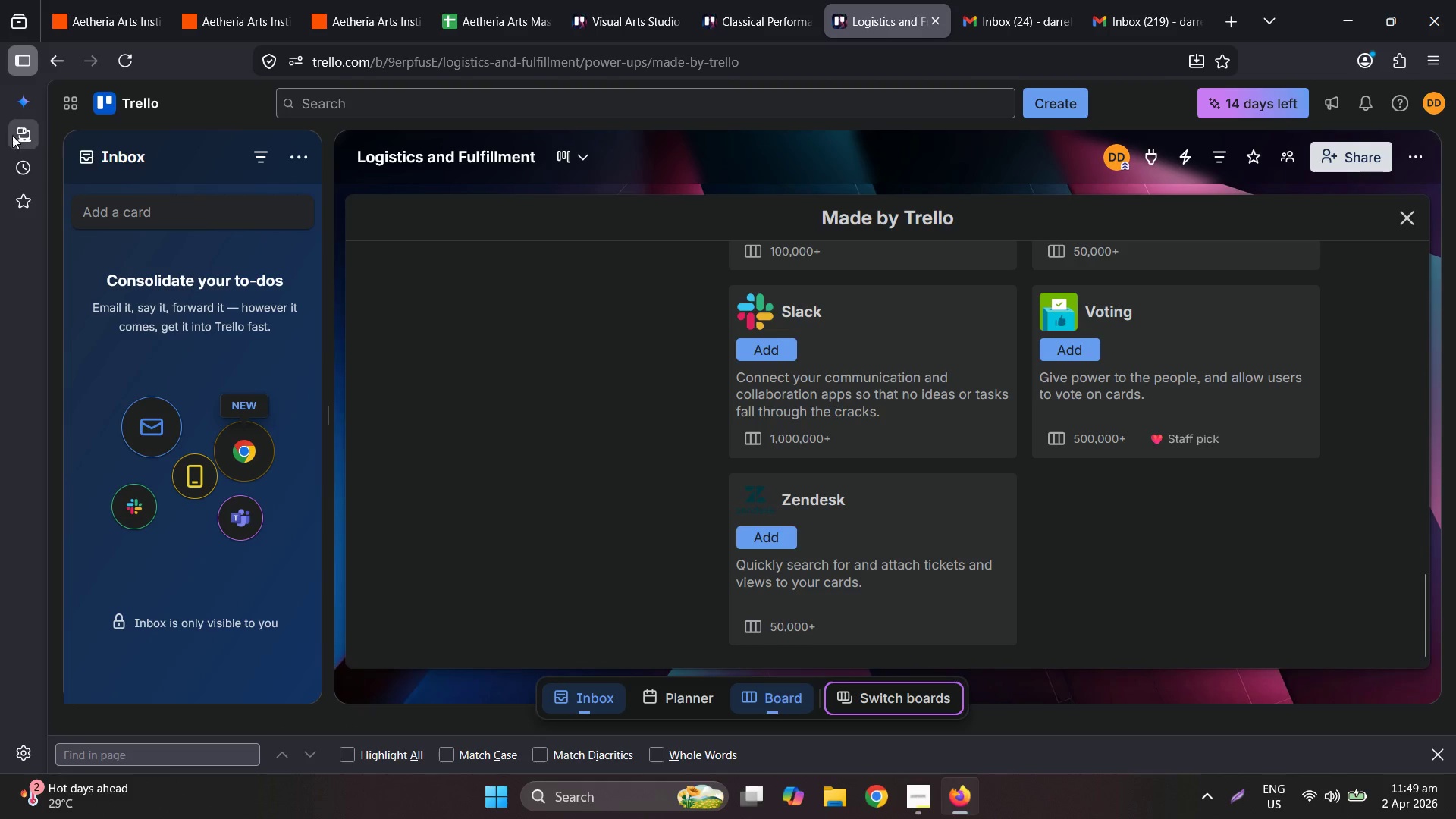 
wait(7.81)
 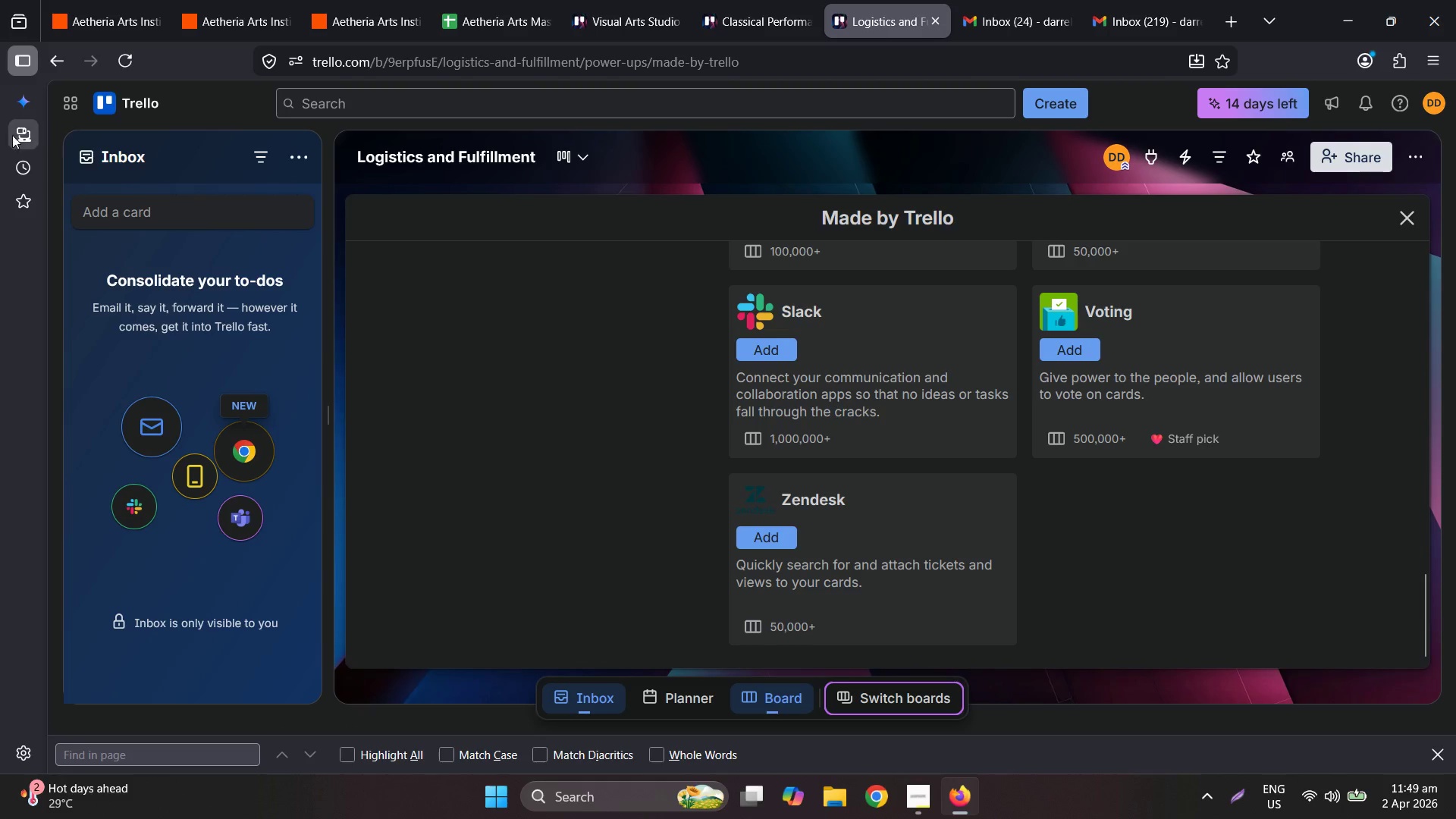 
left_click([1429, 149])
 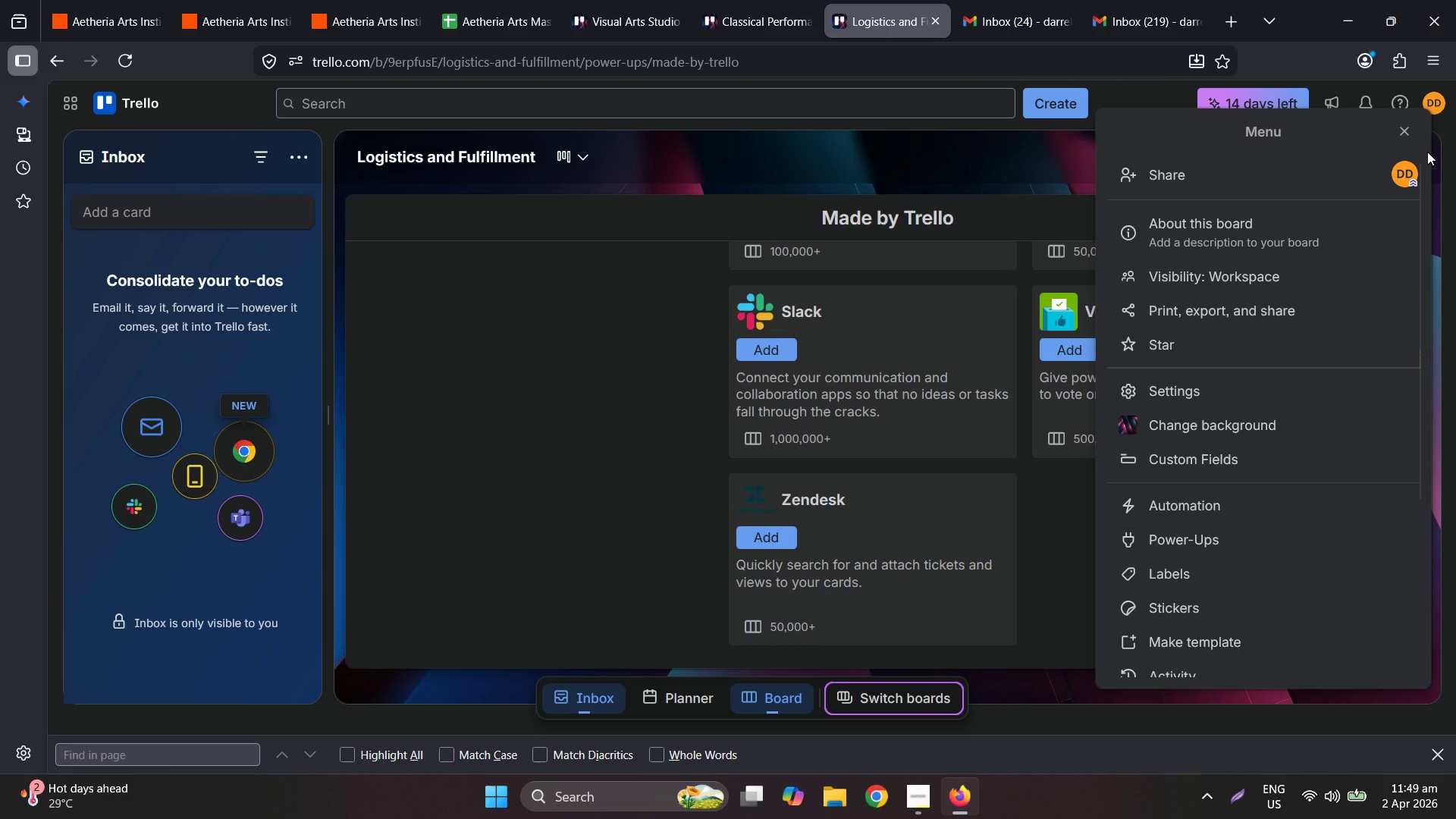 
scroll: coordinate [1268, 432], scroll_direction: down, amount: 8.0
 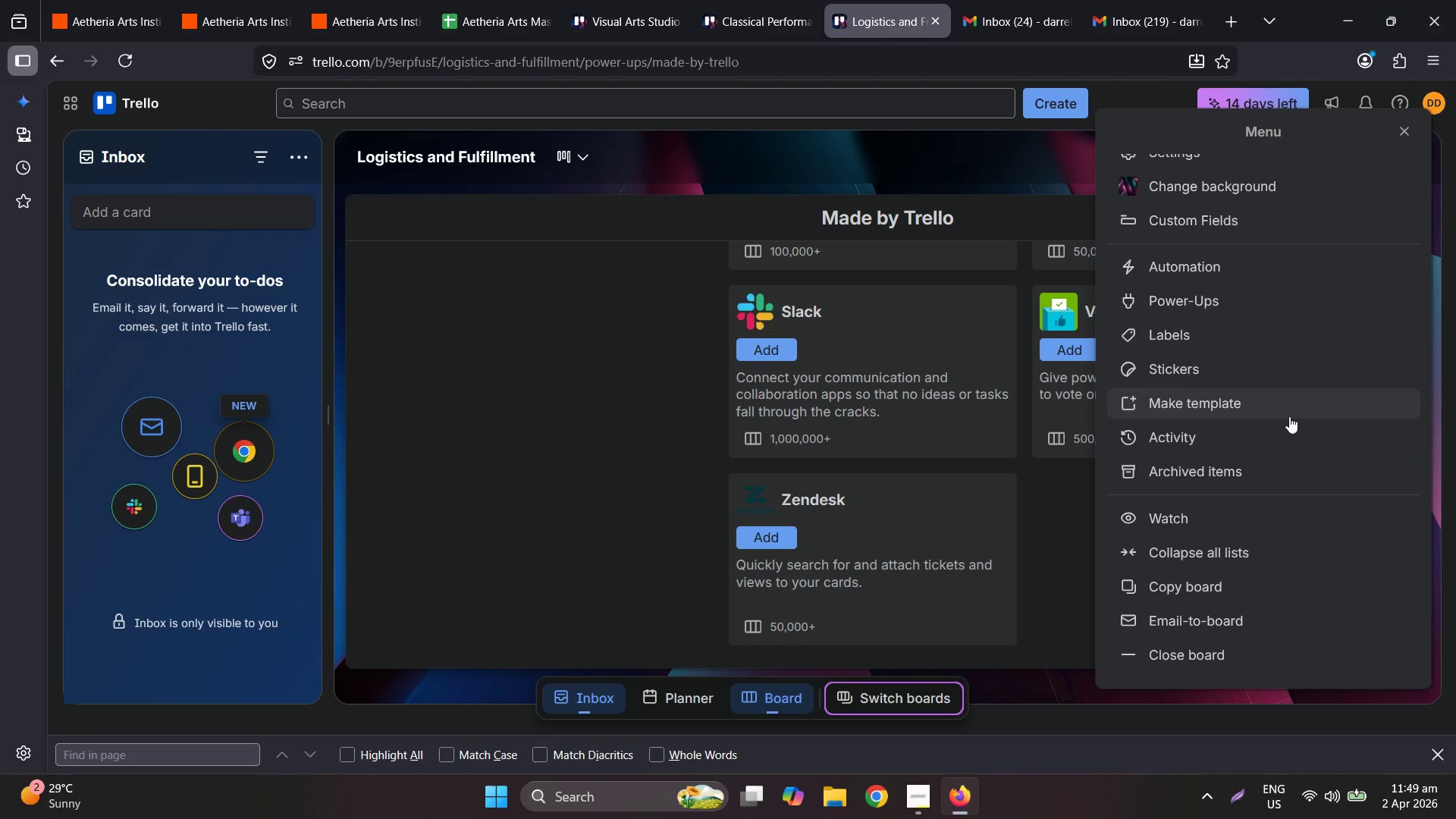 
wait(16.89)
 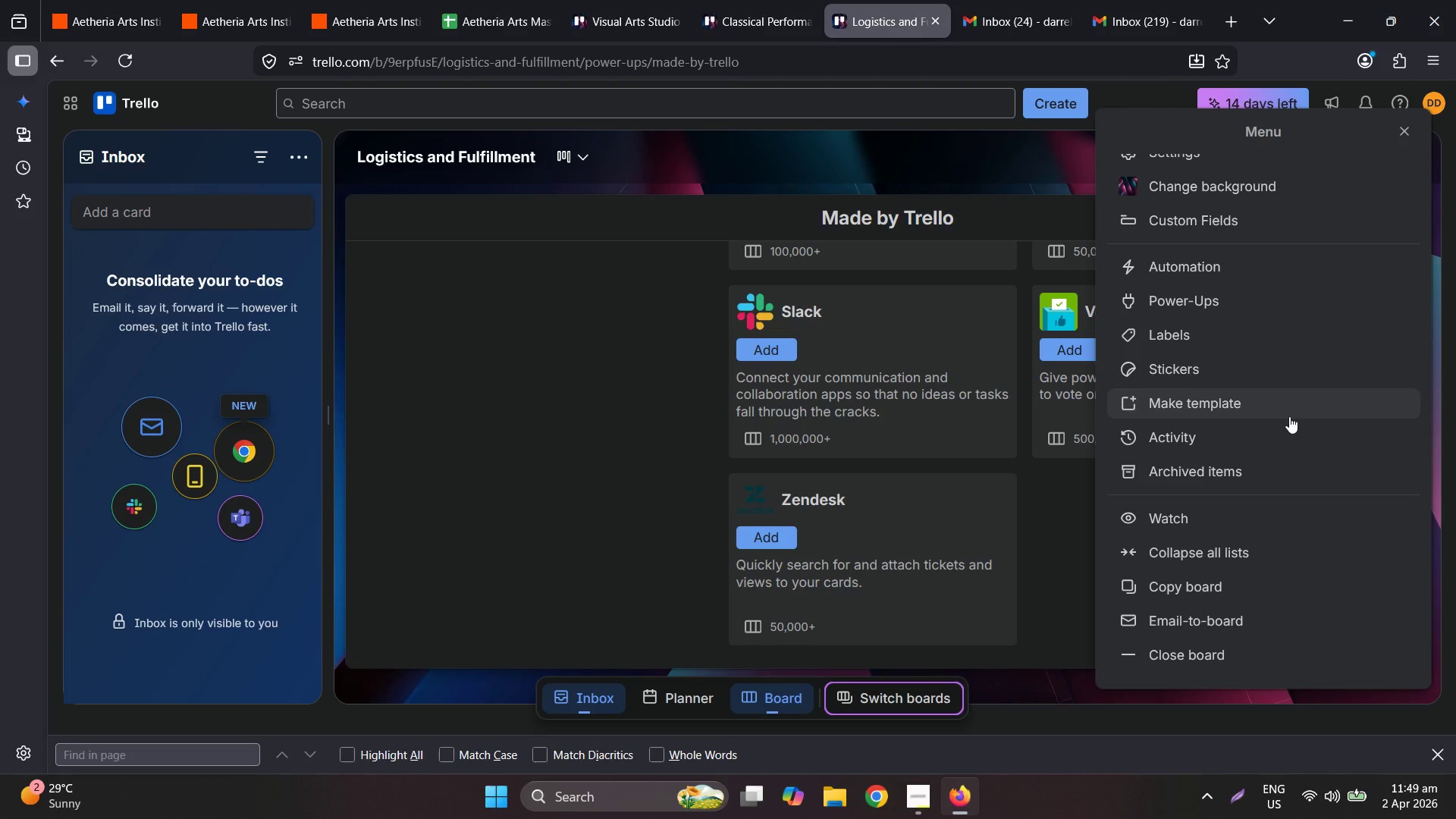 
scroll: coordinate [1143, 500], scroll_direction: up, amount: 4.0
 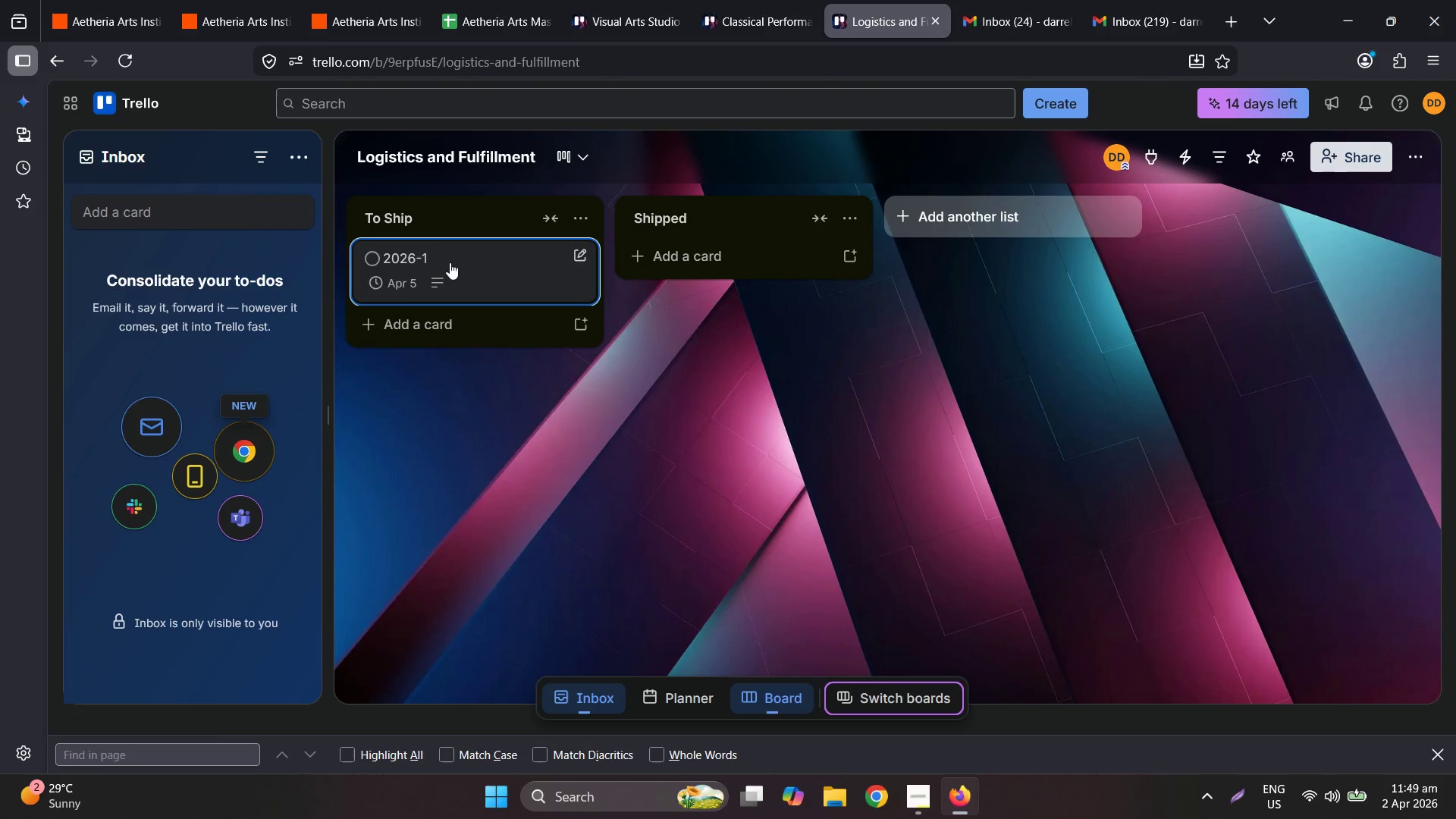 
mouse_move([1411, 153])
 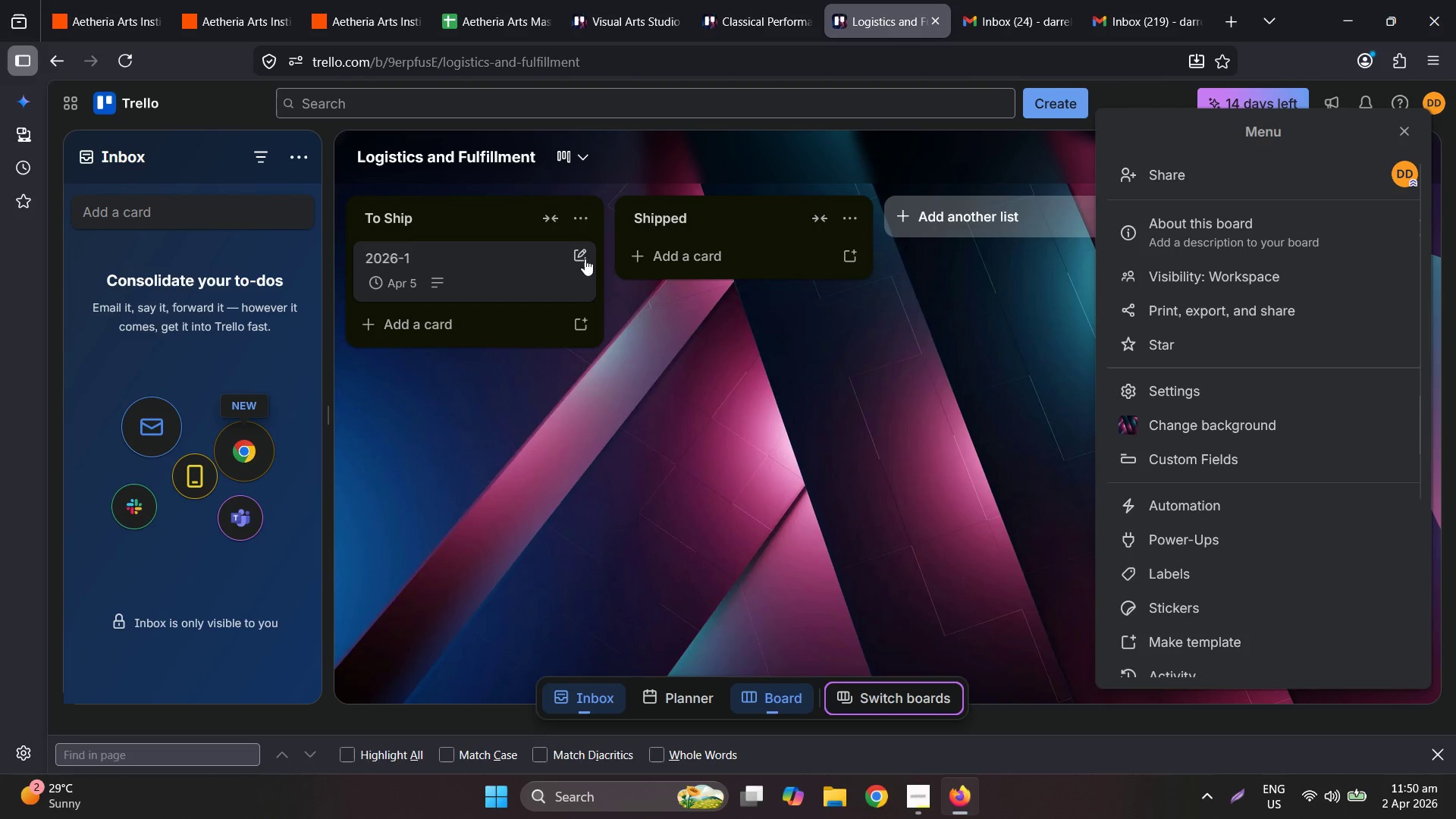 
left_click([510, 276])
 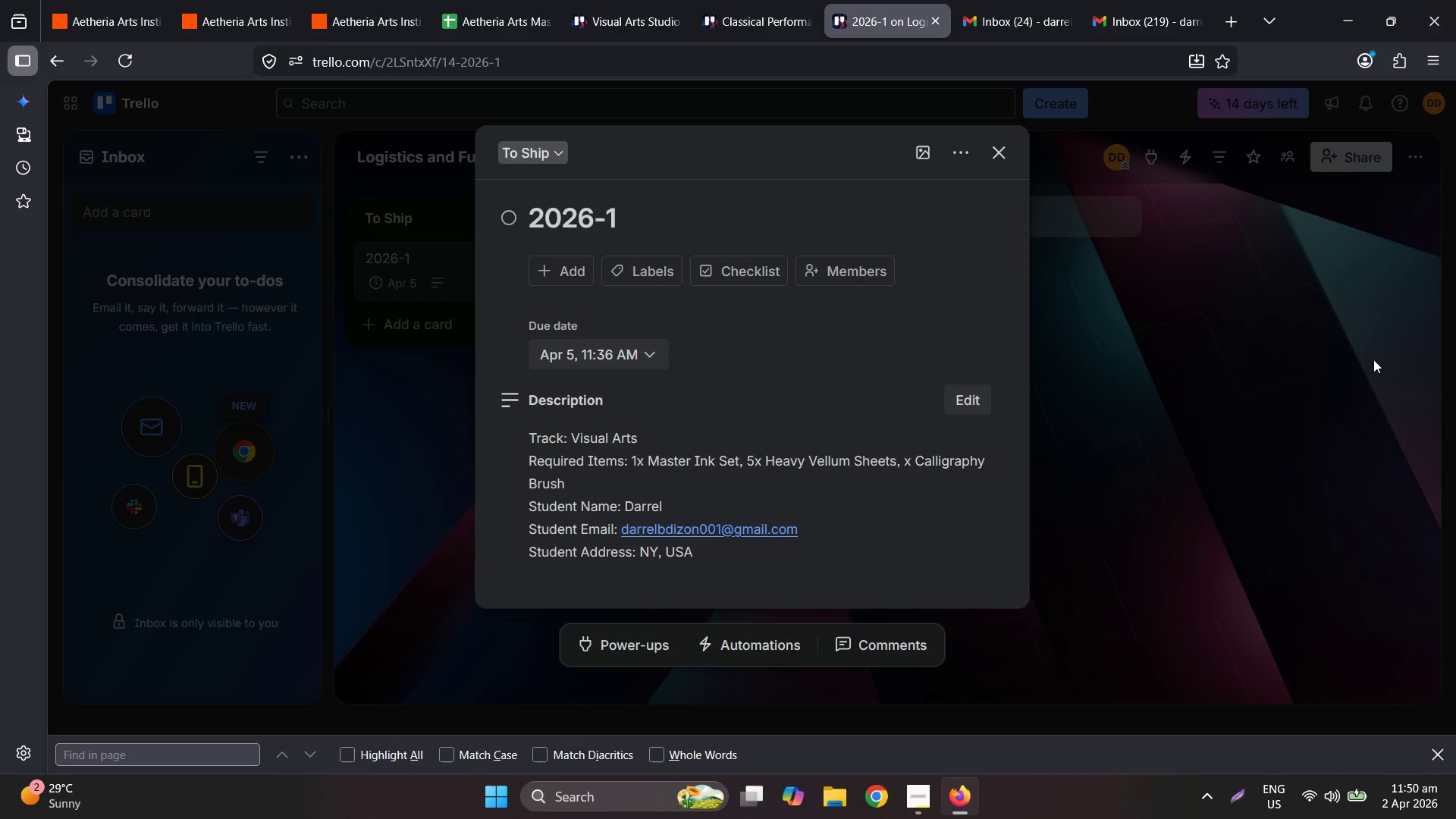 
wait(10.37)
 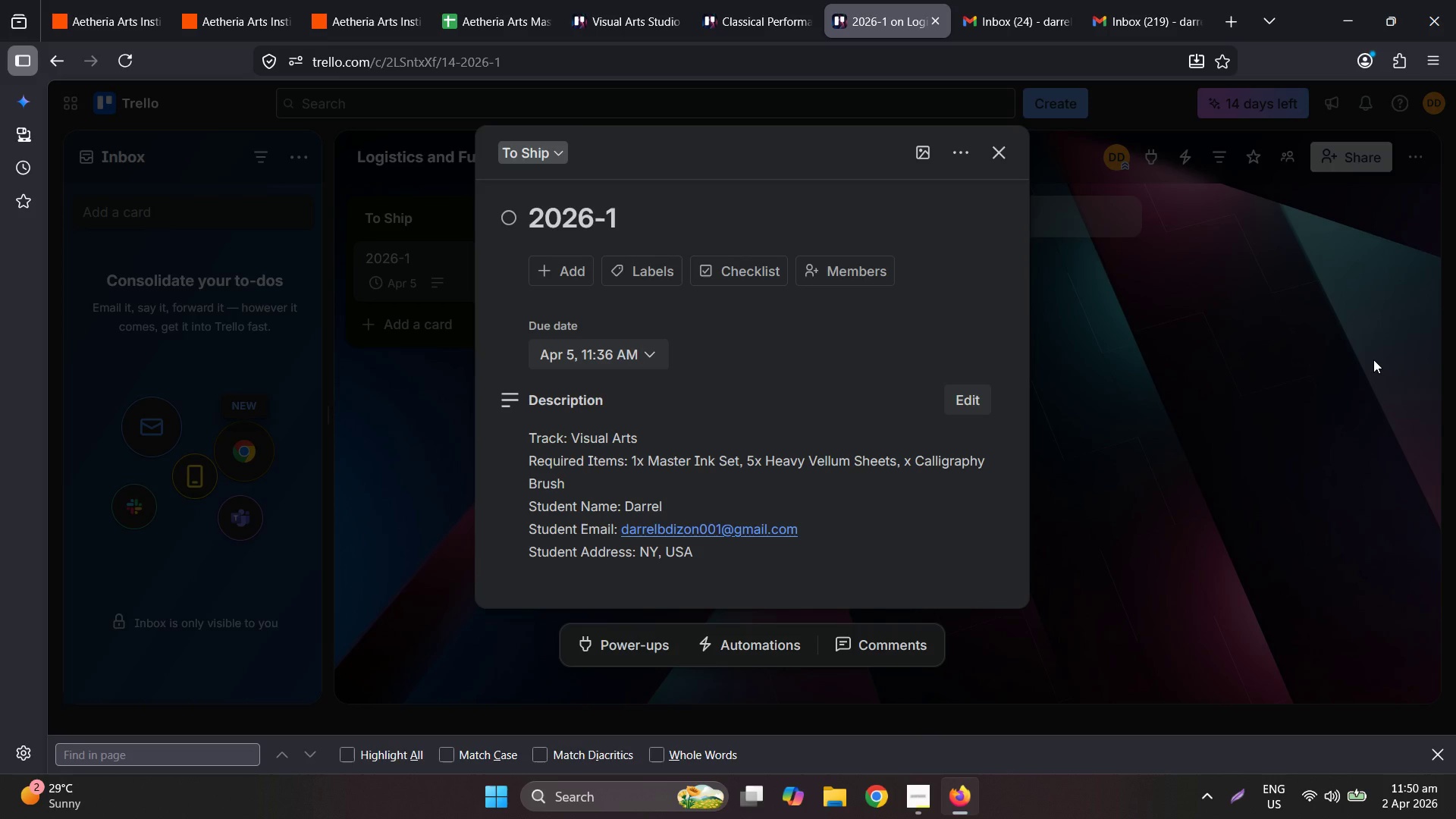 
mouse_move([940, 159])
 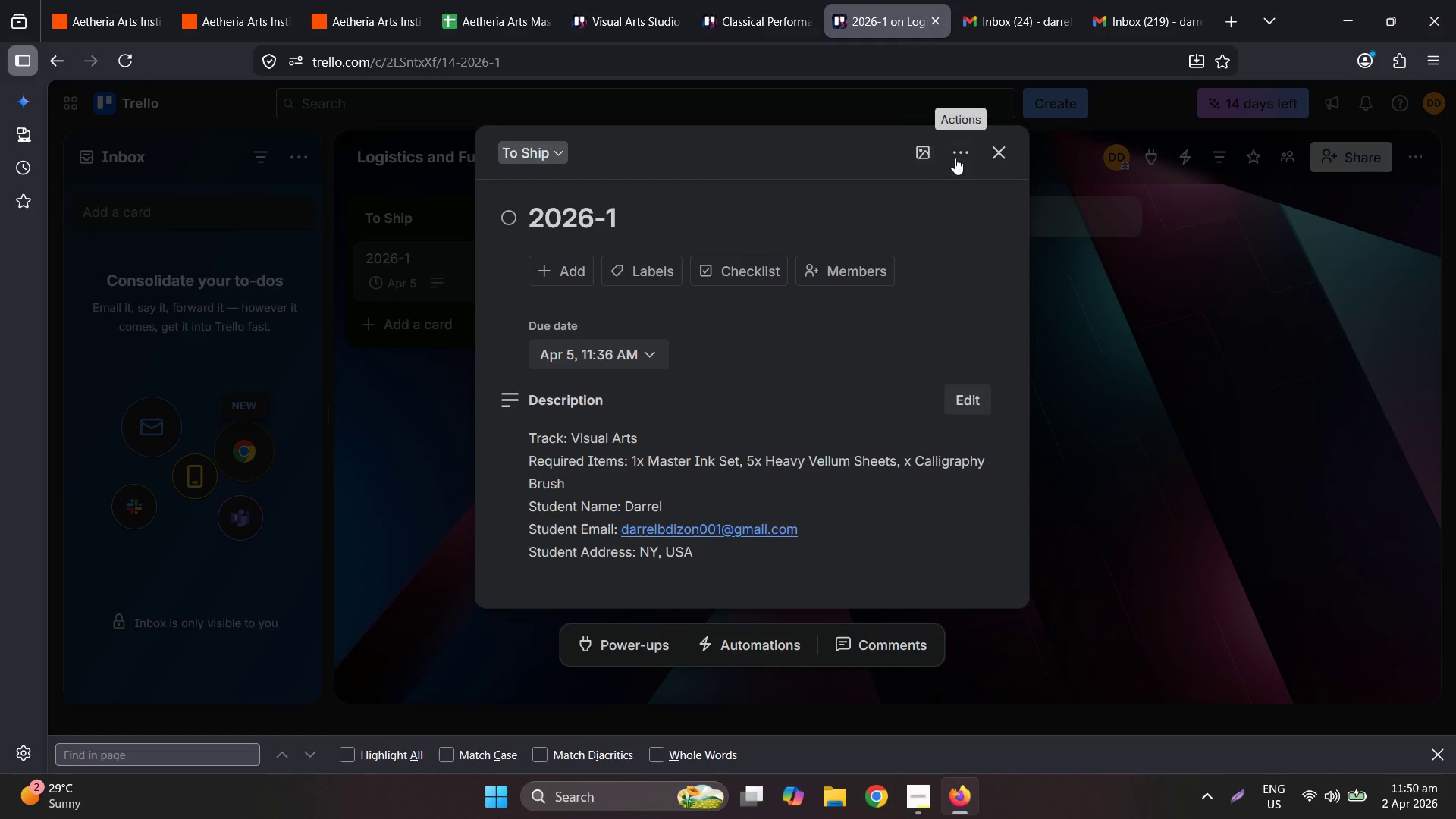 
mouse_move([971, 157])
 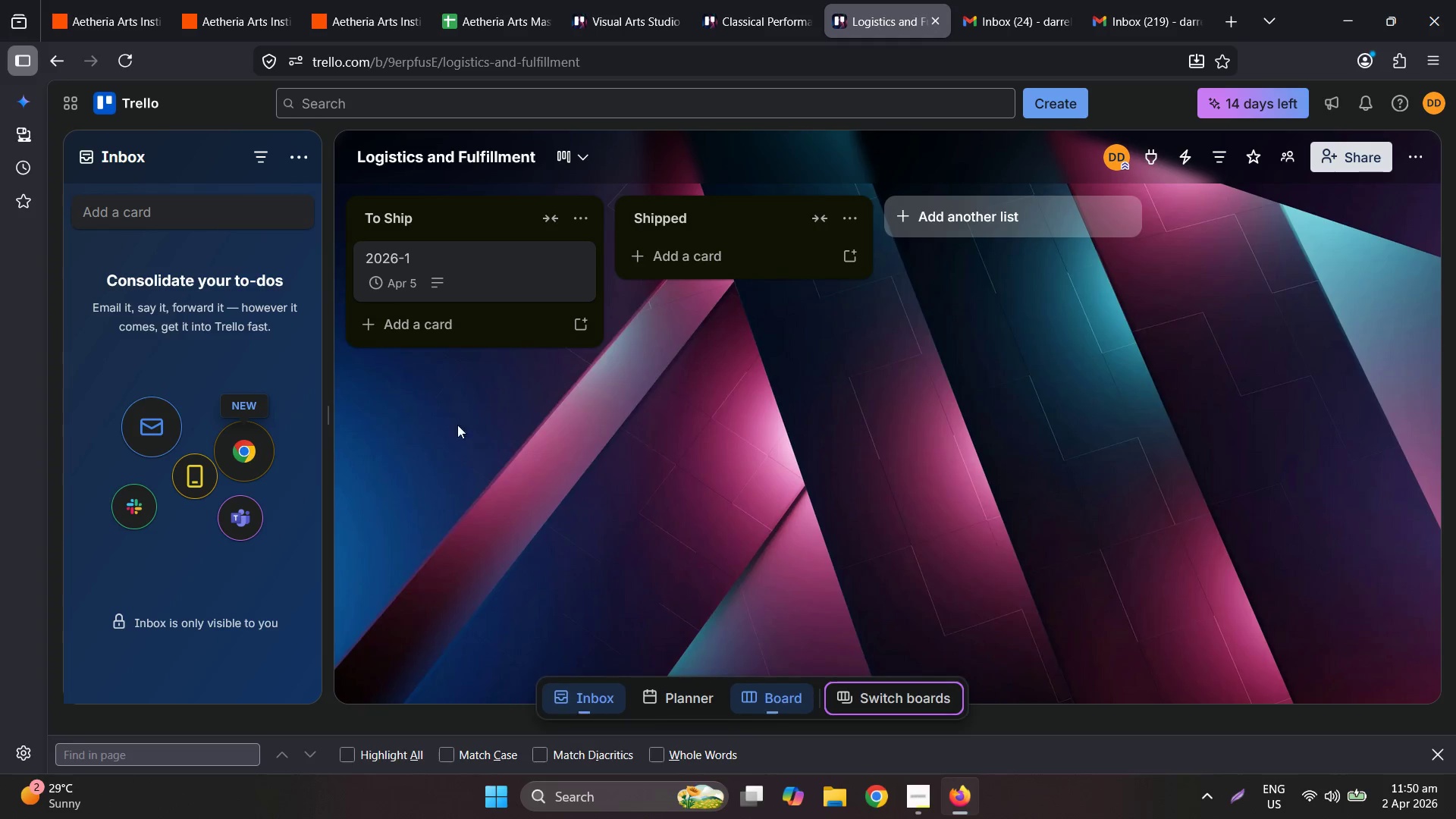 
mouse_move([558, 327])
 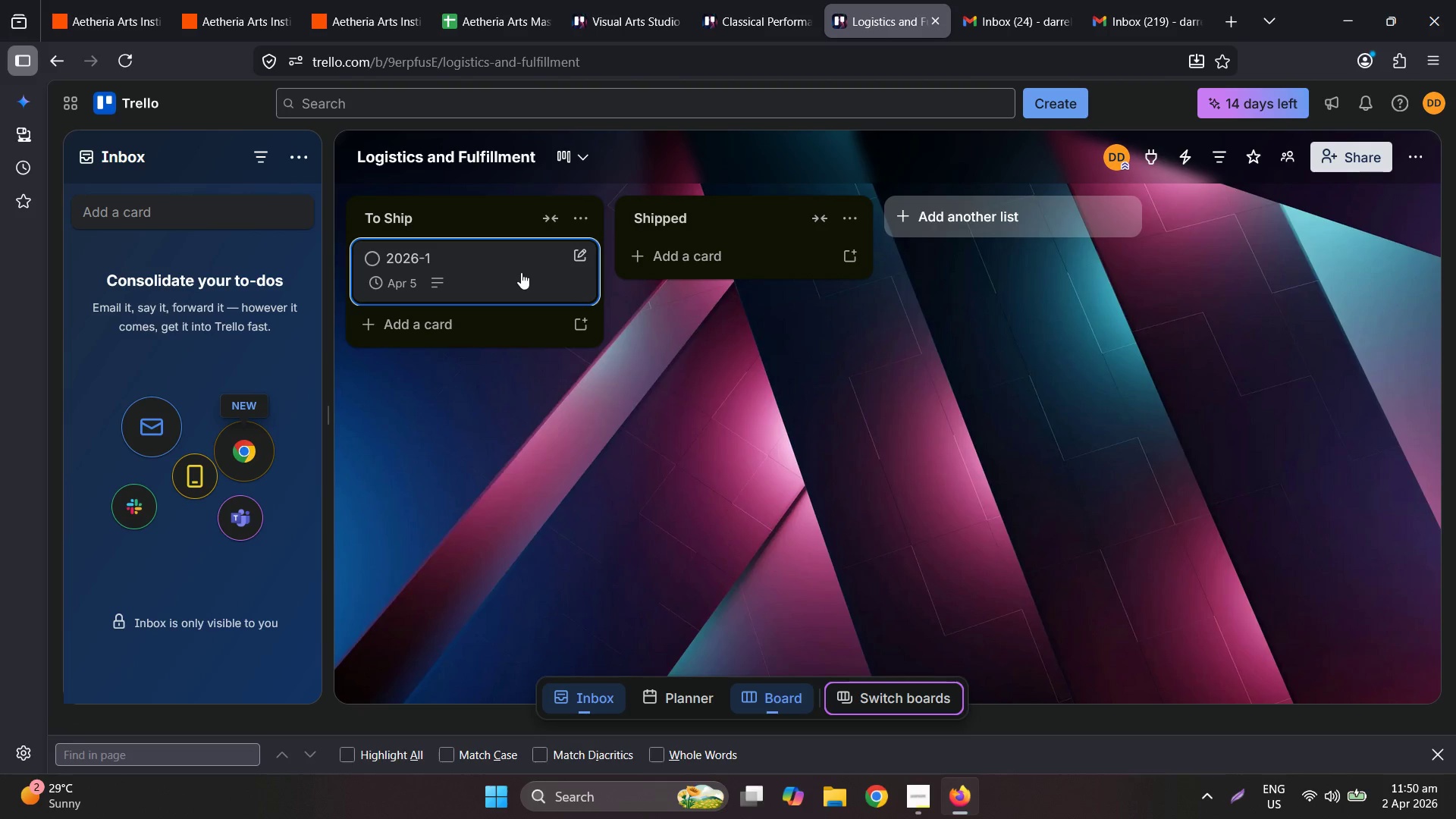 
wait(17.89)
 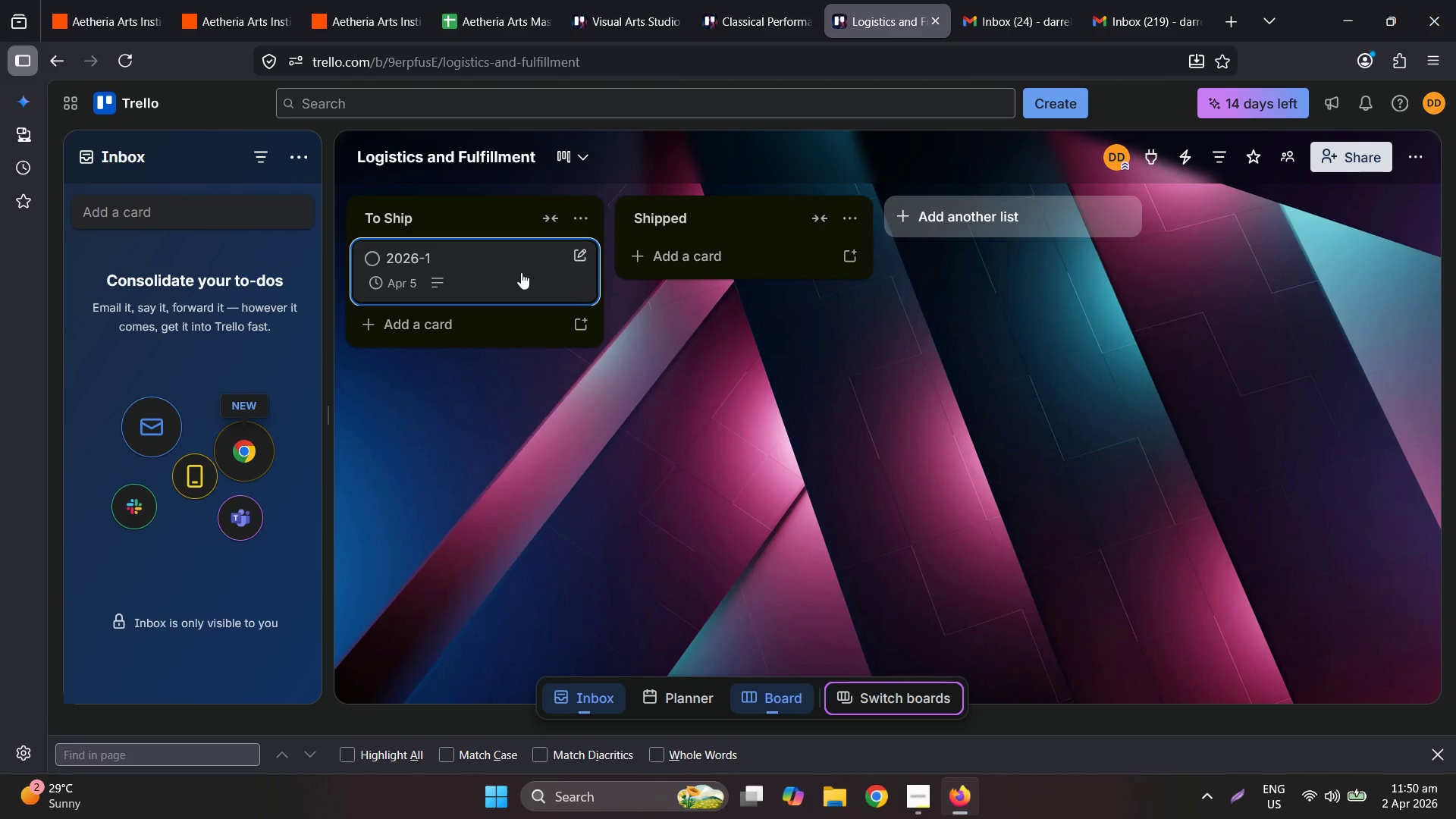 
left_click([926, 158])
 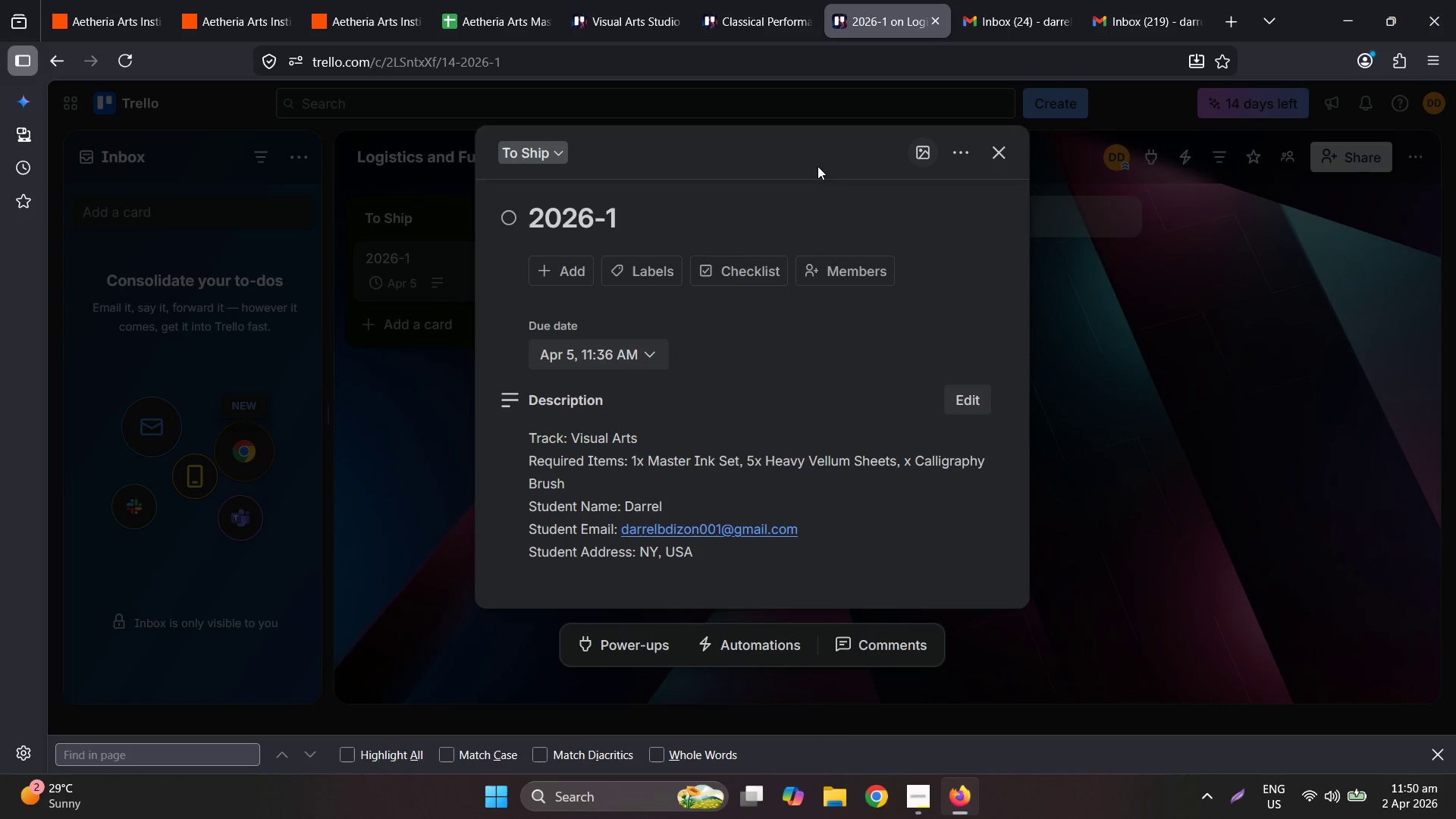 
left_click([934, 152])
 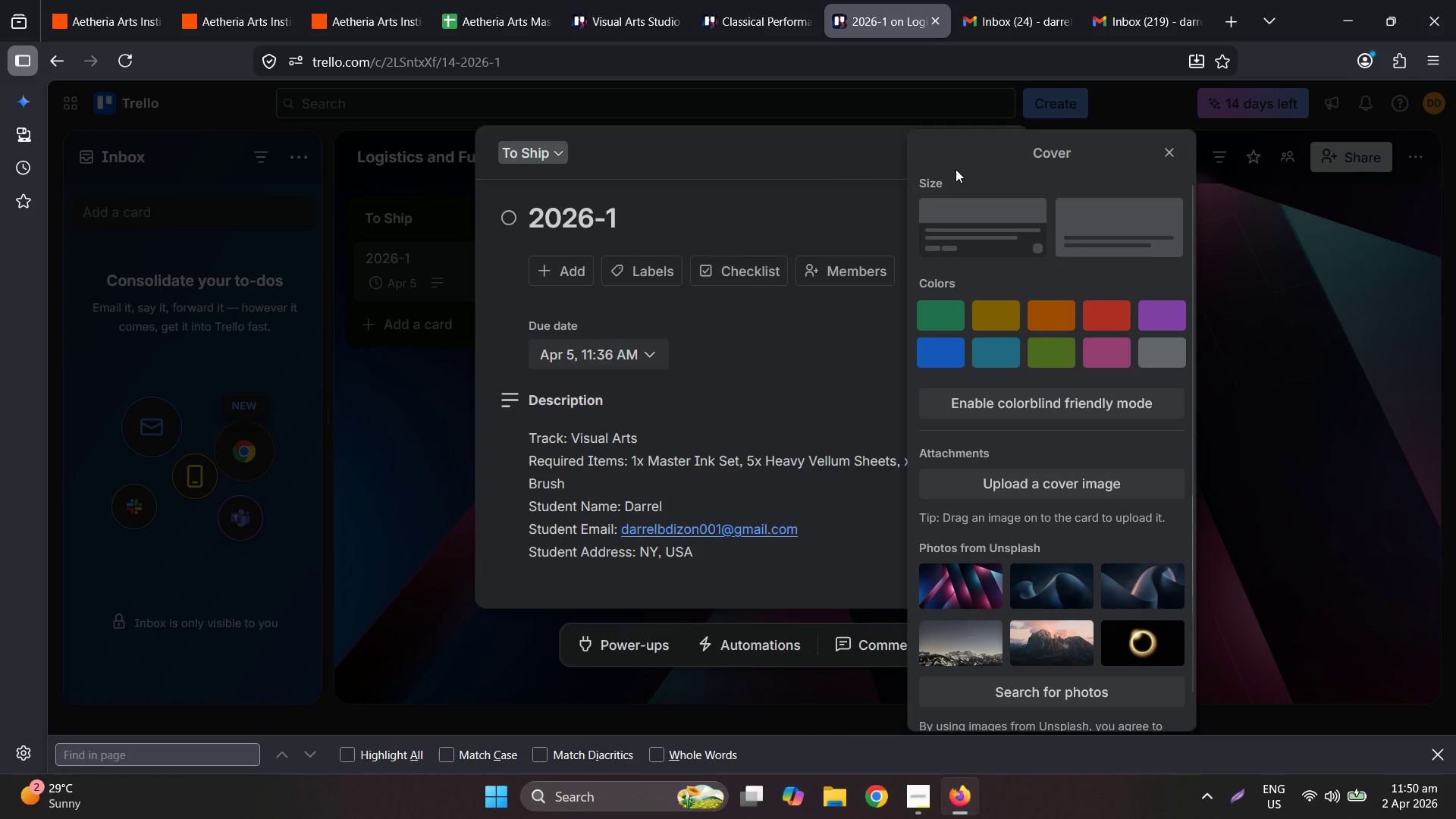 
scroll: coordinate [1065, 260], scroll_direction: down, amount: 4.0
 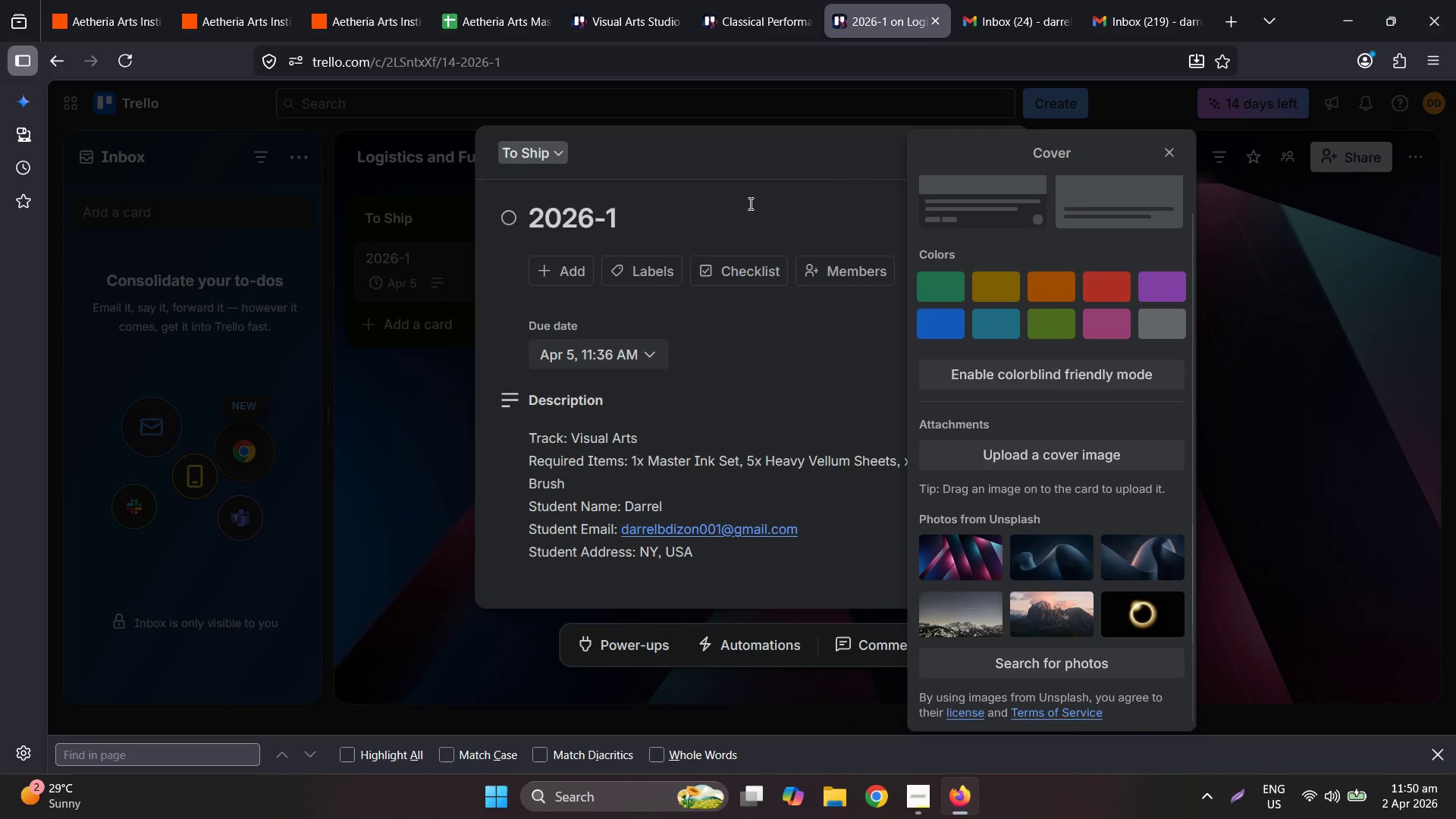 
left_click_drag(start_coordinate=[761, 184], to_coordinate=[765, 184])
 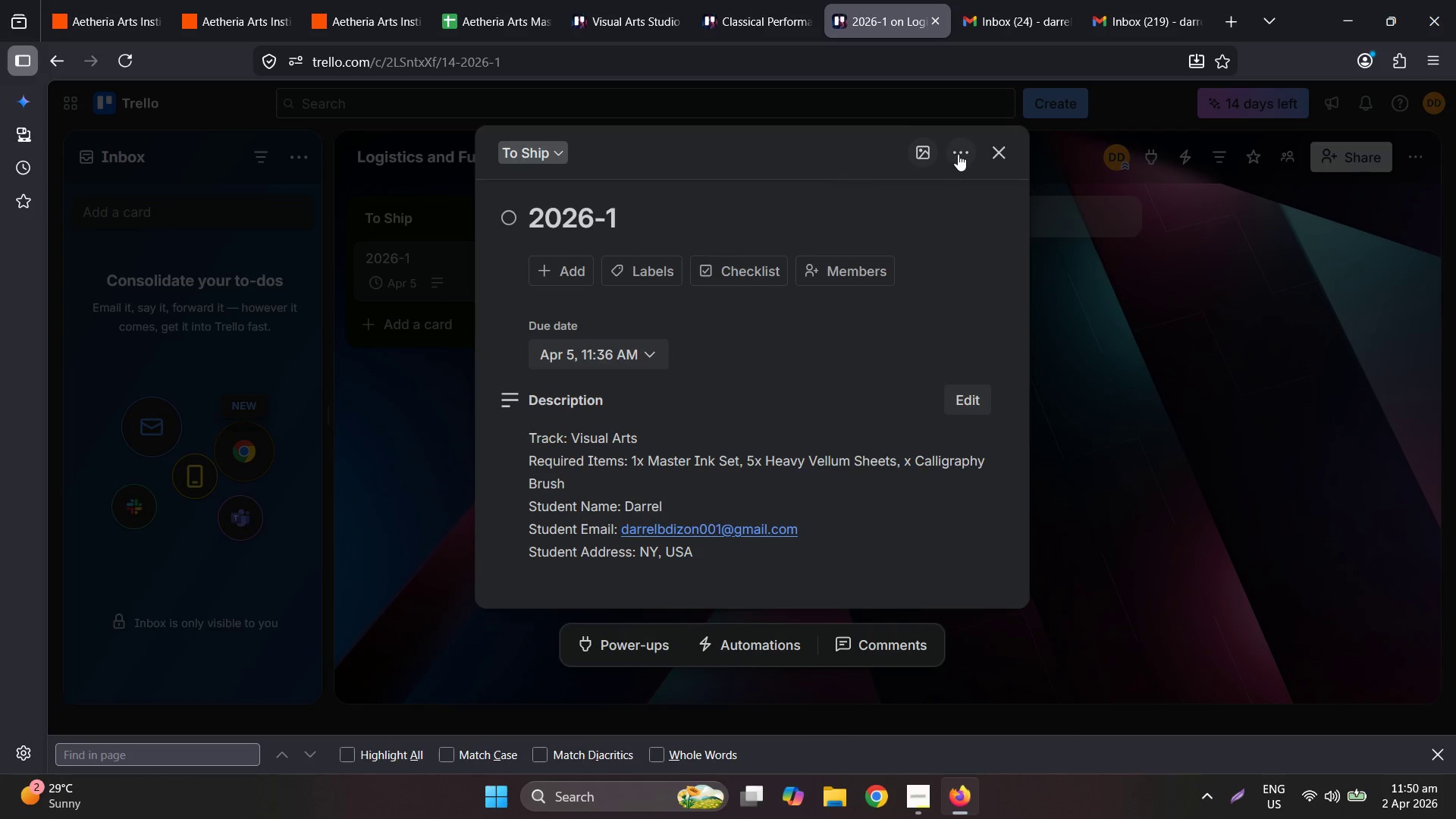 
left_click([959, 153])
 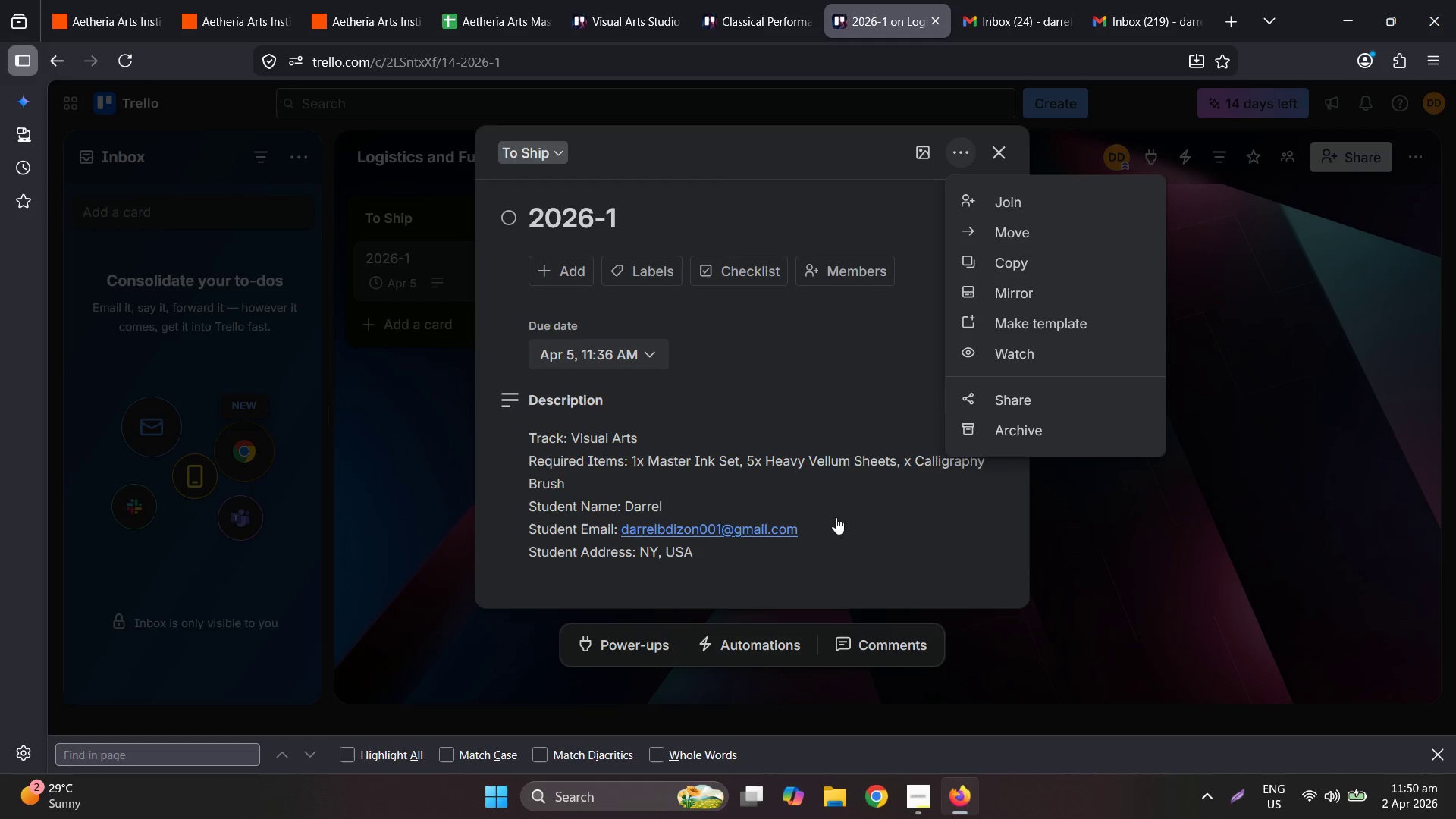 
left_click([941, 571])
 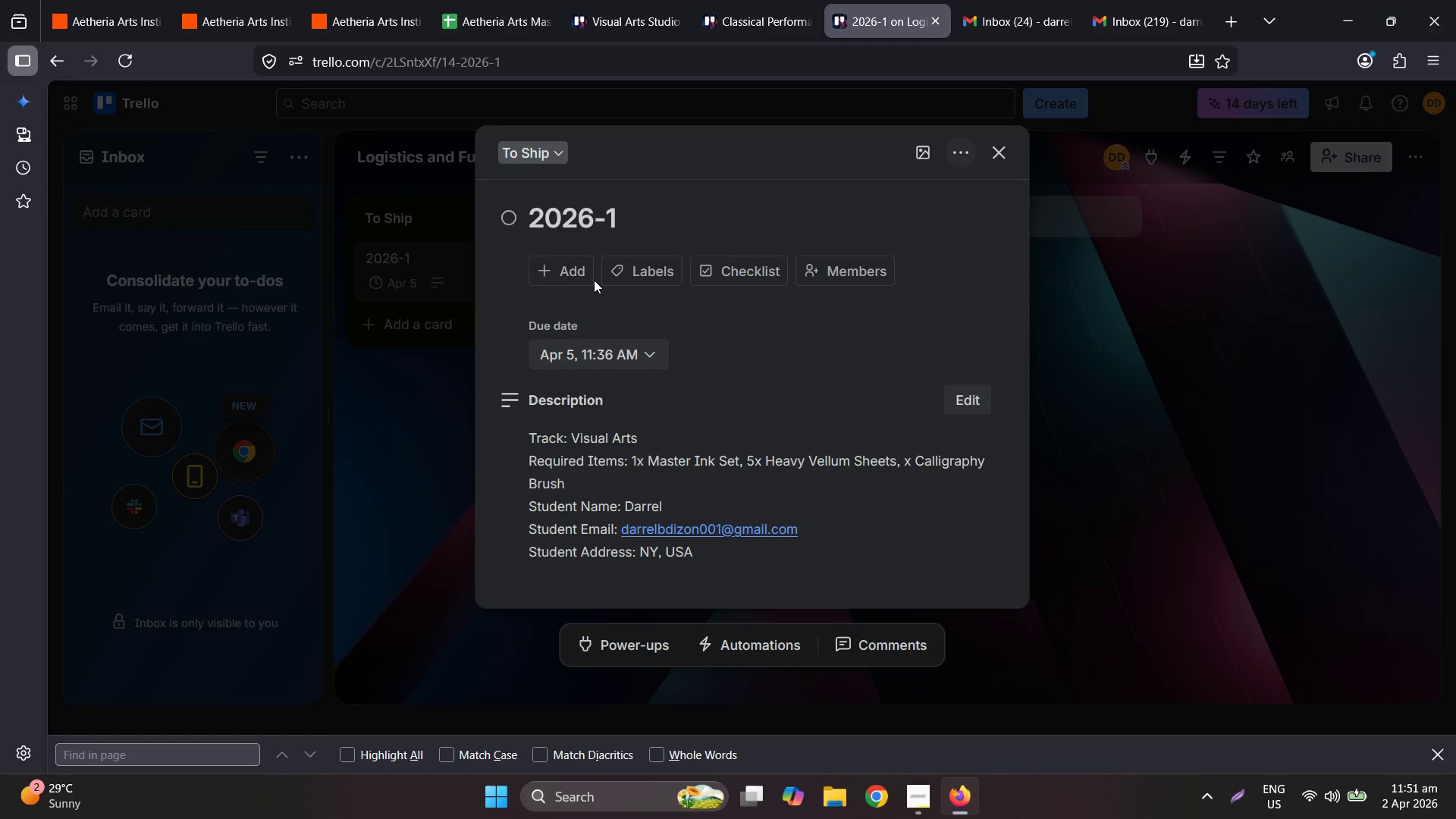 
wait(26.22)
 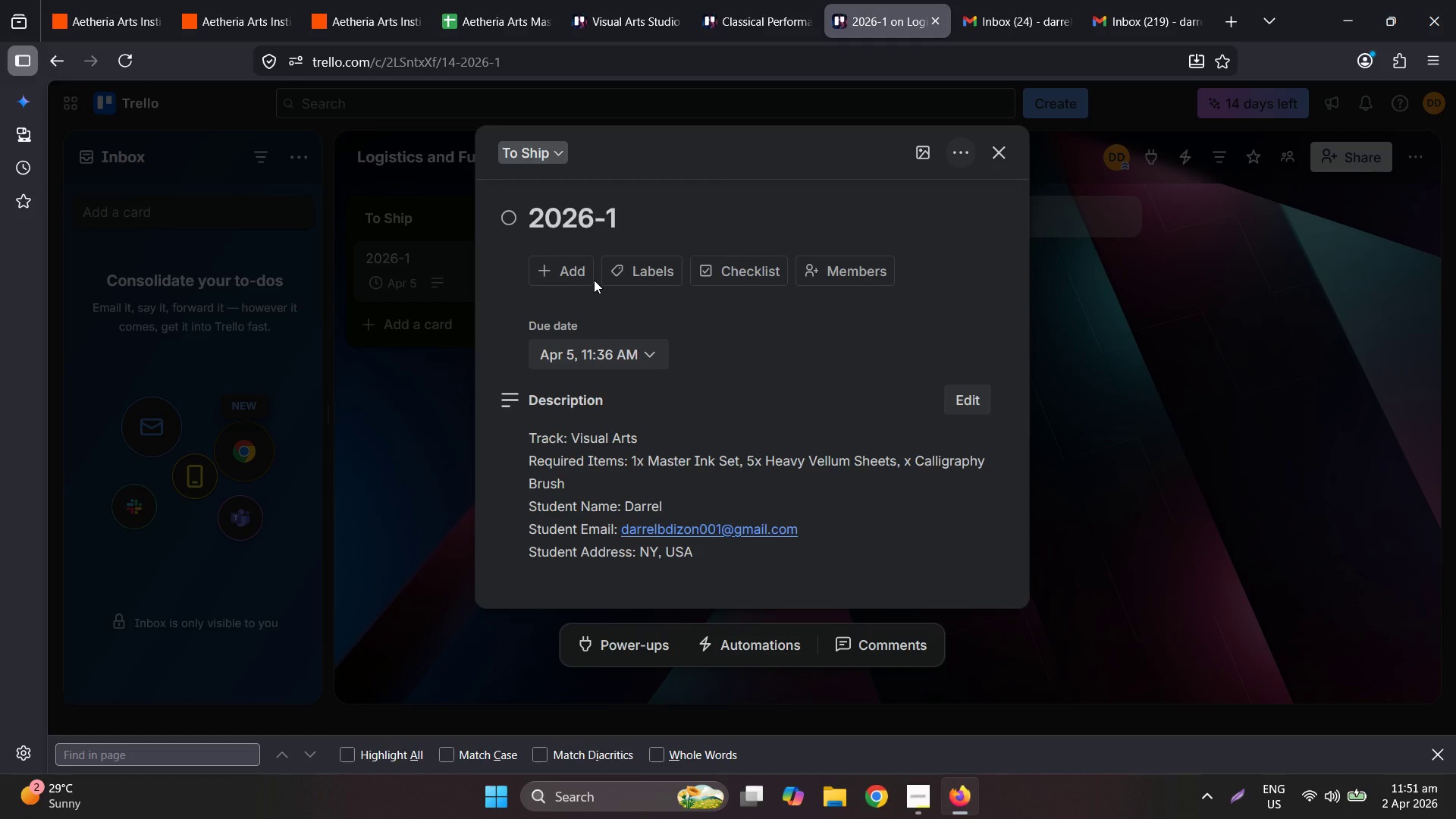 
left_click([653, 679])
 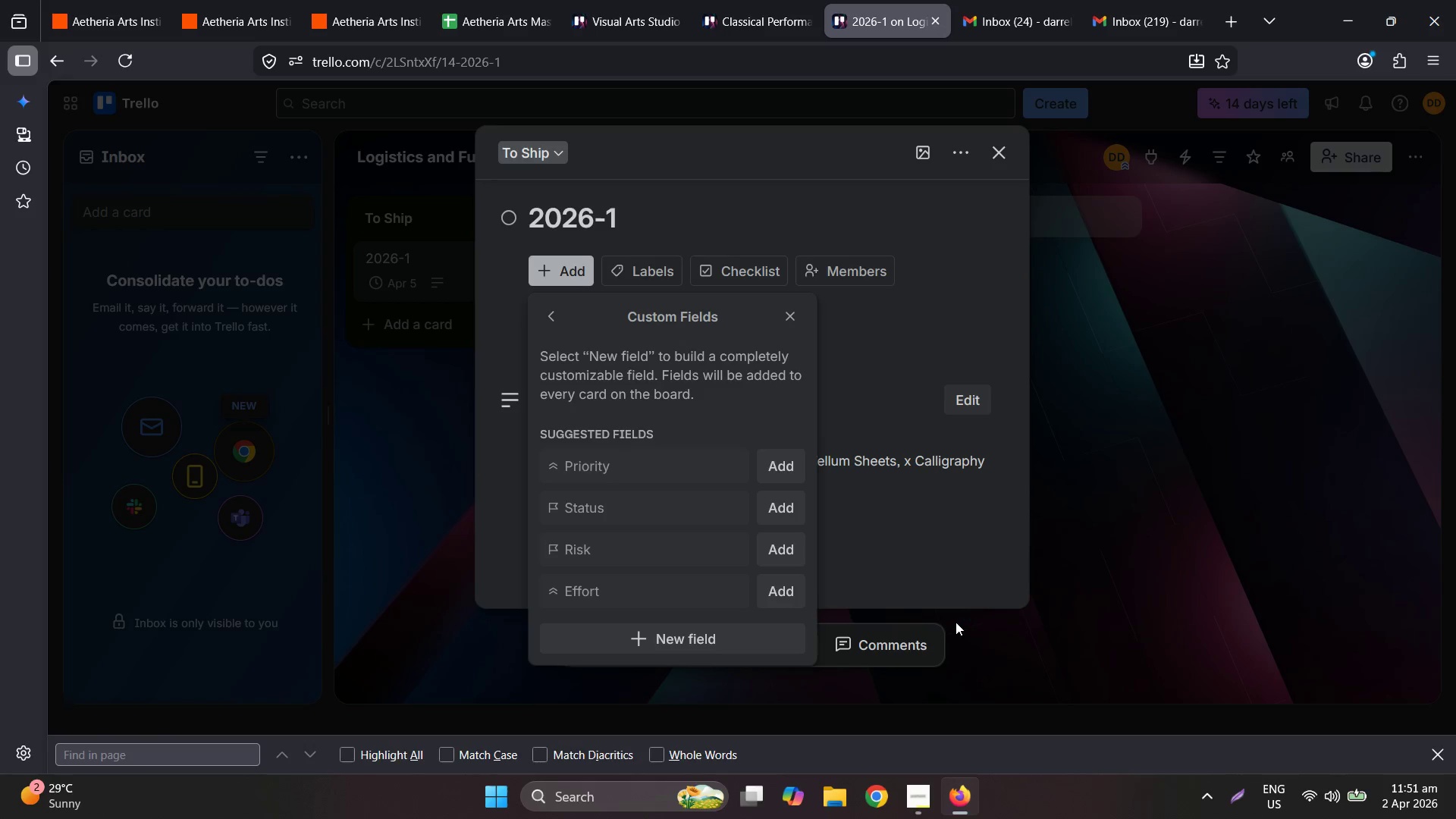 
left_click([572, 464])
 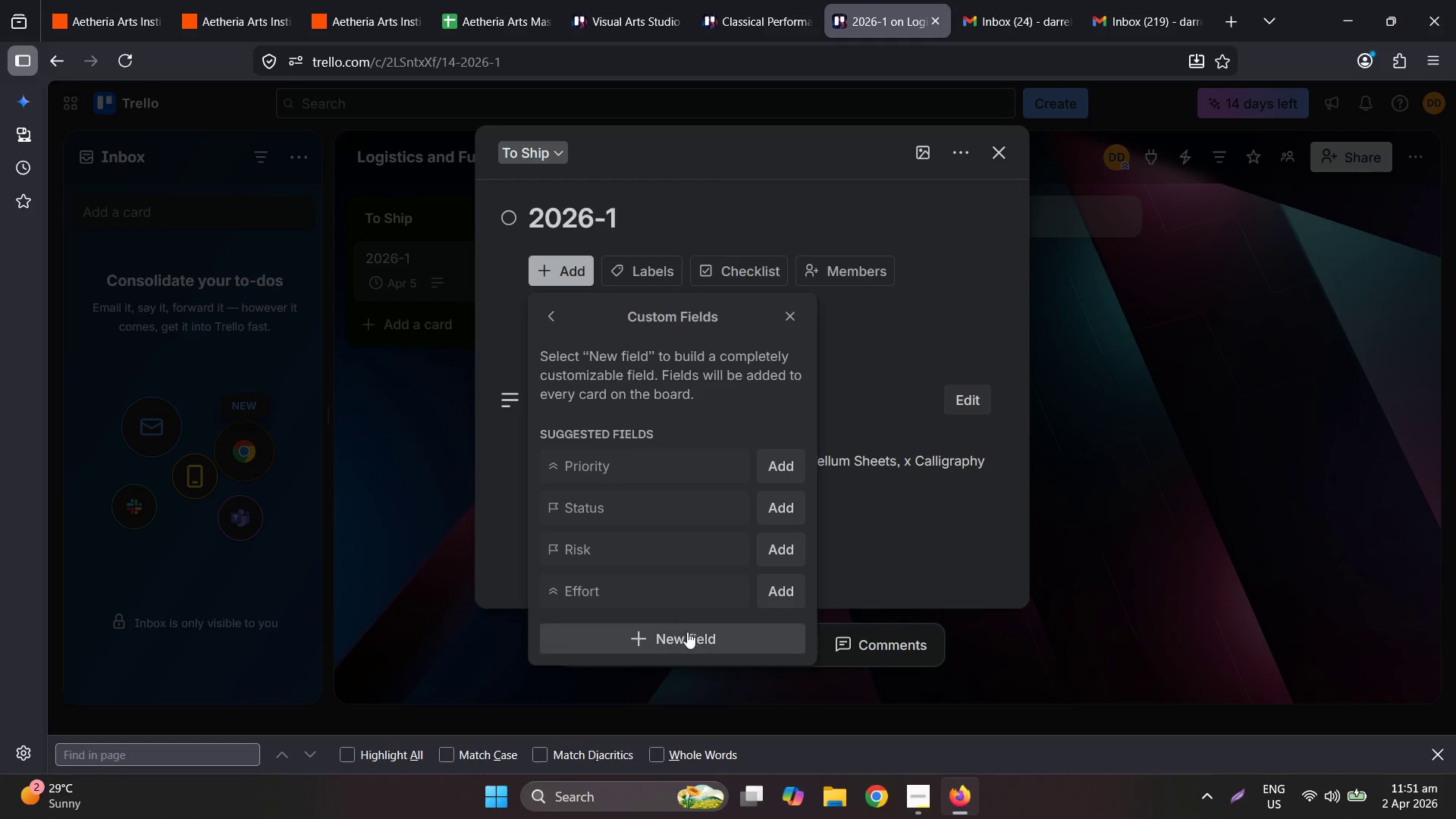 
left_click([687, 635])
 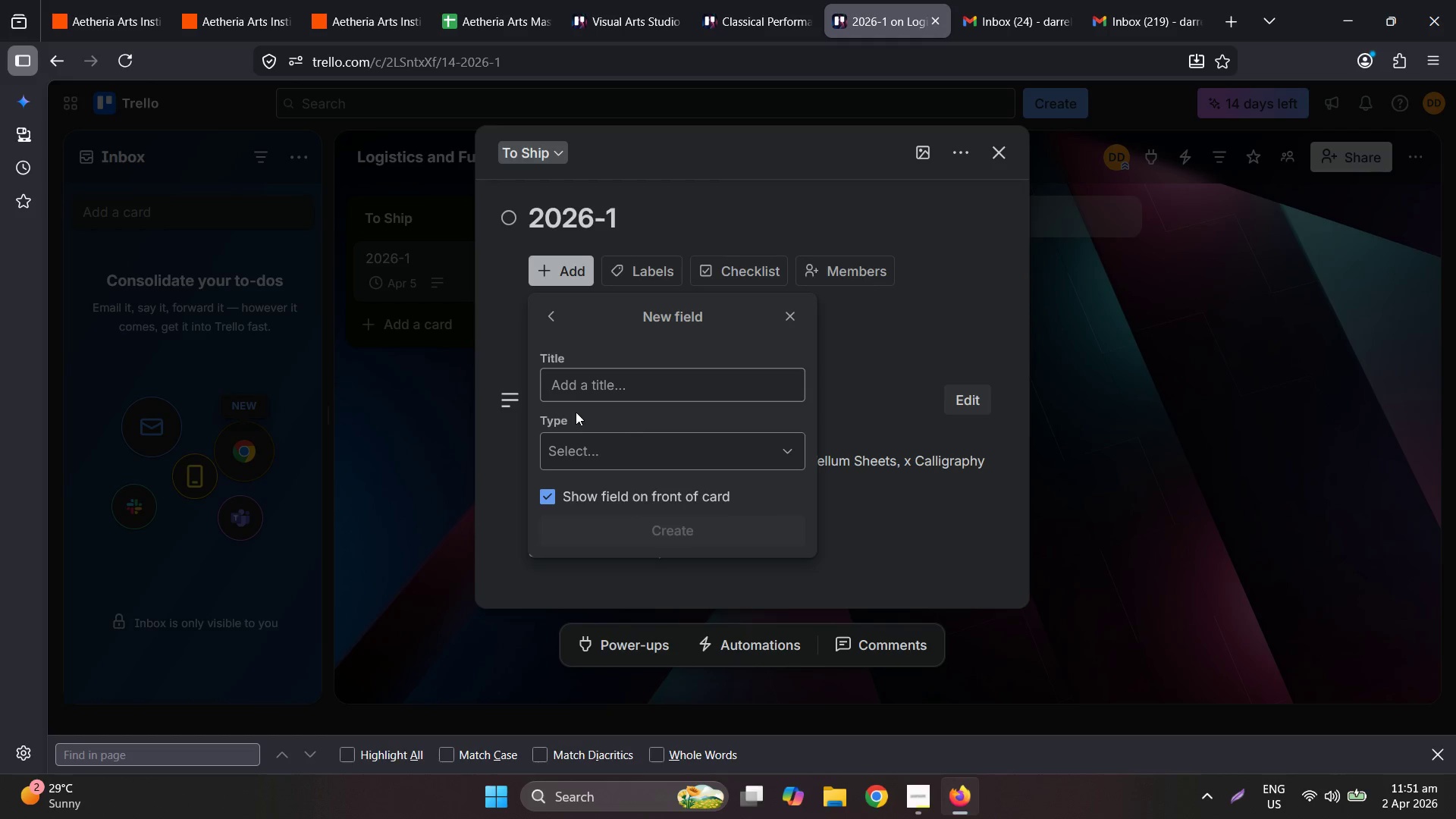 
left_click([610, 387])
 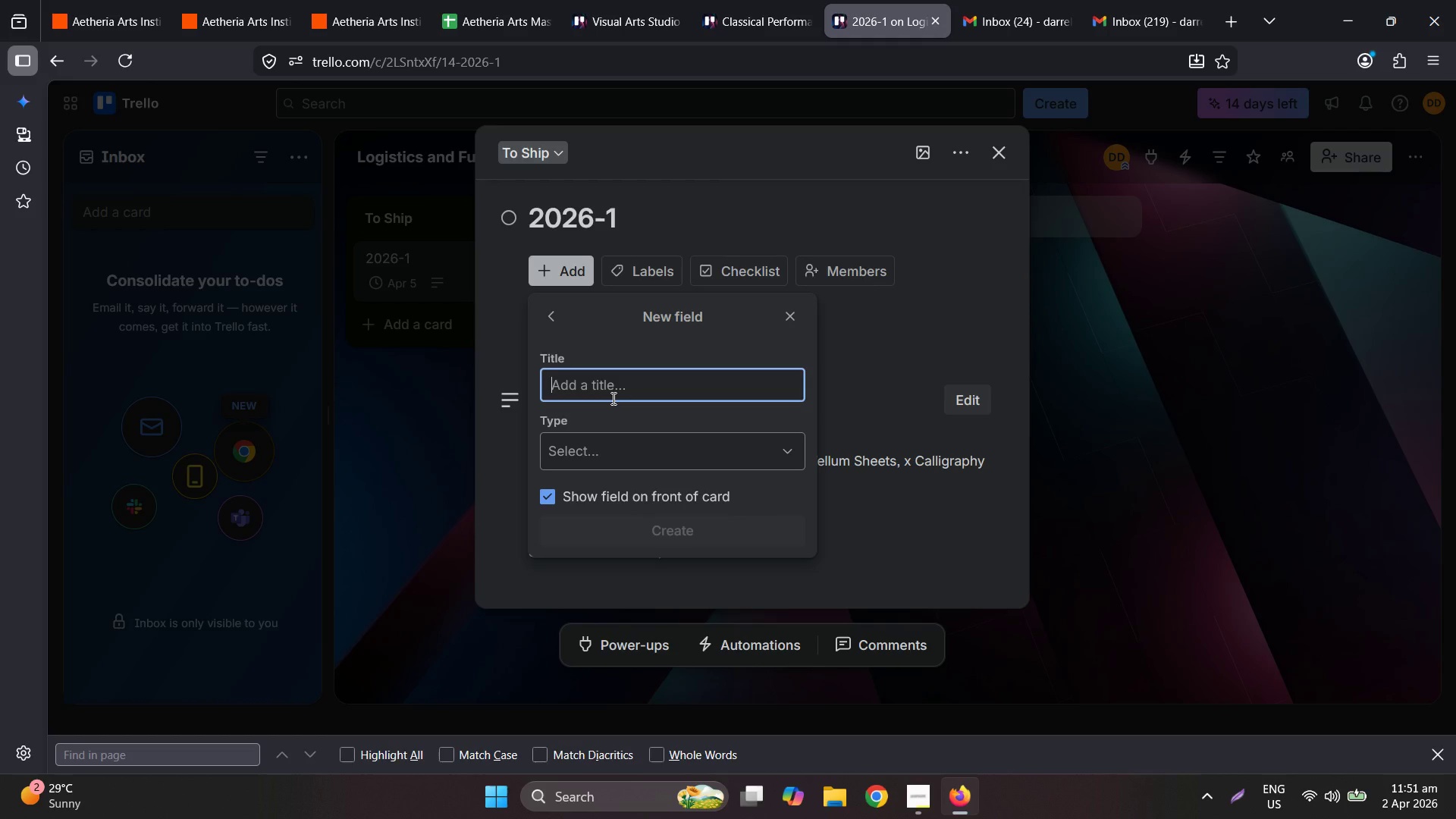 
type(Tracj)
key(Backspace)
type(king Num)
 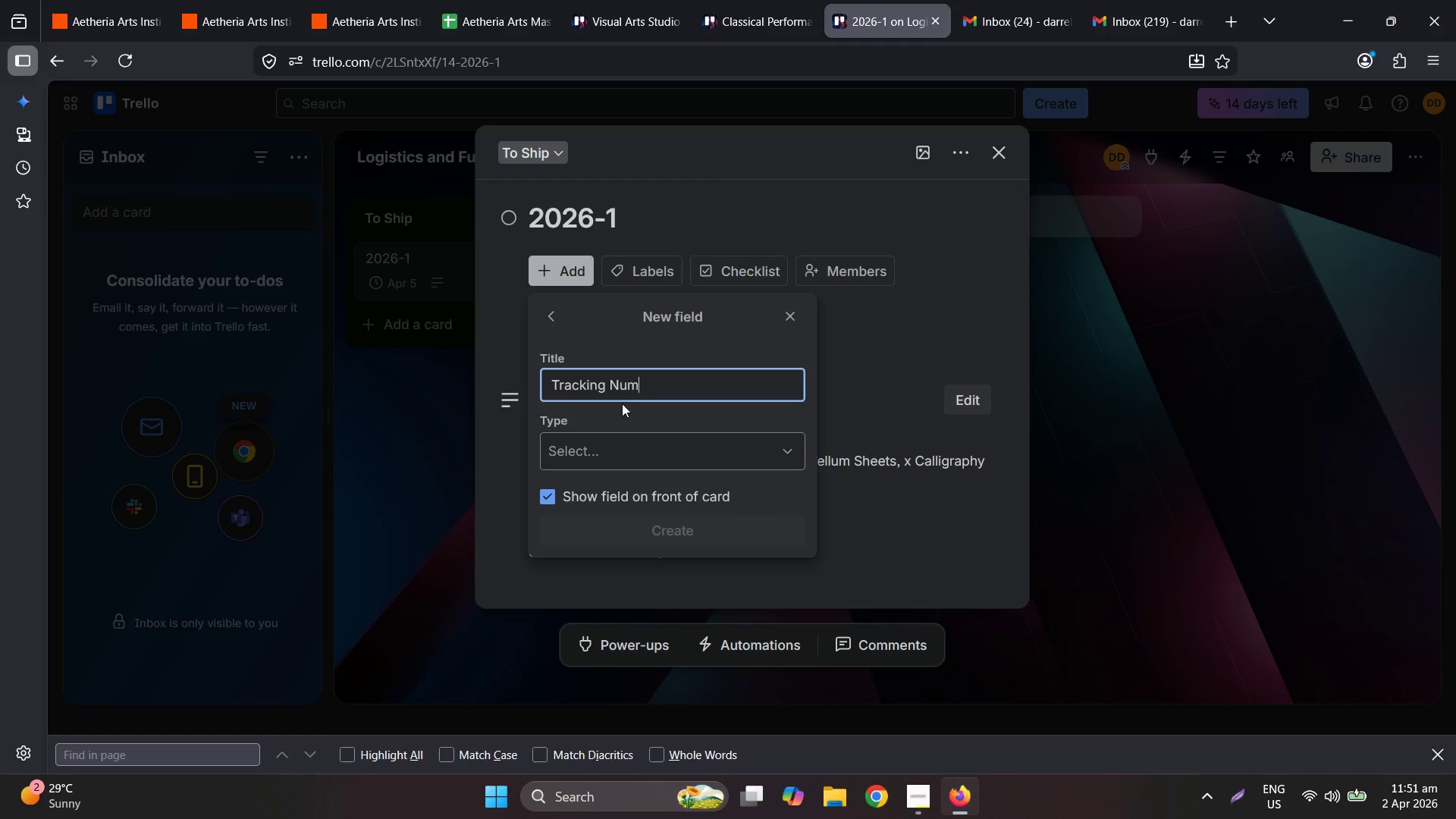 
type(ber)
 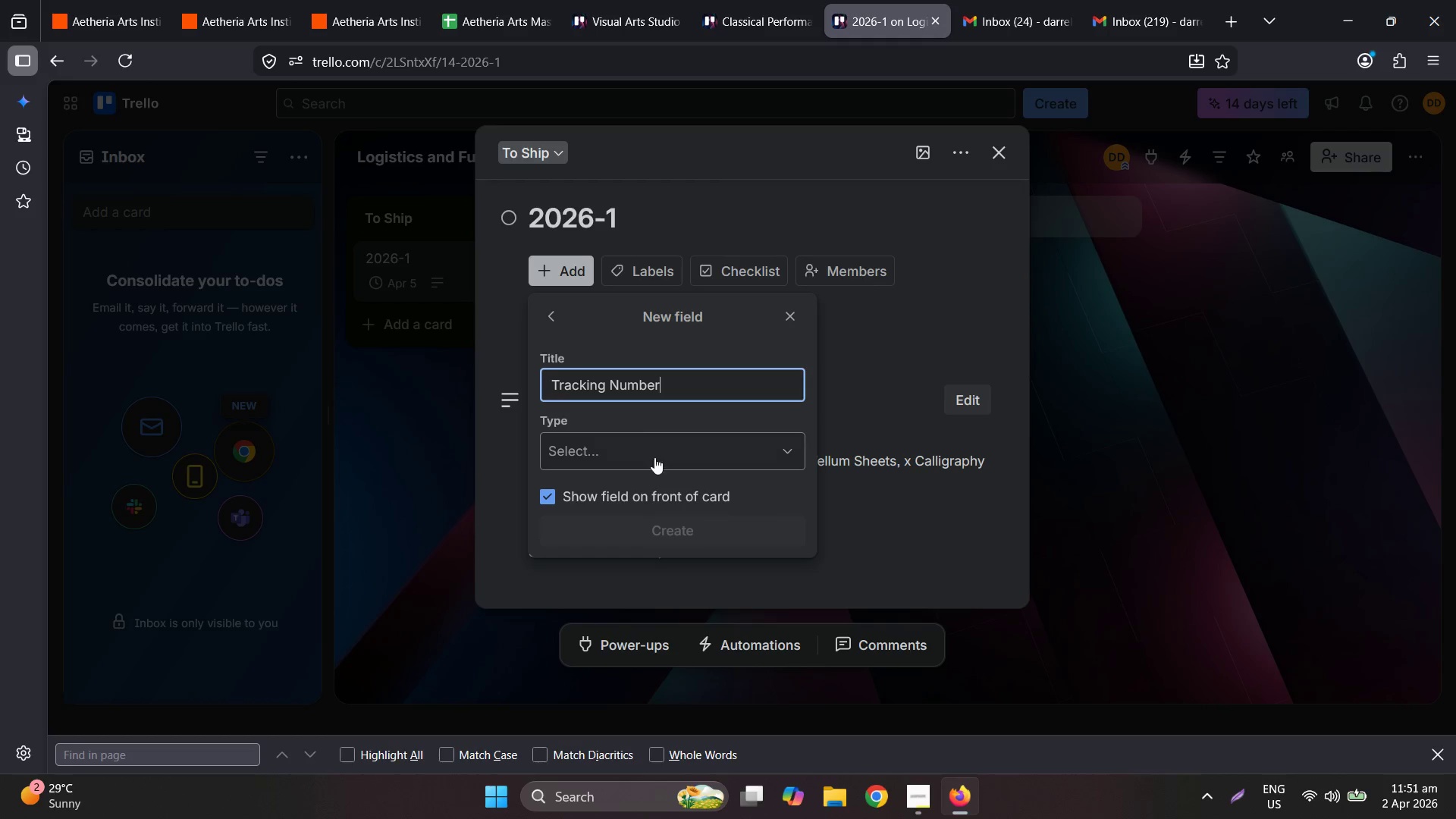 
left_click([661, 466])
 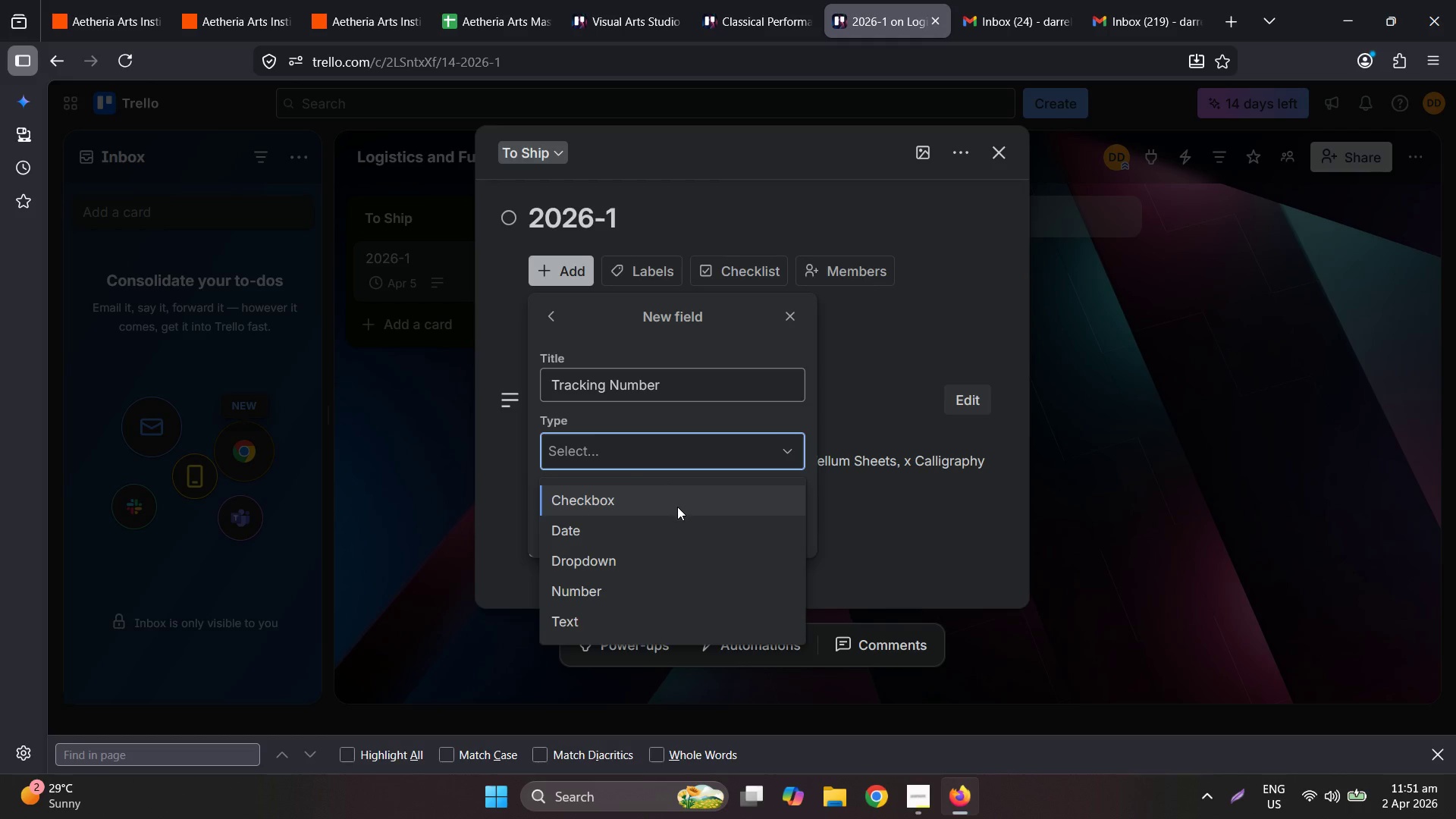 
scroll: coordinate [691, 554], scroll_direction: down, amount: 1.0
 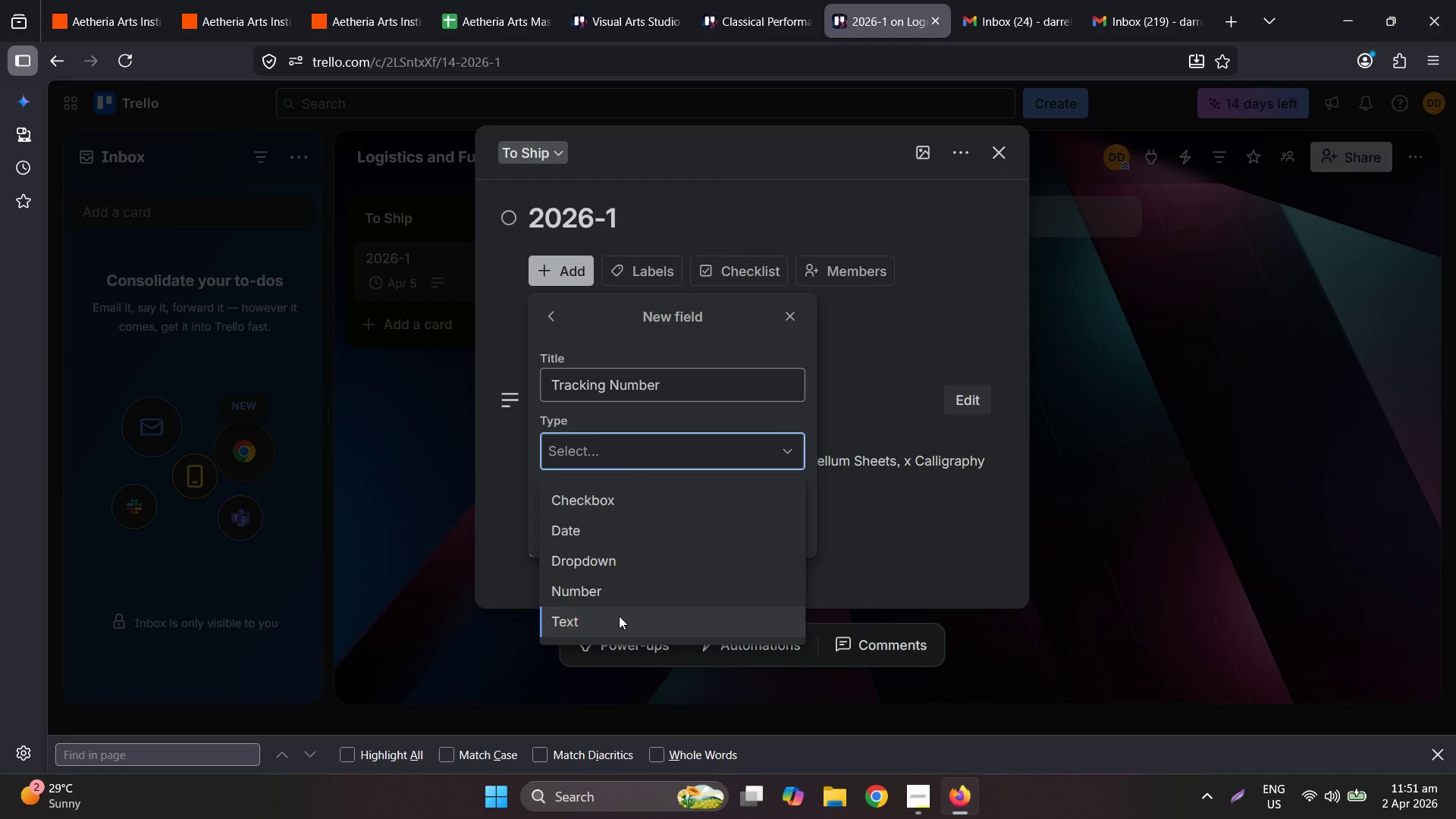 
left_click([619, 616])
 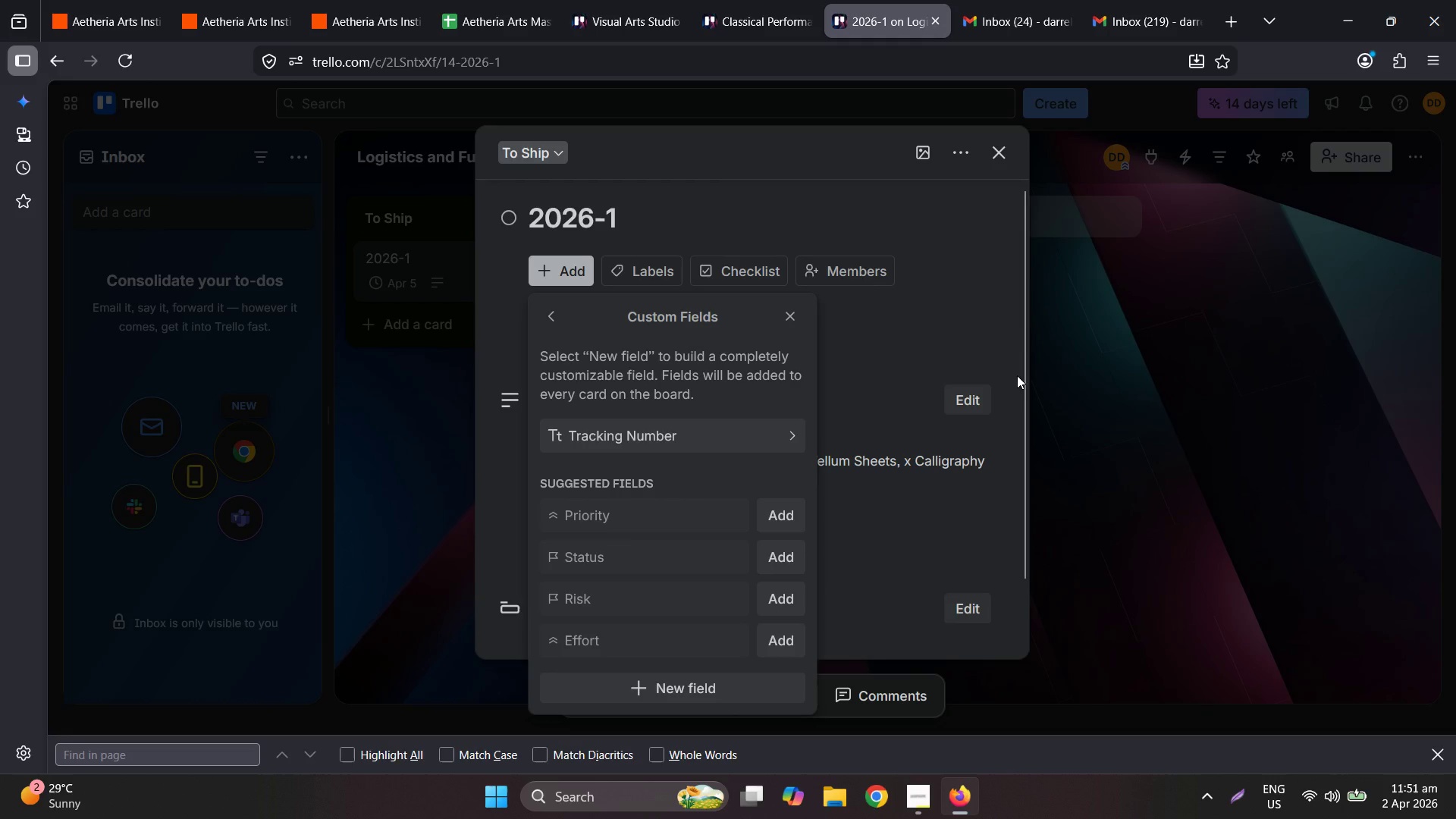 
left_click_drag(start_coordinate=[968, 290], to_coordinate=[971, 294])
 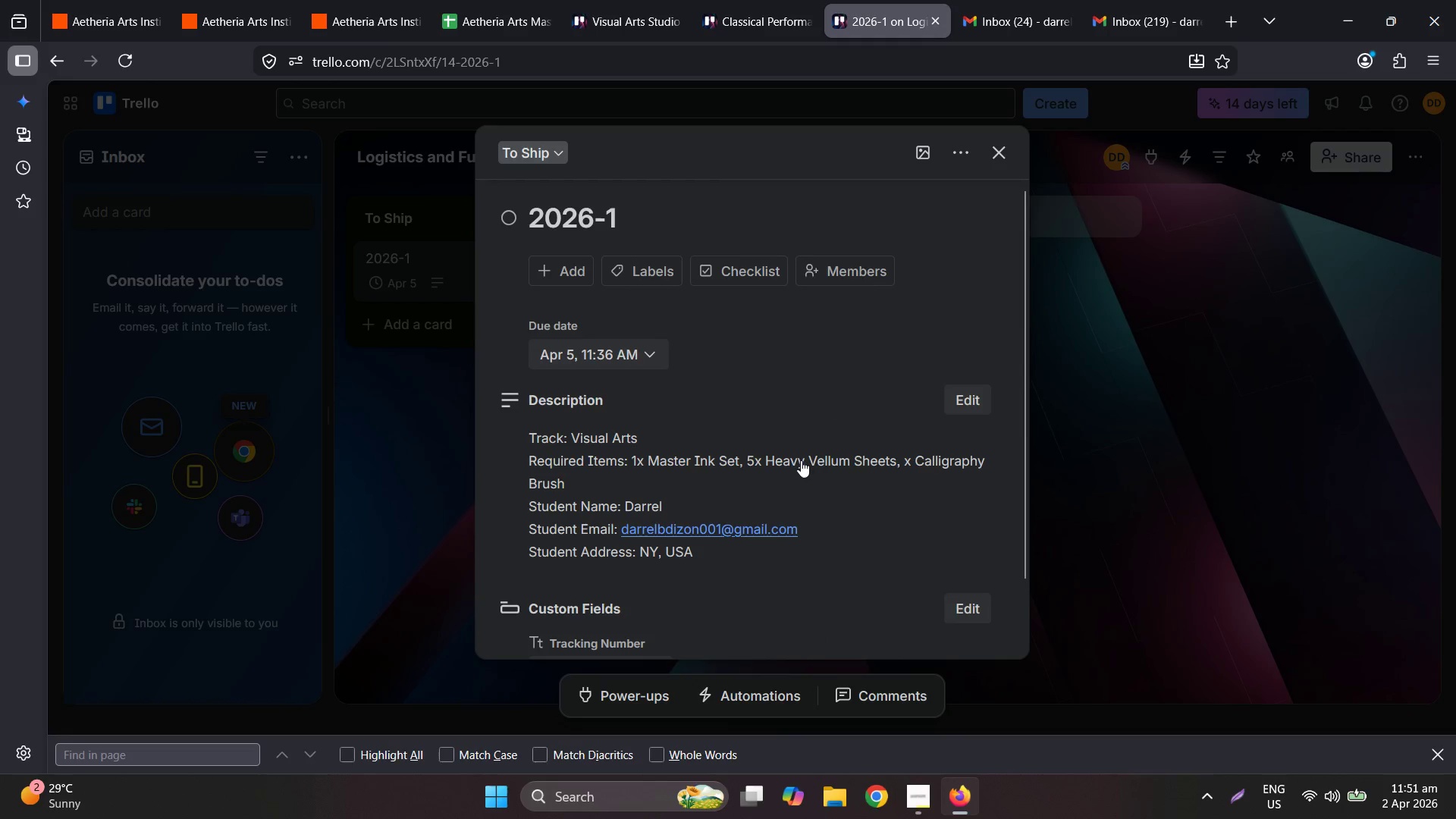 
scroll: coordinate [811, 459], scroll_direction: down, amount: 1.0
 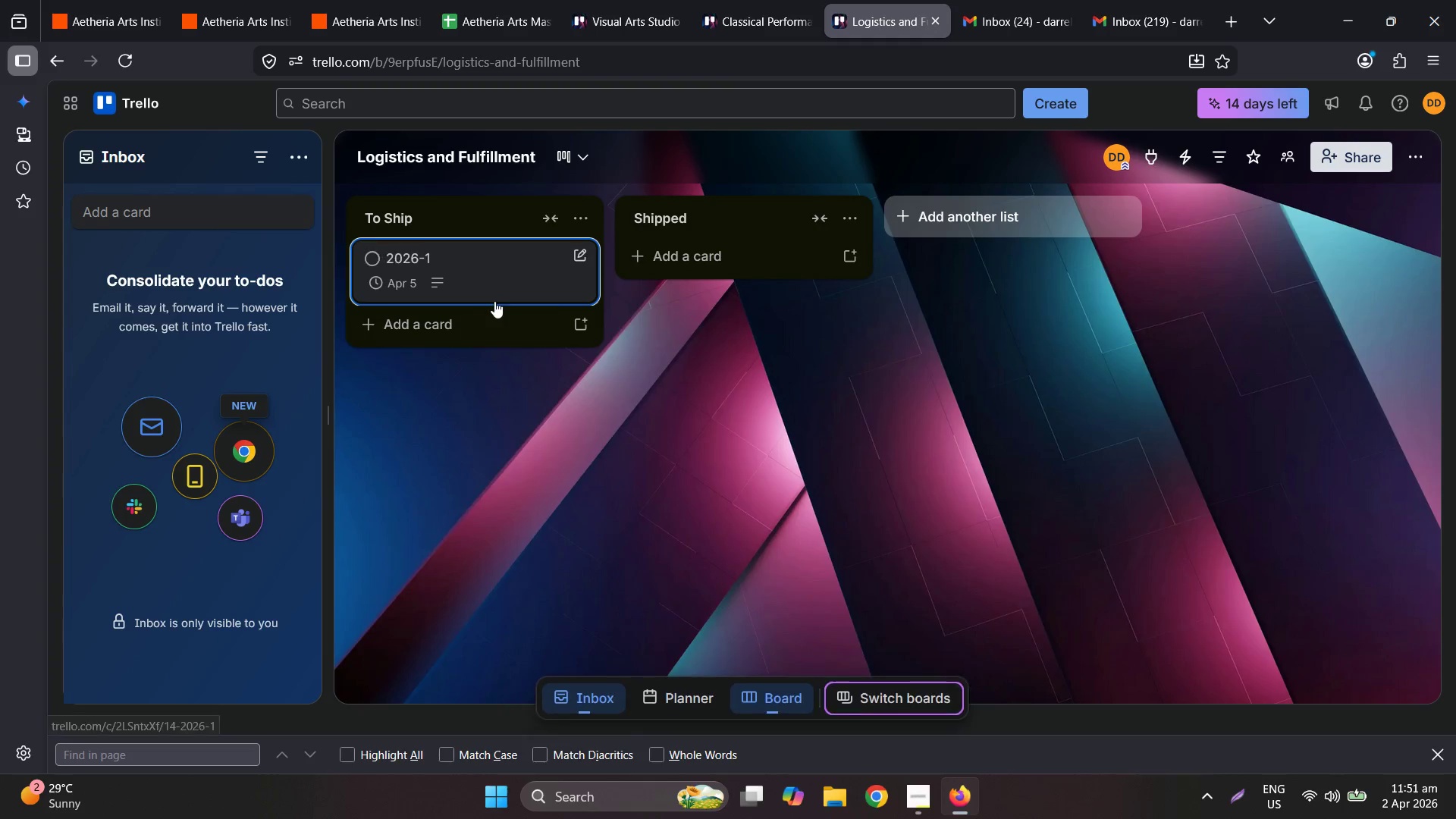 
left_click([488, 269])
 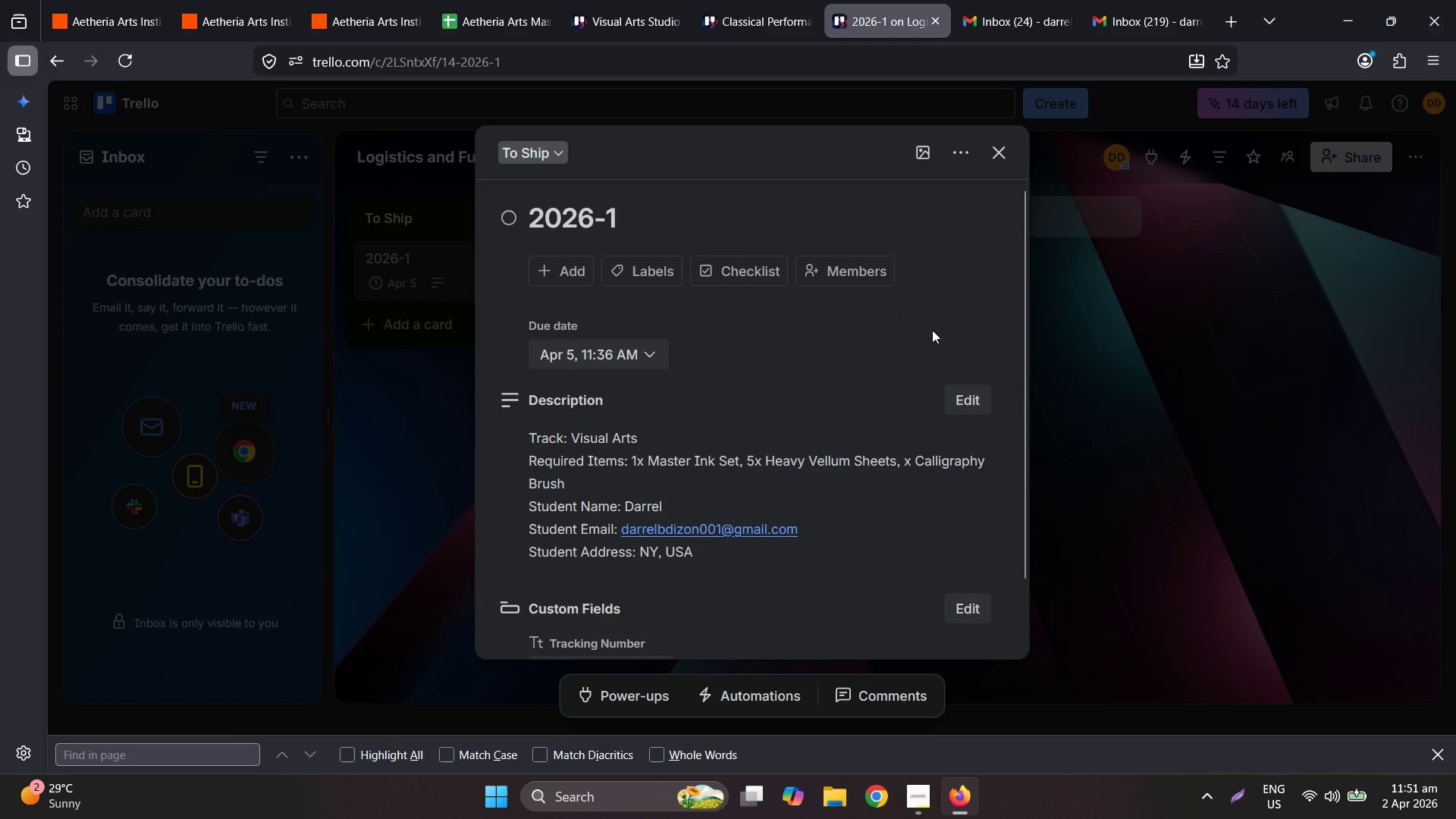 
scroll: coordinate [635, 462], scroll_direction: down, amount: 4.0
 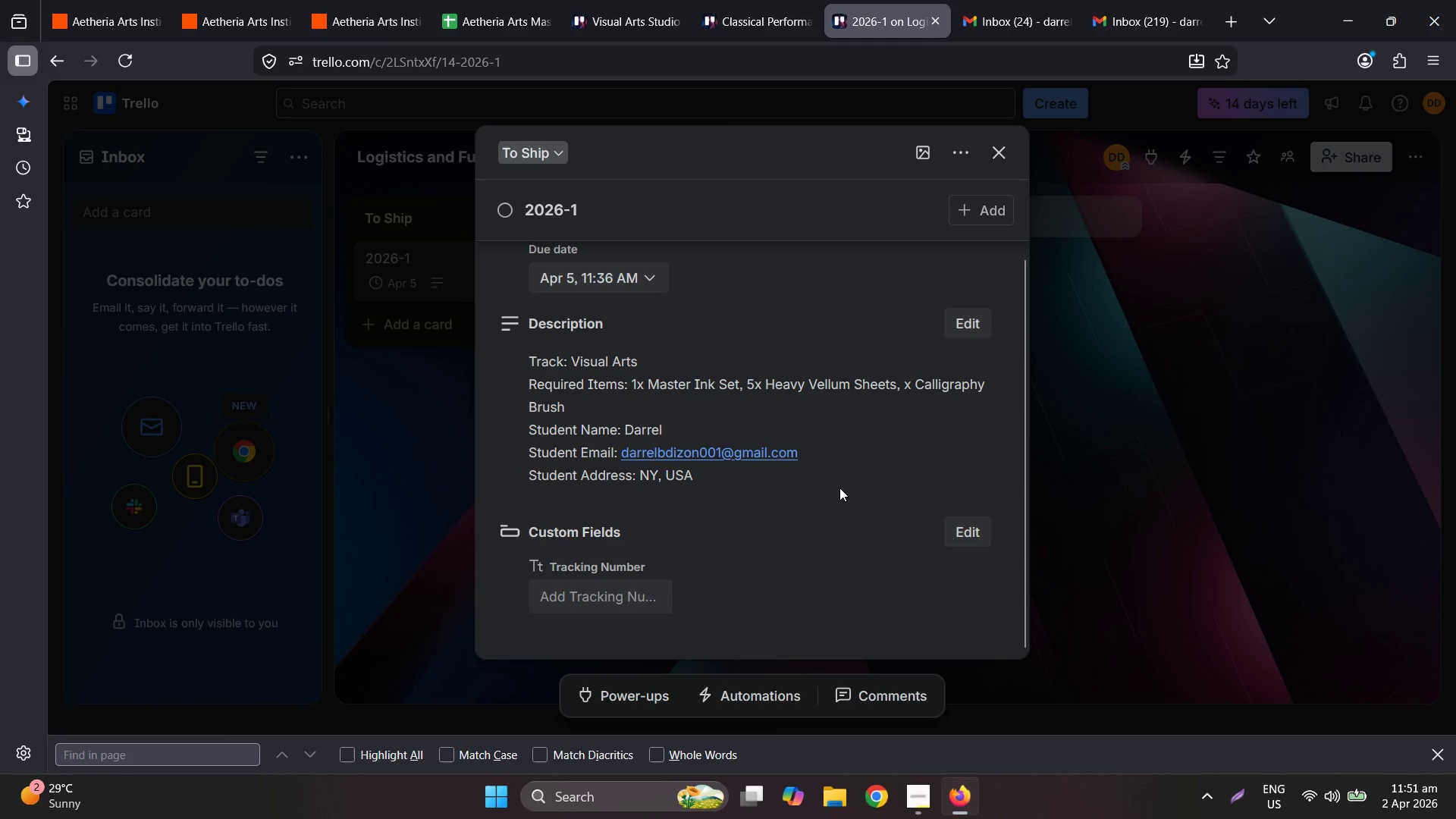 
left_click([1169, 469])
 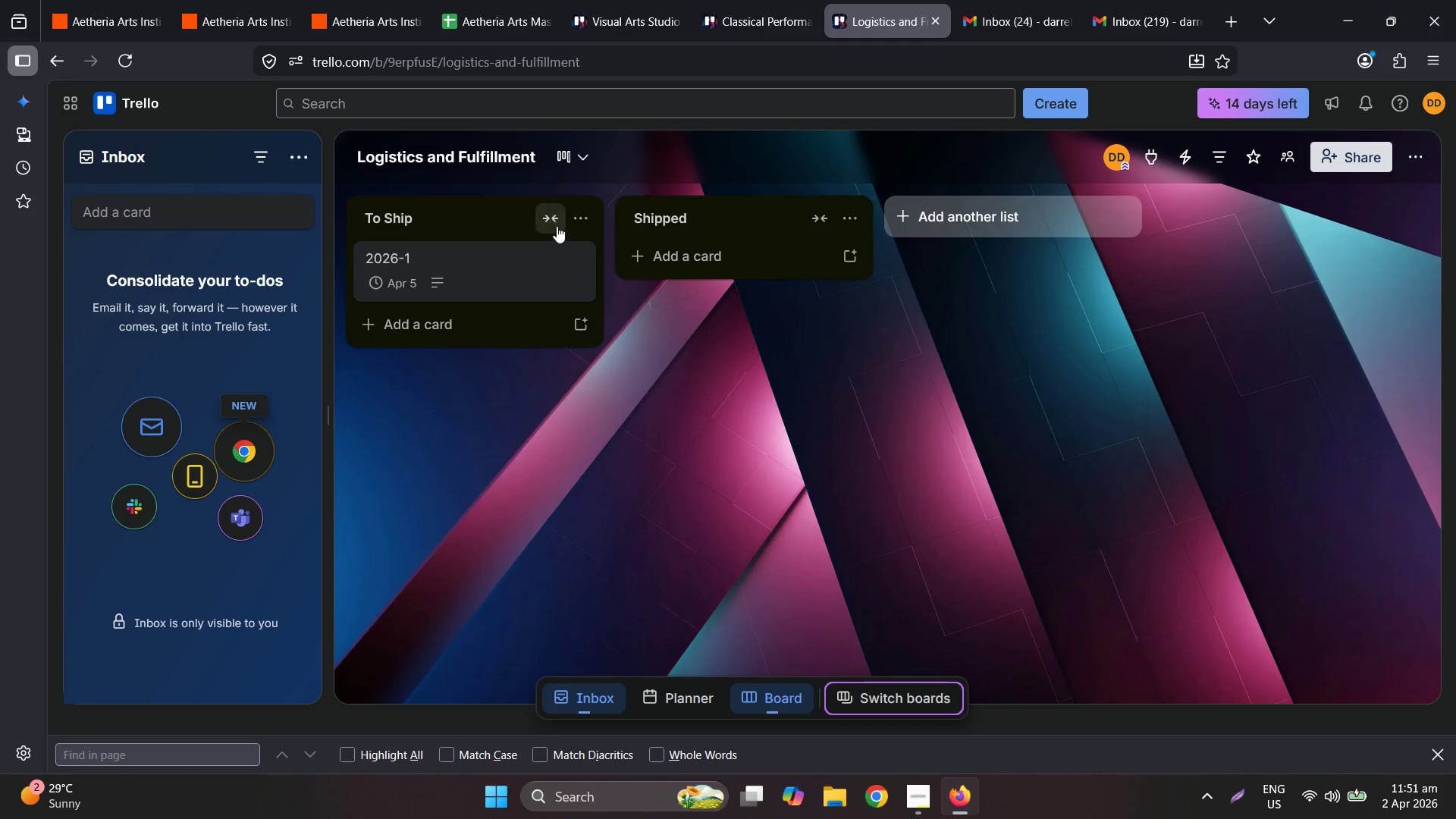 
scroll: coordinate [1152, 488], scroll_direction: up, amount: 2.0
 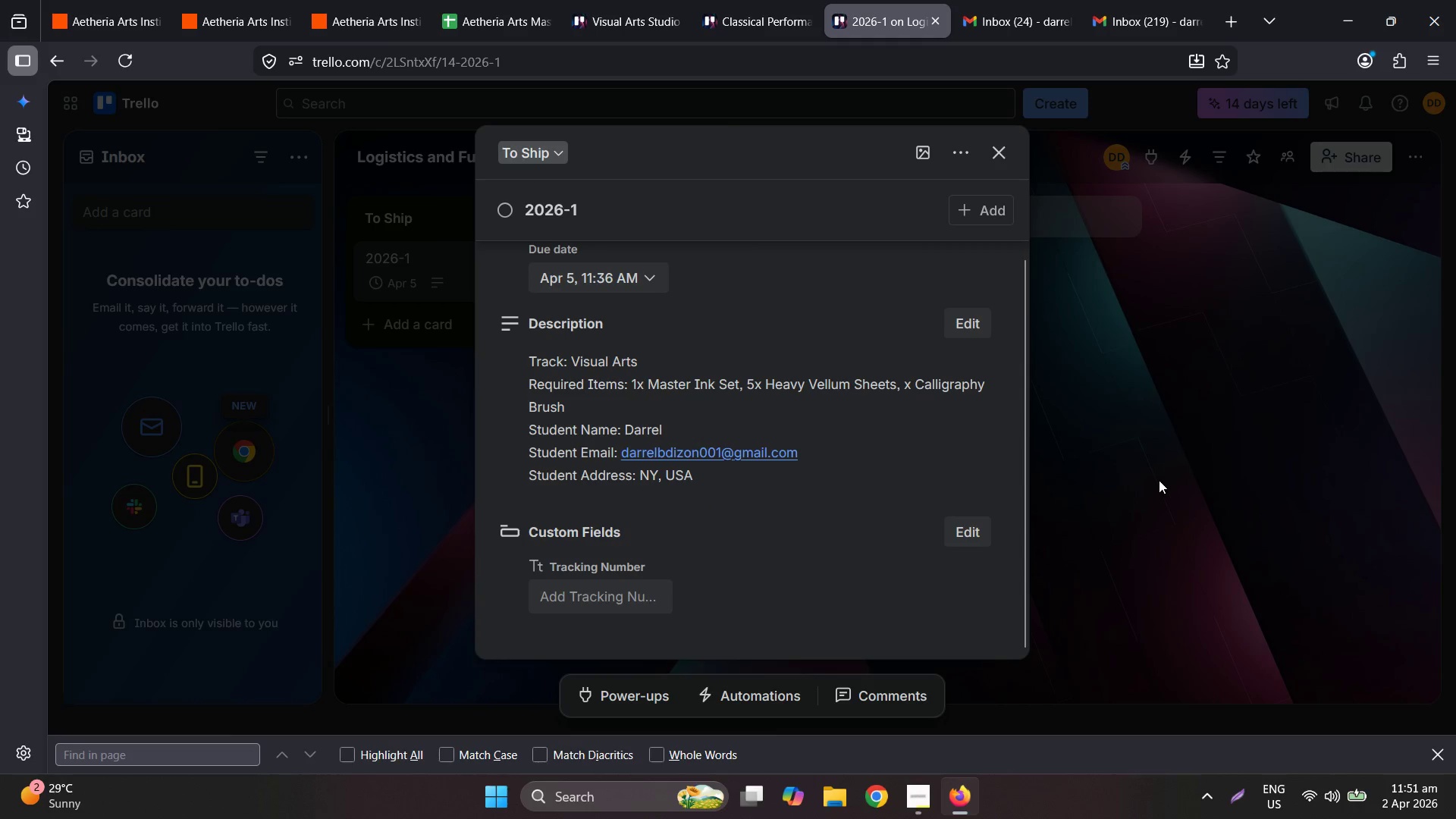 
left_click([584, 221])
 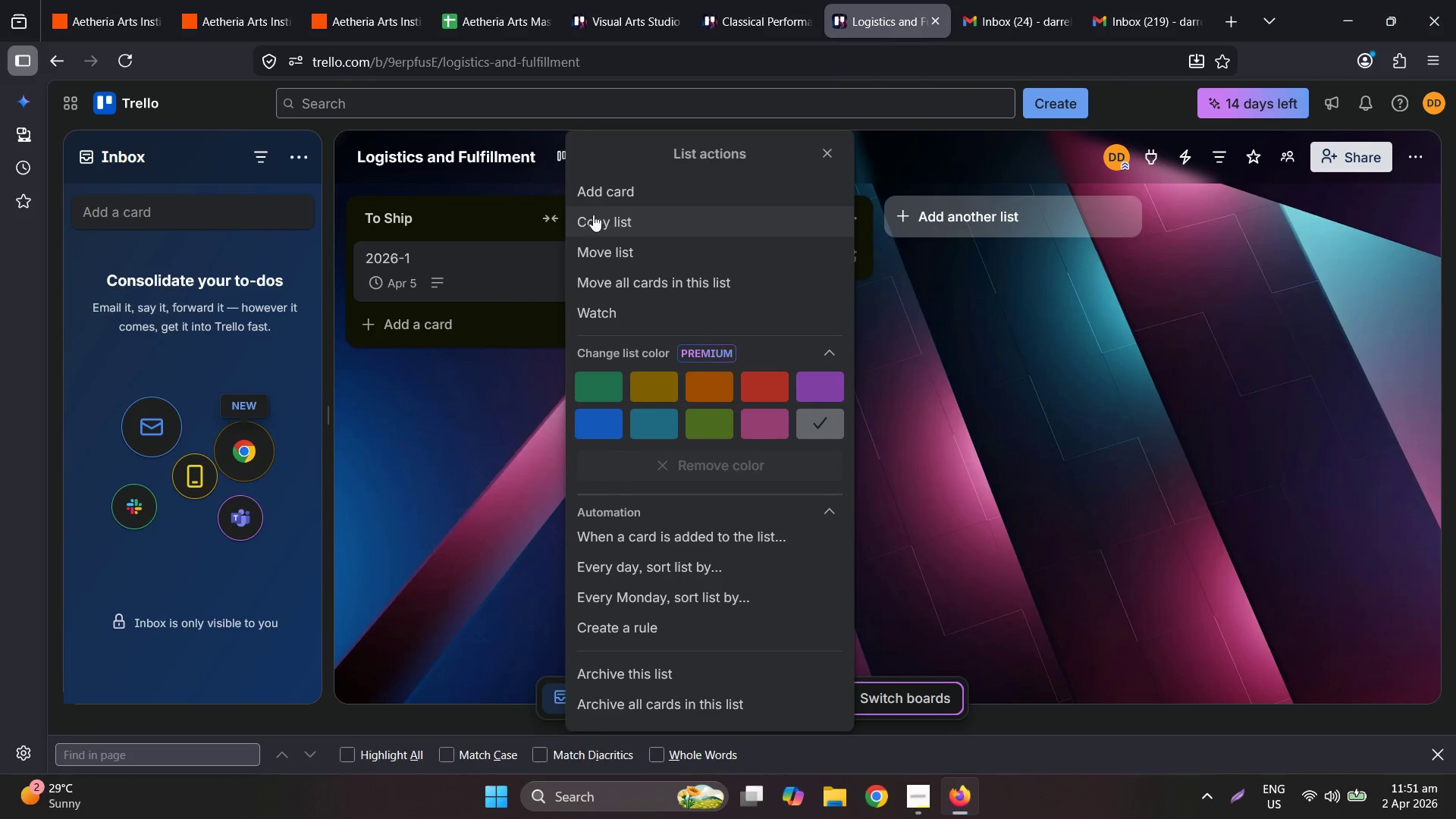 
left_click([608, 198])
 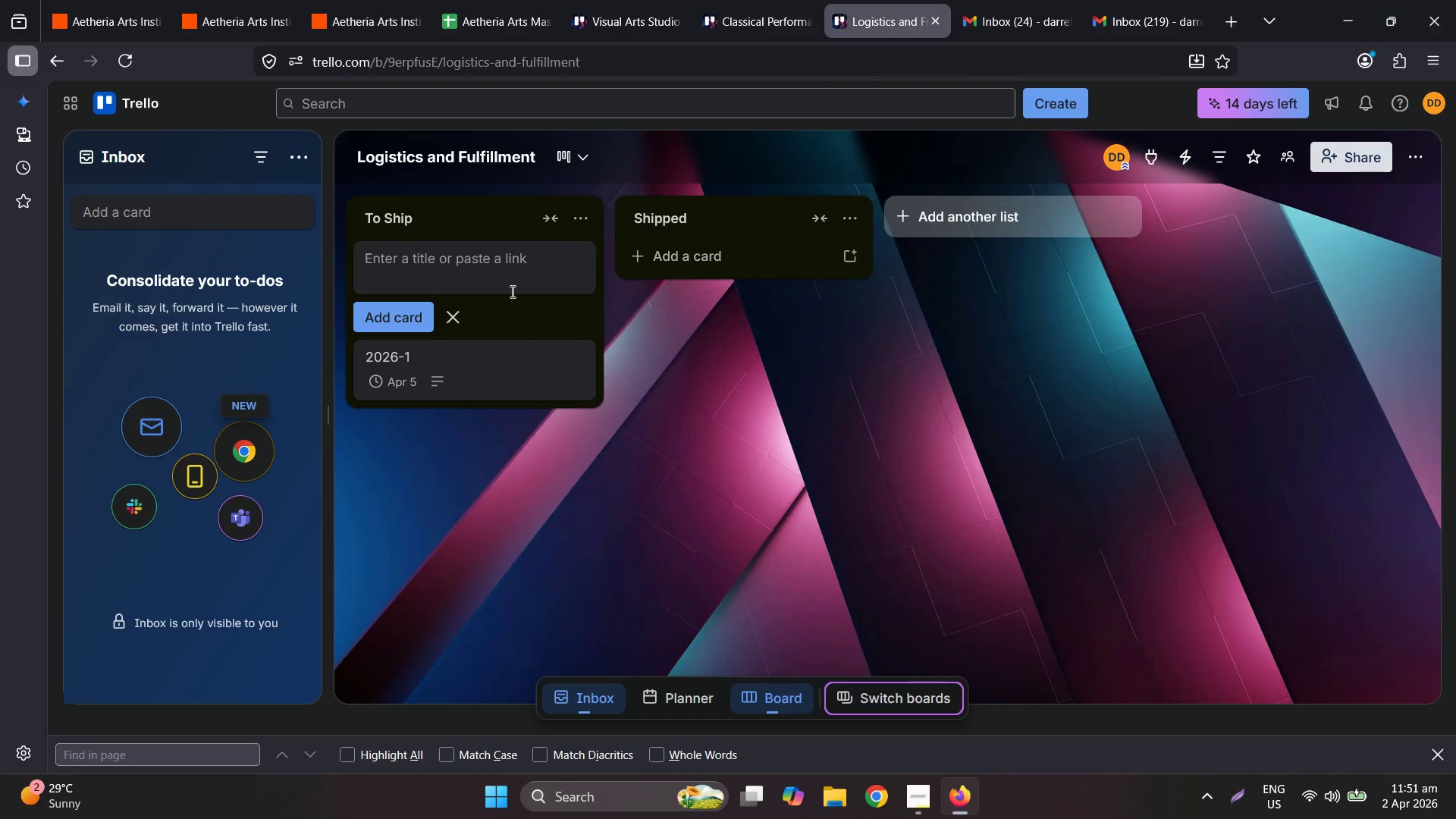 
key(Numpad2)
 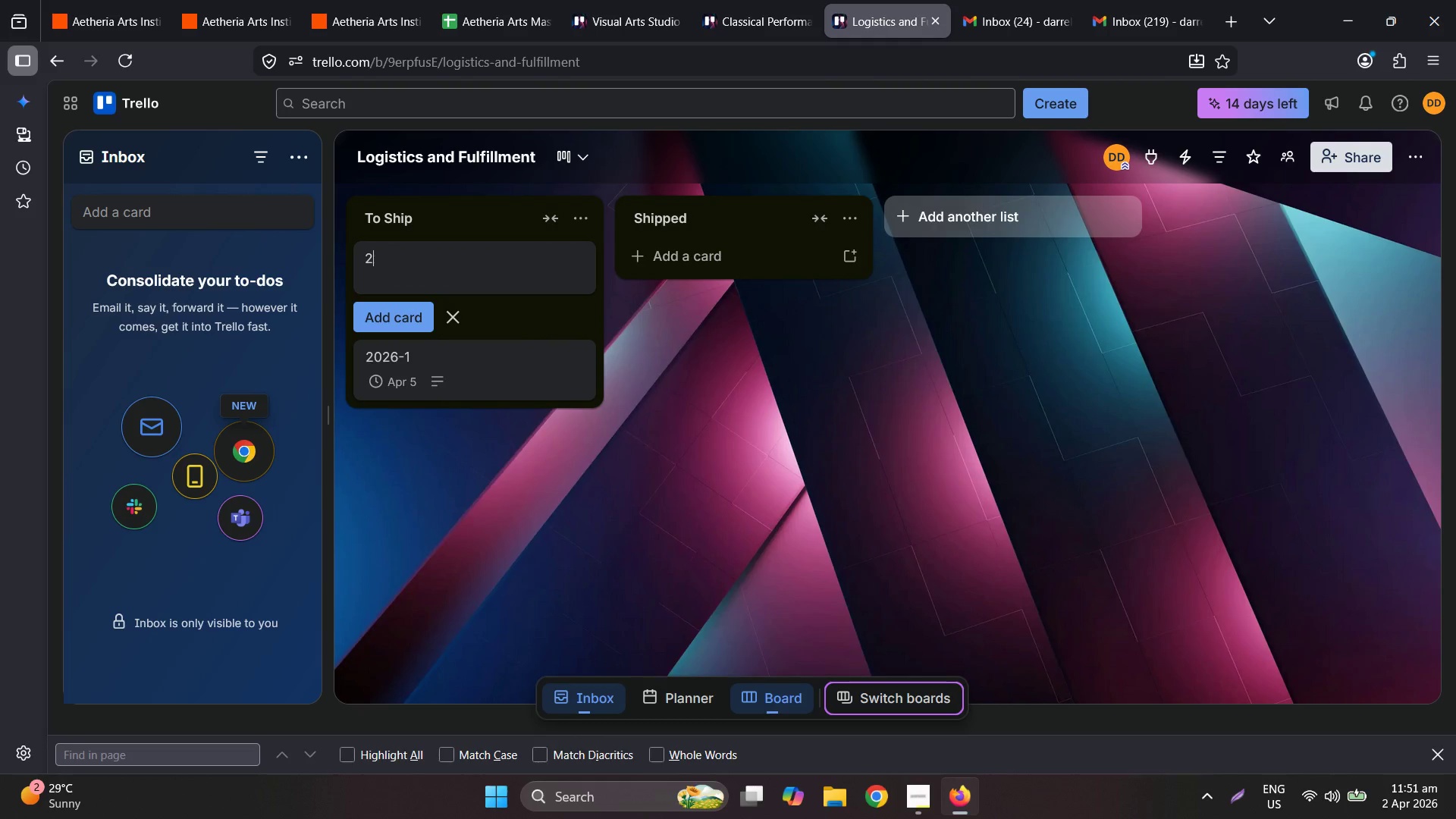 
key(Numpad0)
 